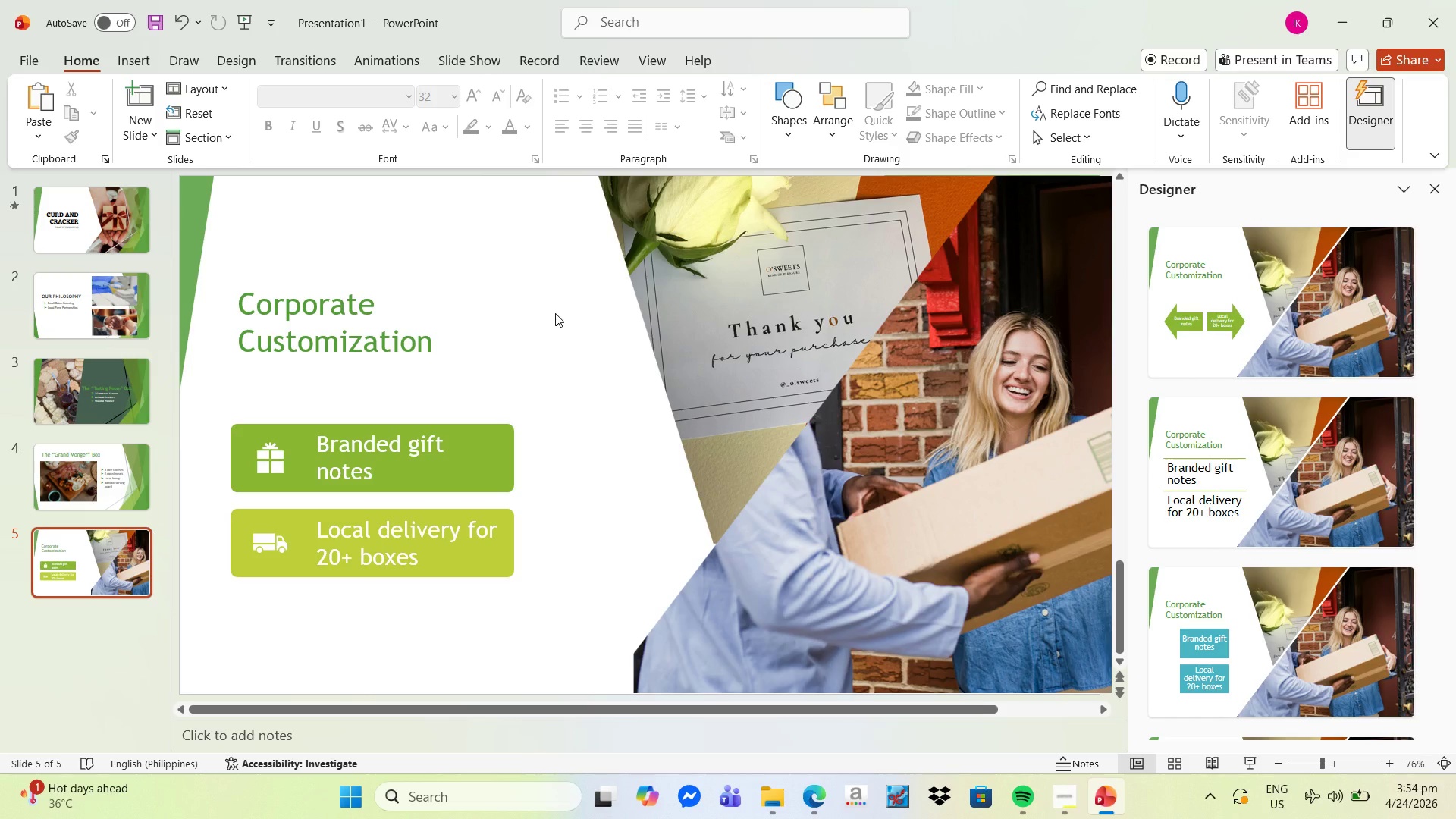 
wait(12.97)
 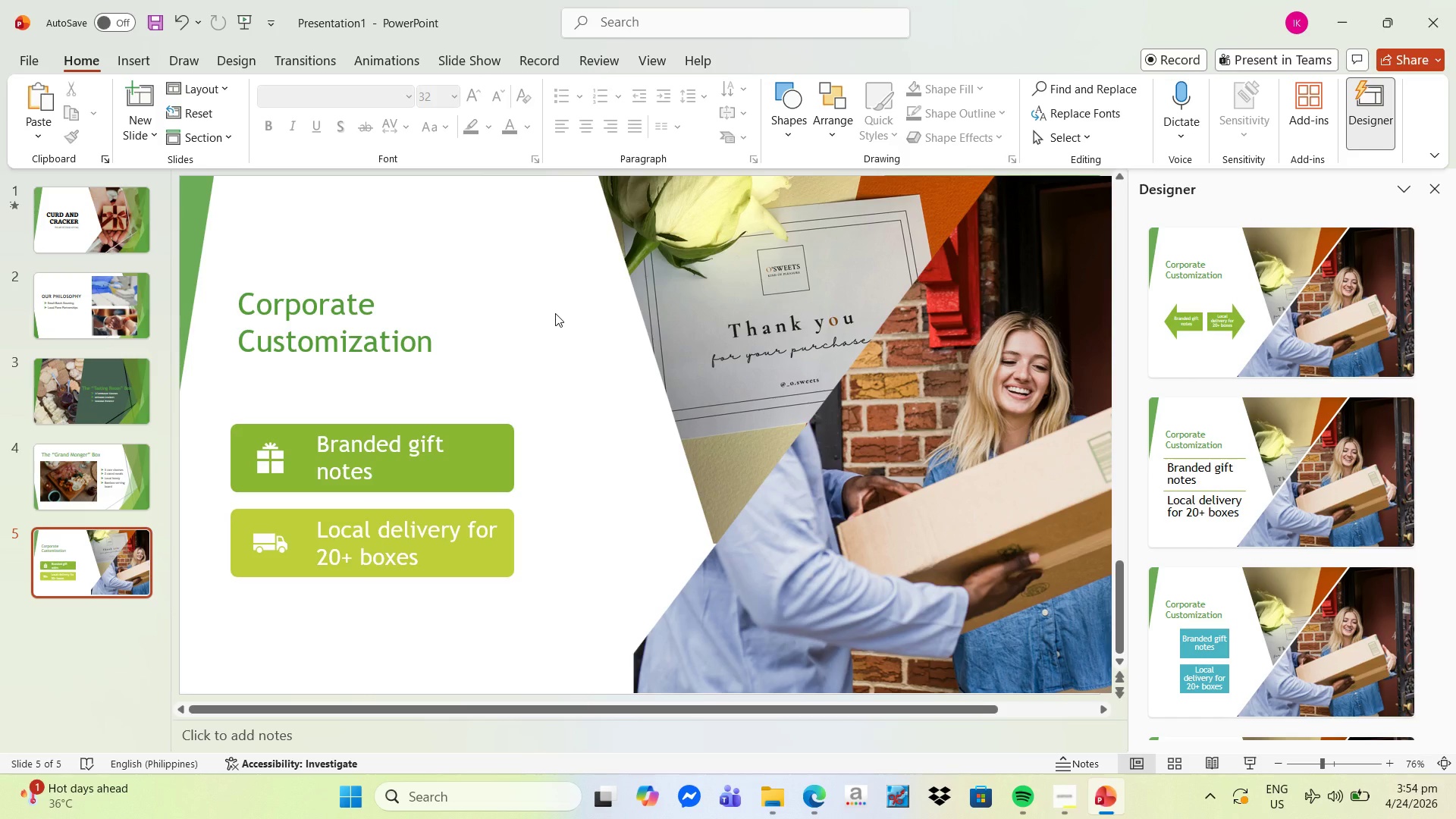 
right_click([957, 498])
 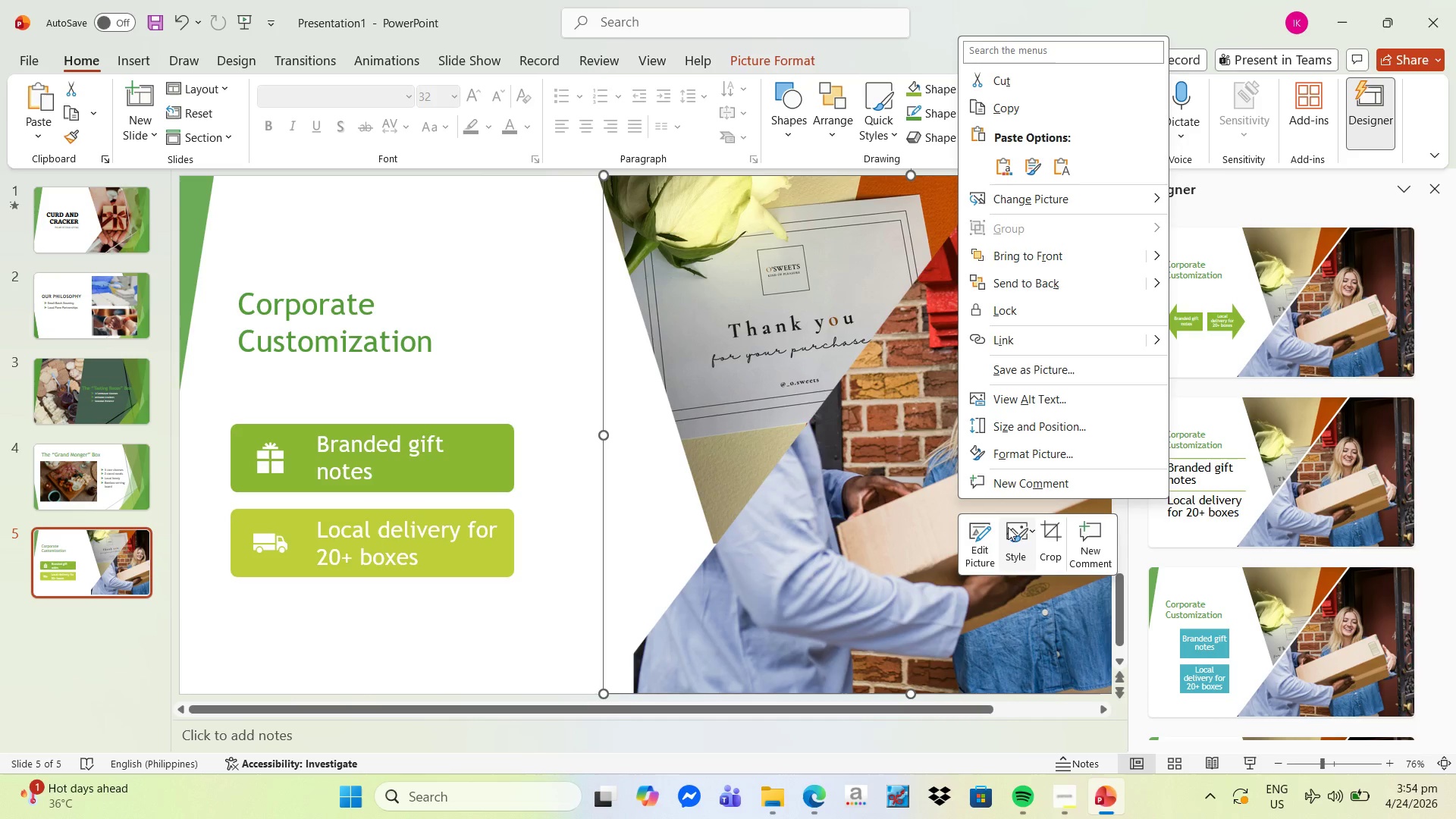 
left_click([1053, 529])
 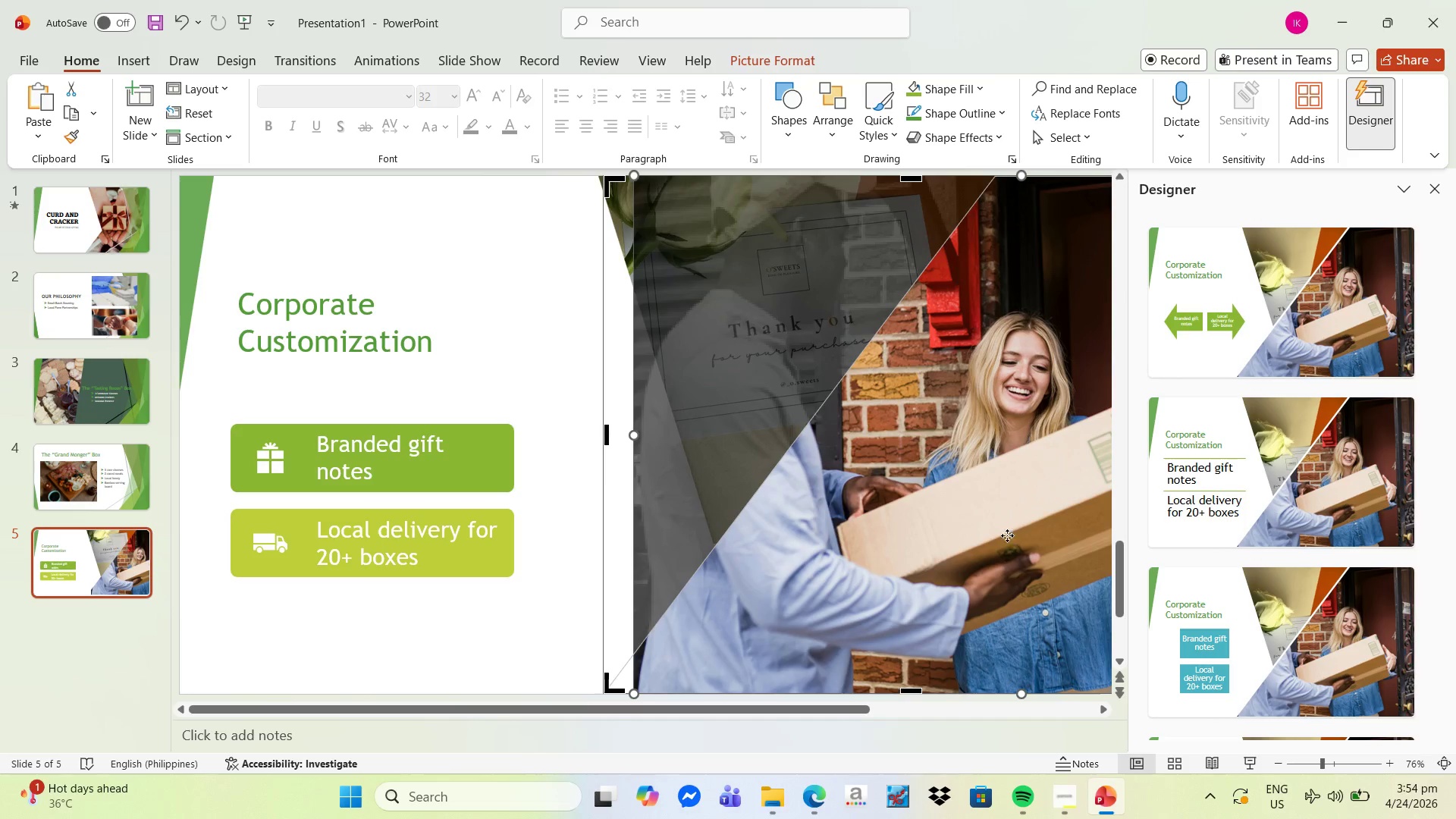 
left_click_drag(start_coordinate=[974, 544], to_coordinate=[1023, 550])
 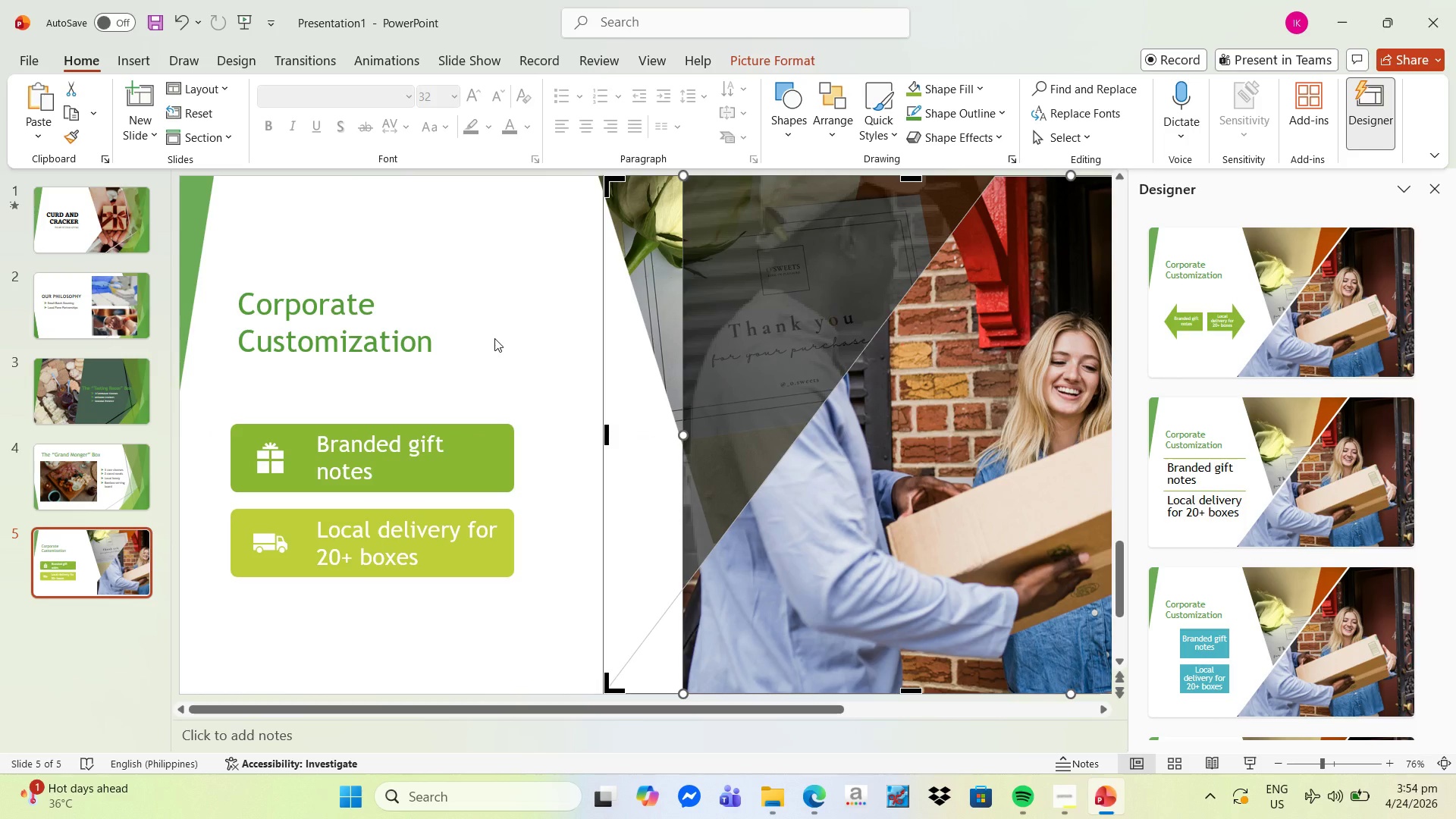 
key(Alt+Tab)
 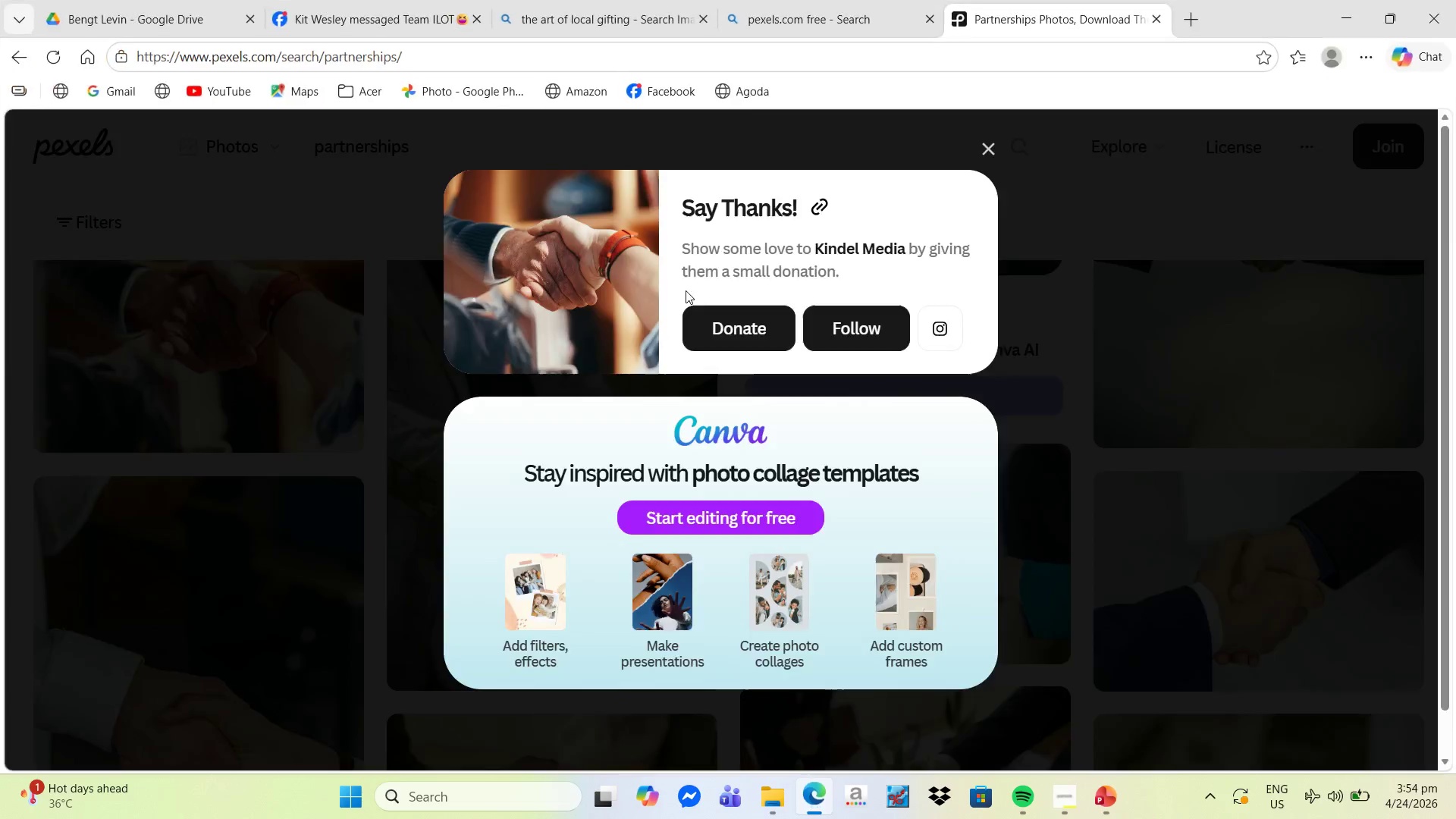 
left_click([987, 147])
 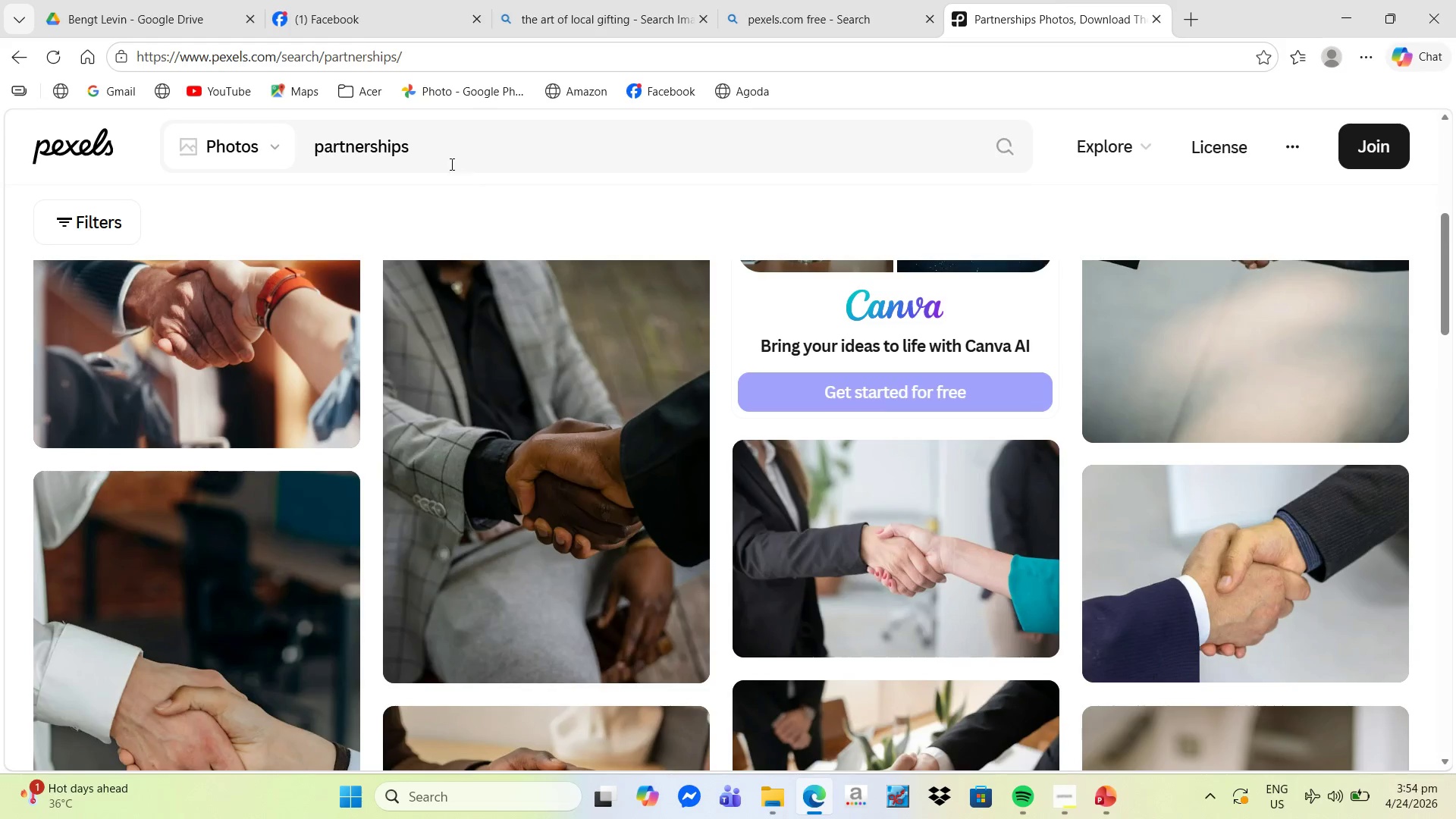 
left_click_drag(start_coordinate=[447, 156], to_coordinate=[300, 152])
 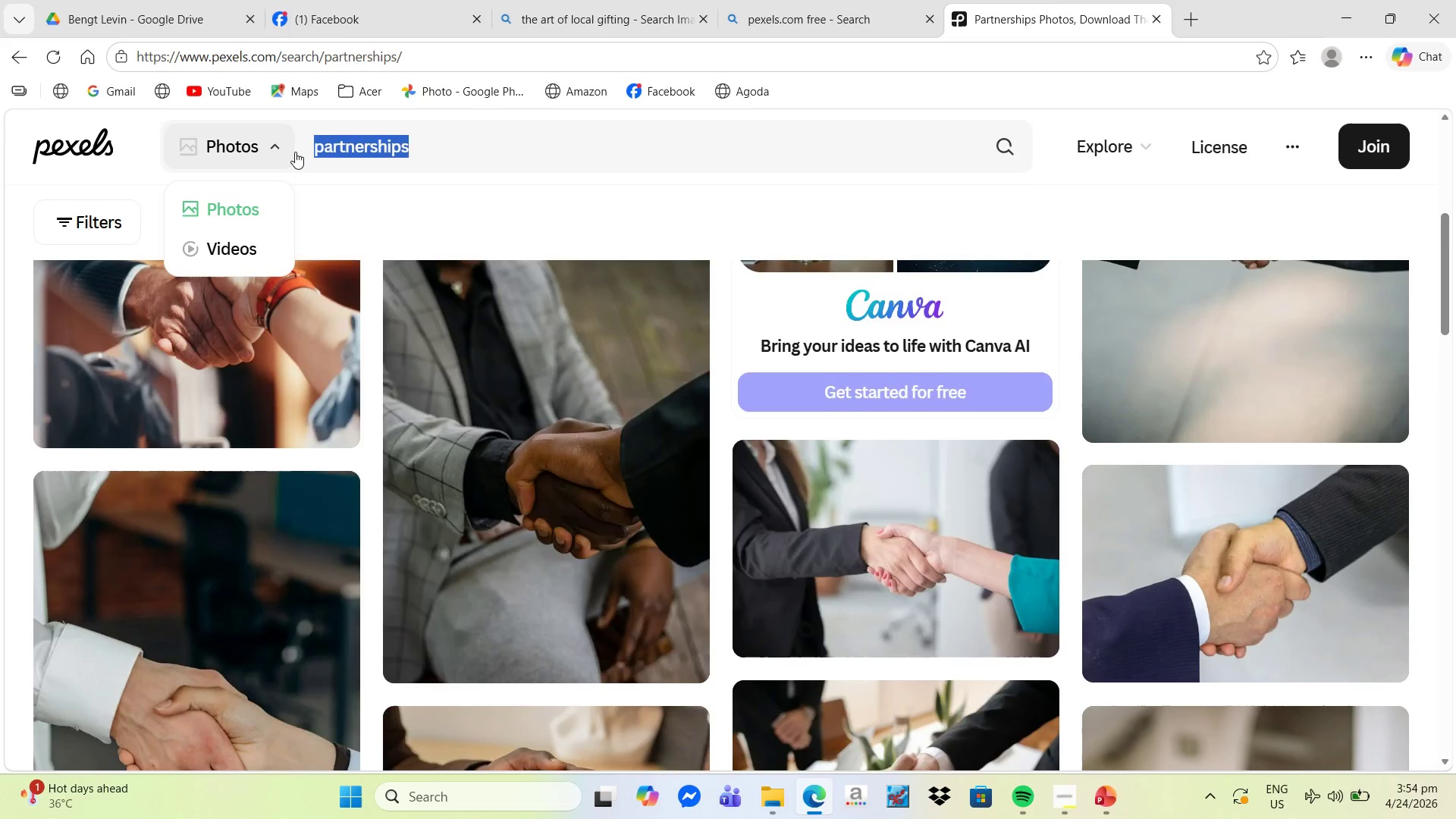 
type(delivery)
 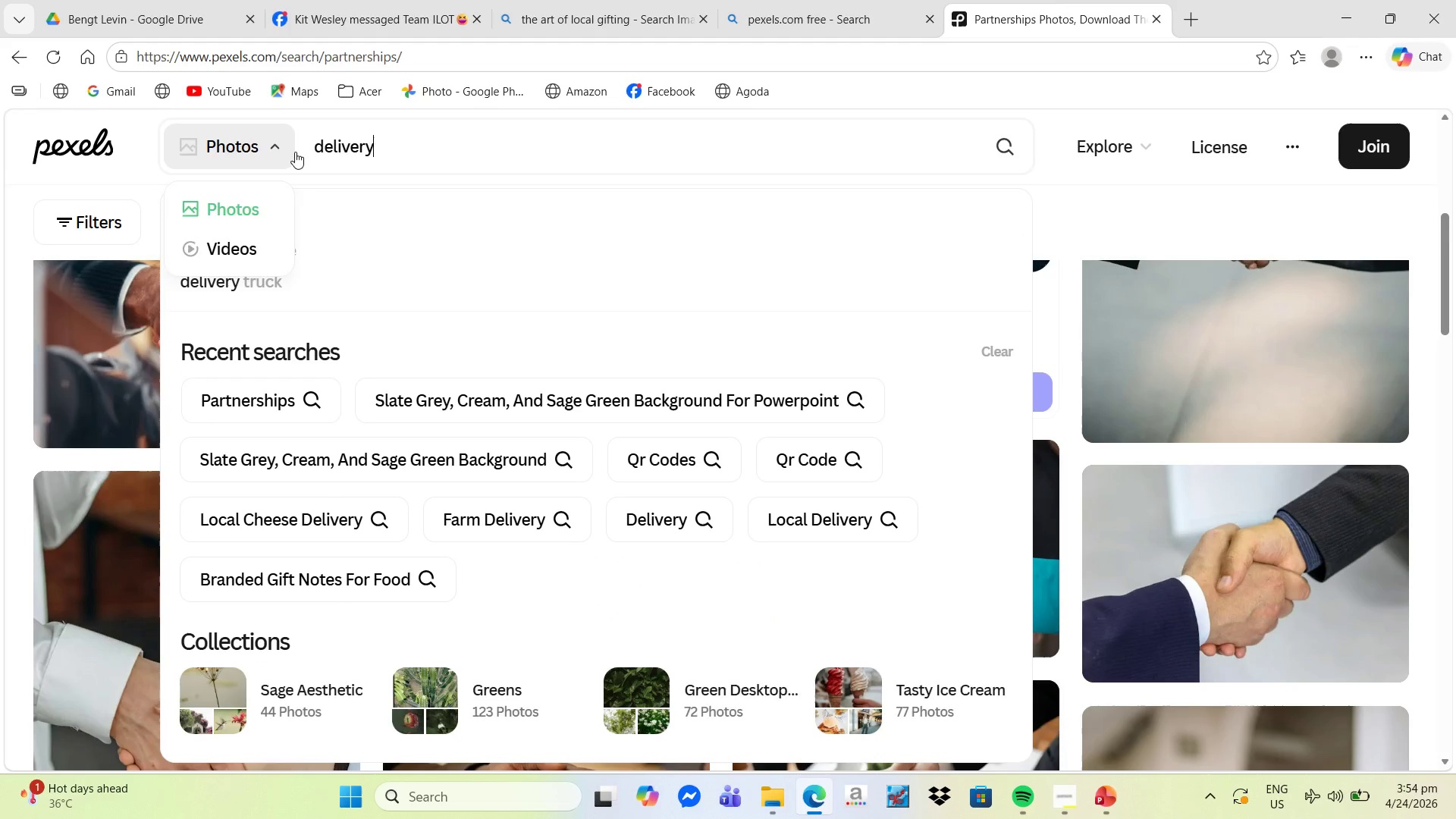 
key(Enter)
 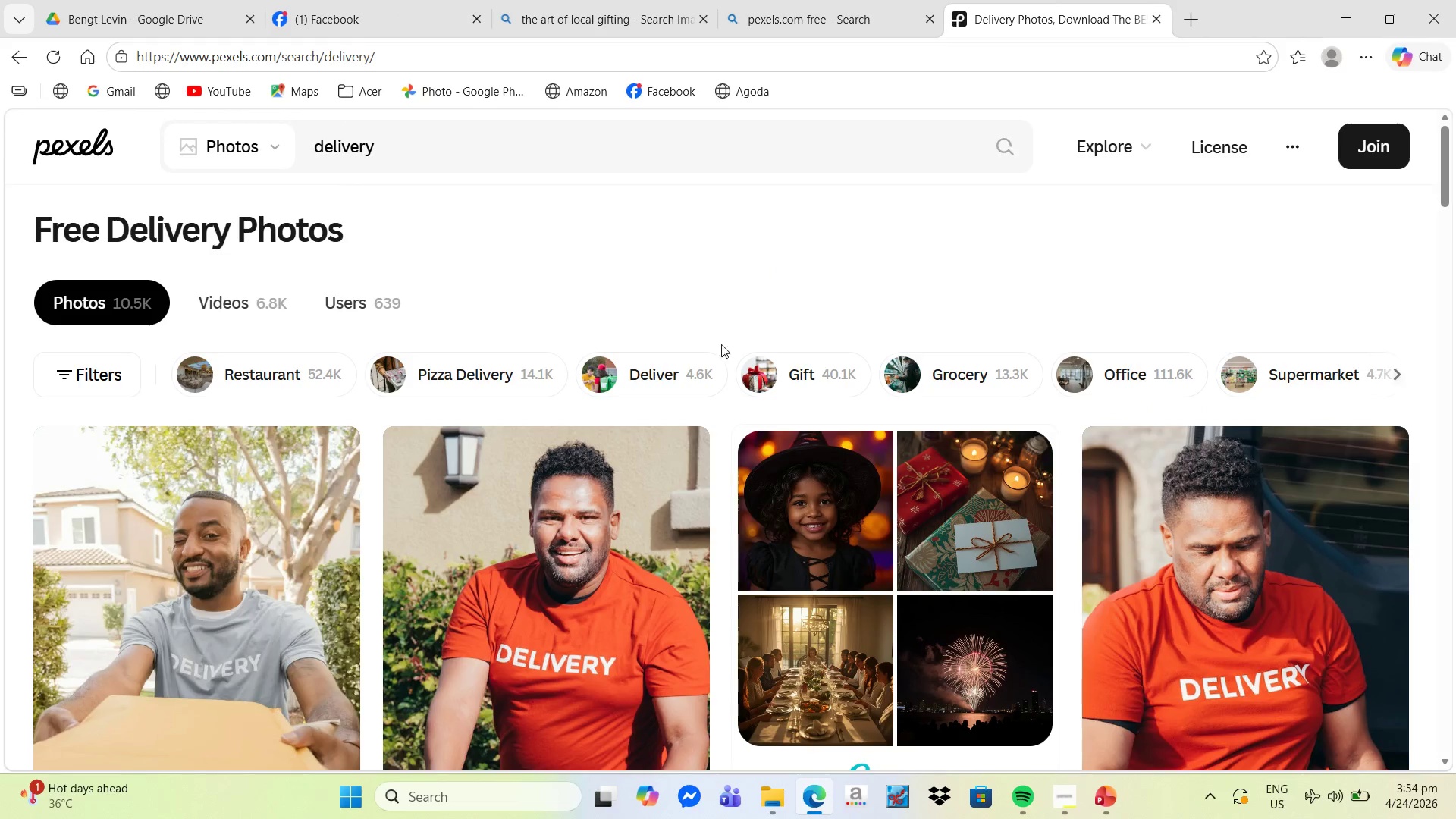 
scroll: coordinate [1011, 508], scroll_direction: down, amount: 23.0
 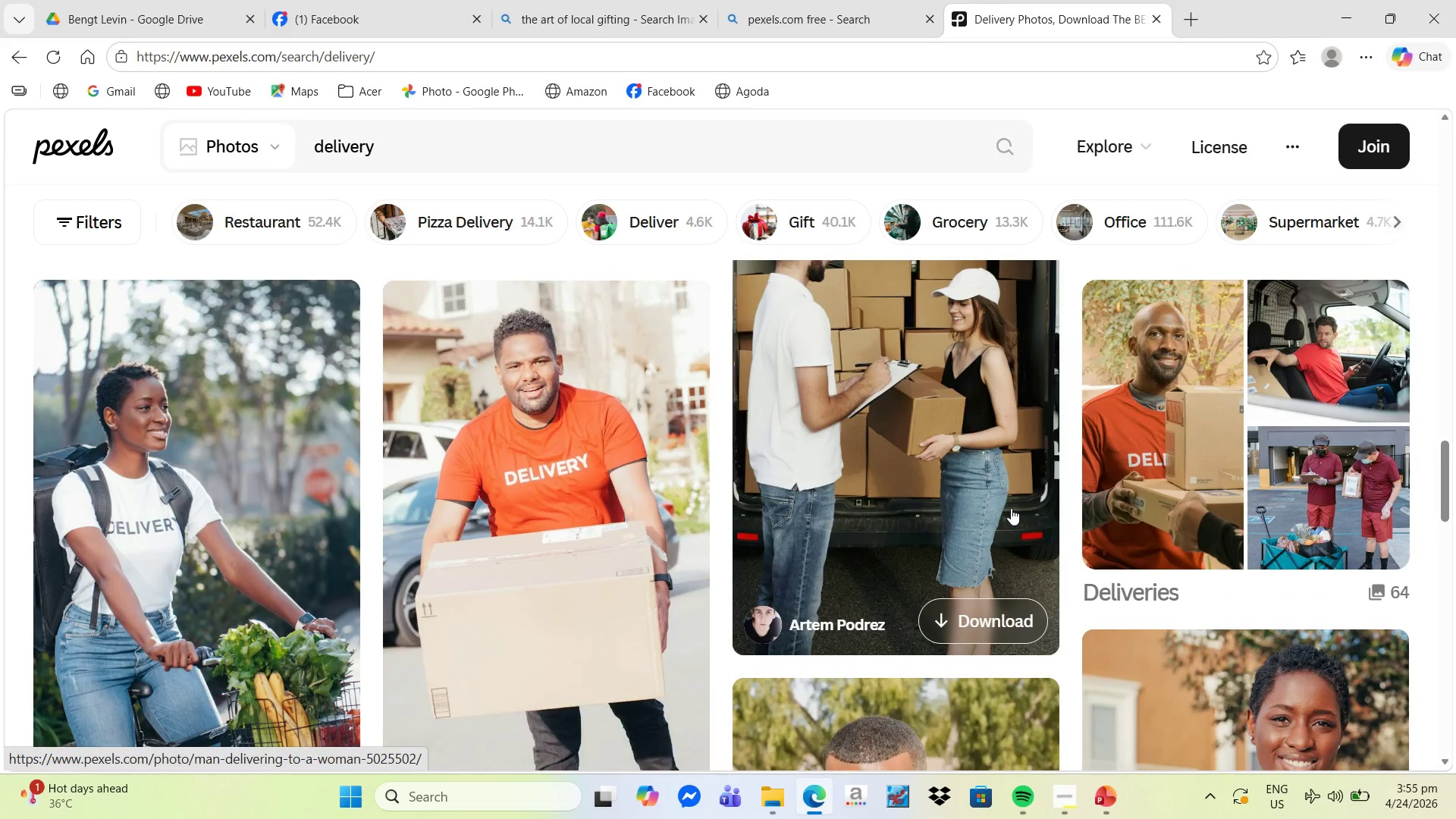 
scroll: coordinate [1011, 508], scroll_direction: up, amount: 2.0
 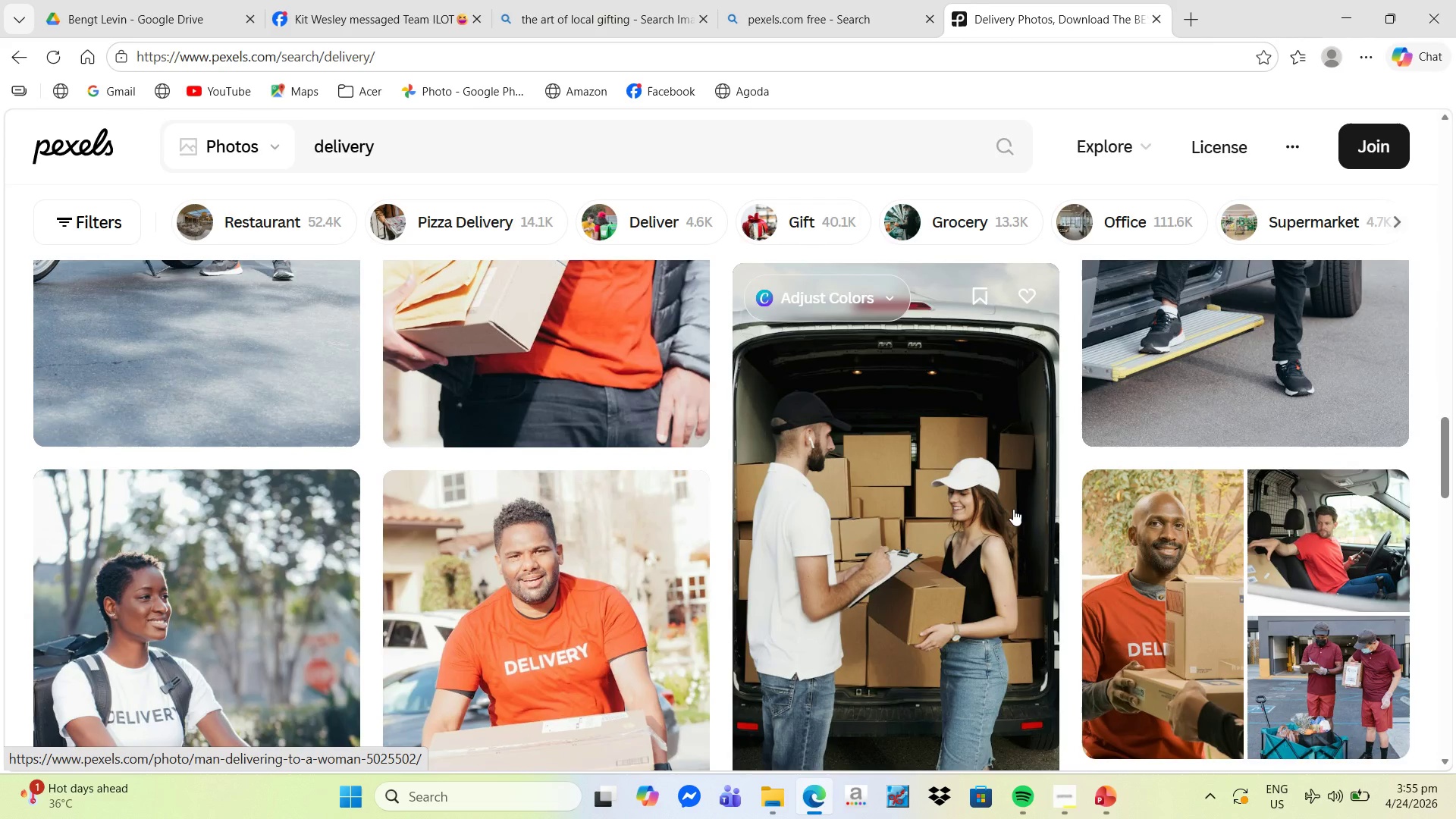 
scroll: coordinate [1013, 509], scroll_direction: down, amount: 2.0
 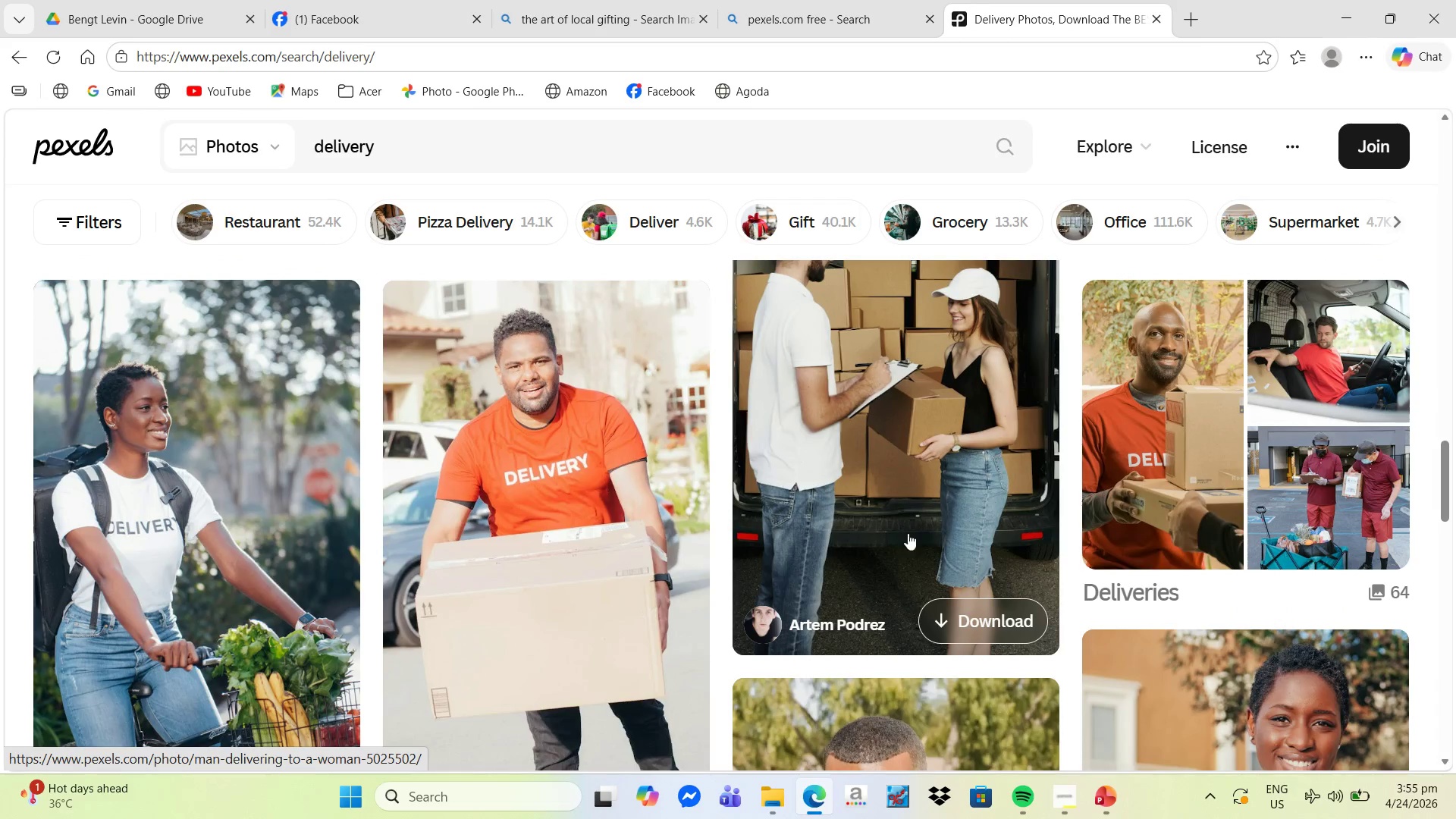 
left_click([880, 530])
 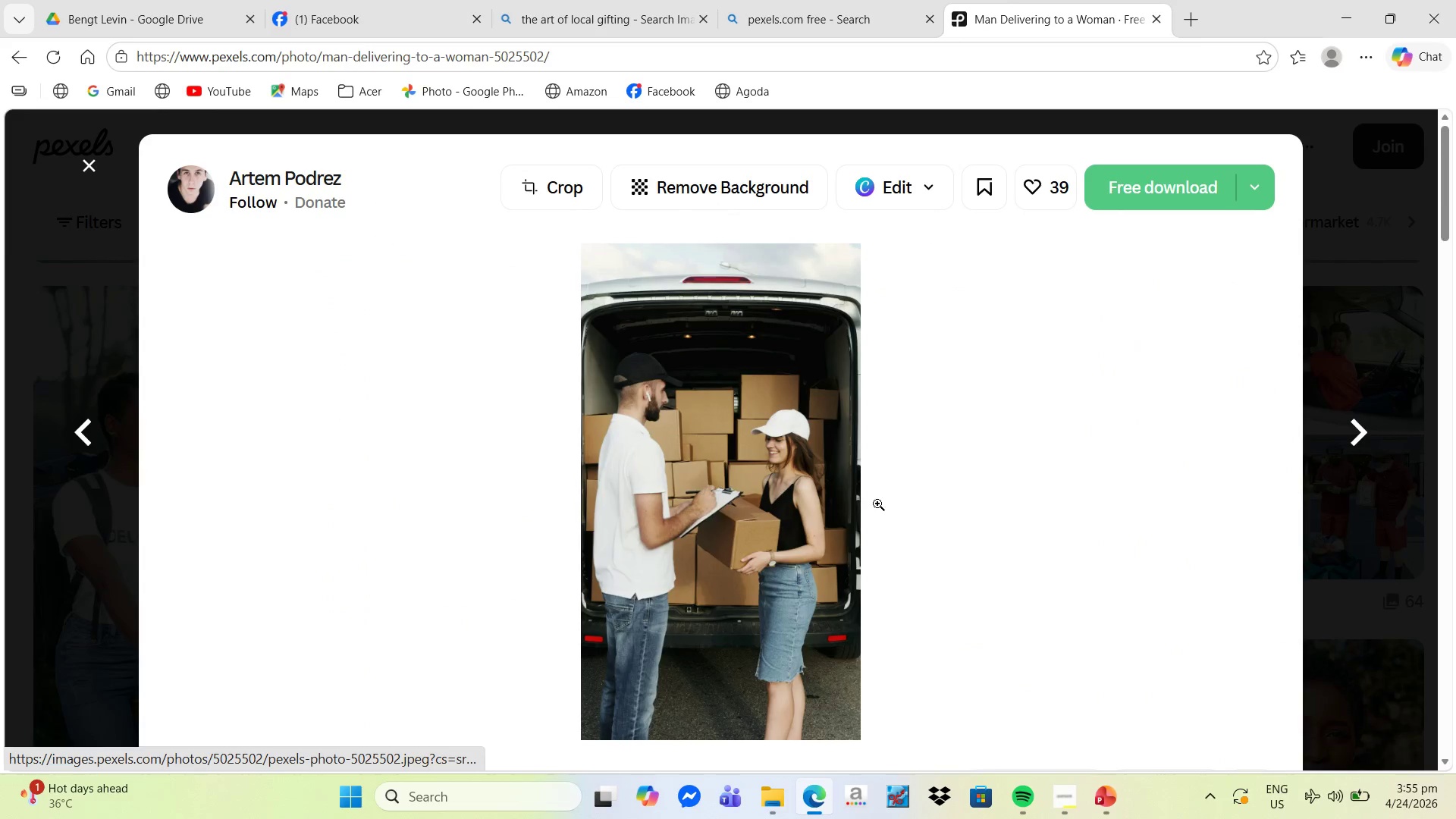 
scroll: coordinate [926, 518], scroll_direction: down, amount: 11.0
 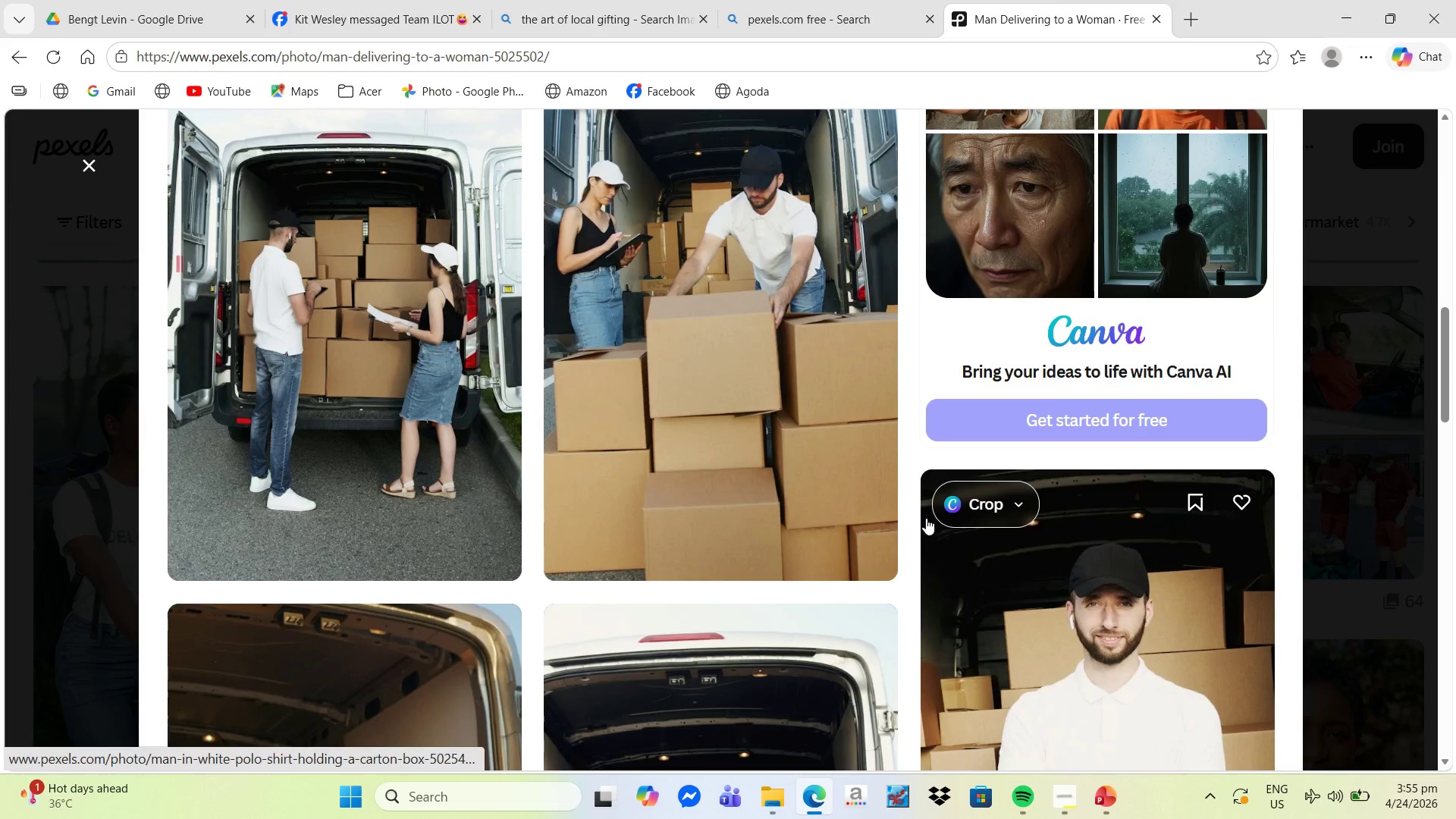 
scroll: coordinate [926, 518], scroll_direction: up, amount: 3.0
 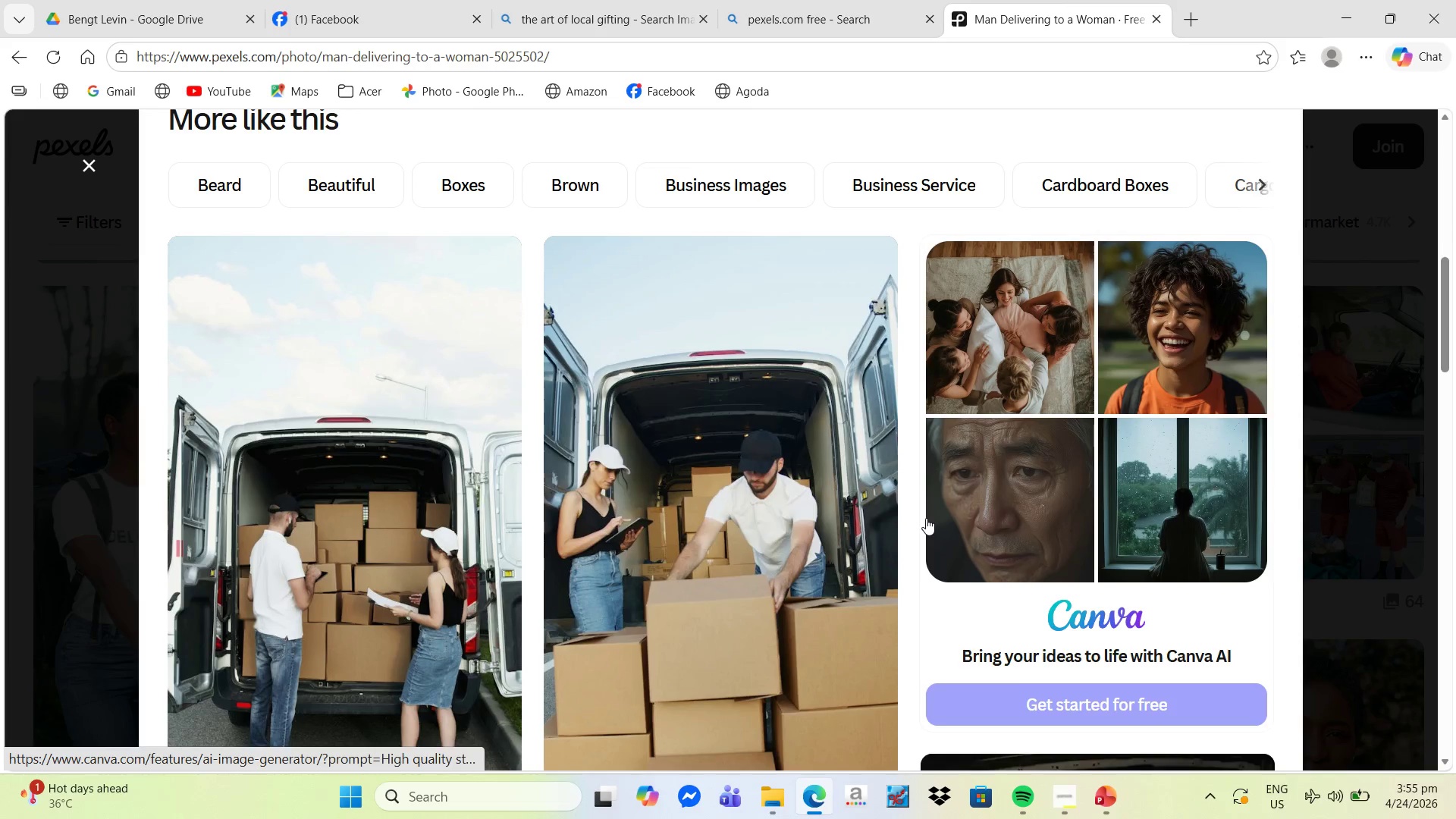 
scroll: coordinate [926, 518], scroll_direction: down, amount: 21.0
 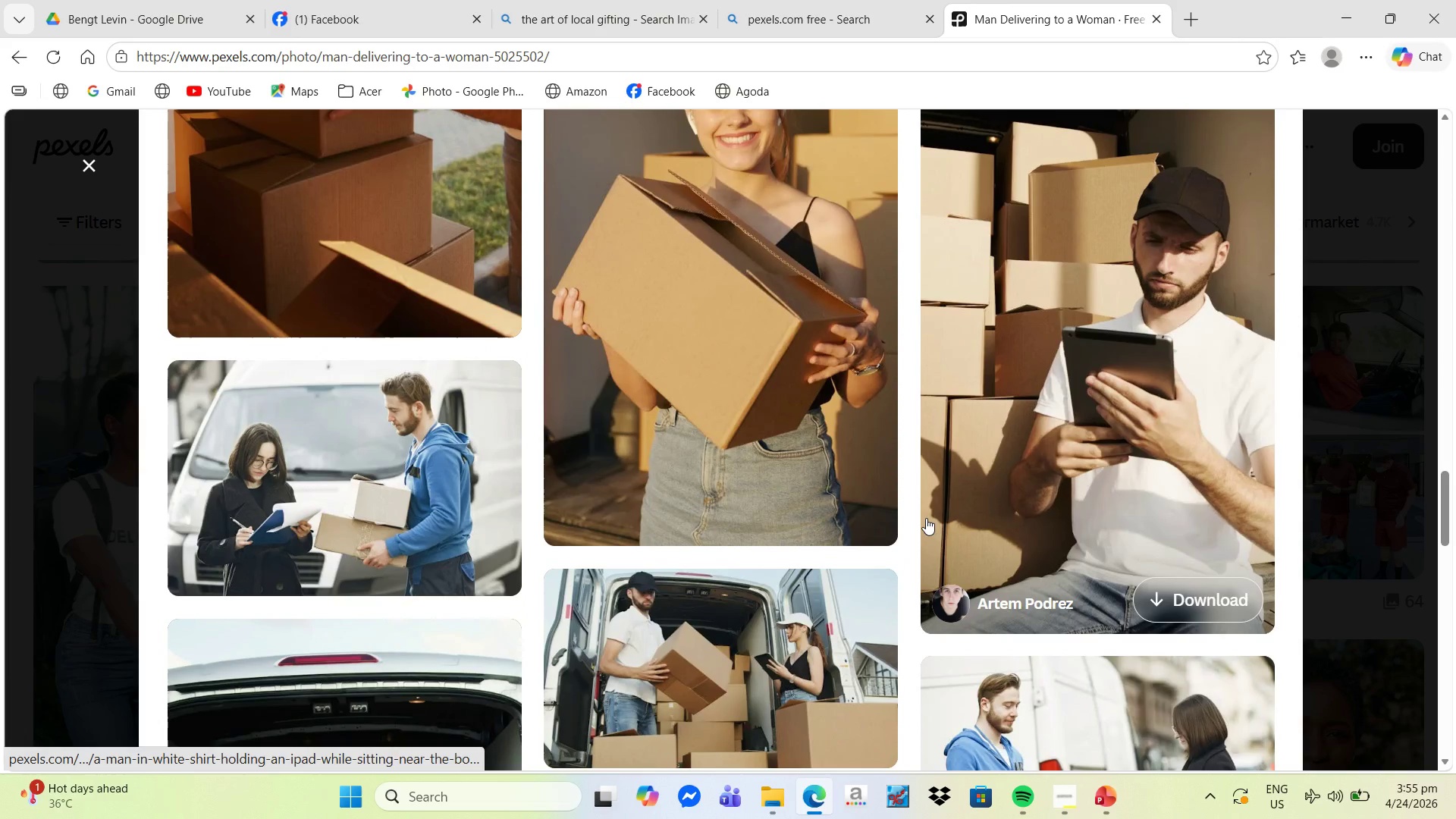 
scroll: coordinate [911, 521], scroll_direction: down, amount: 16.0
 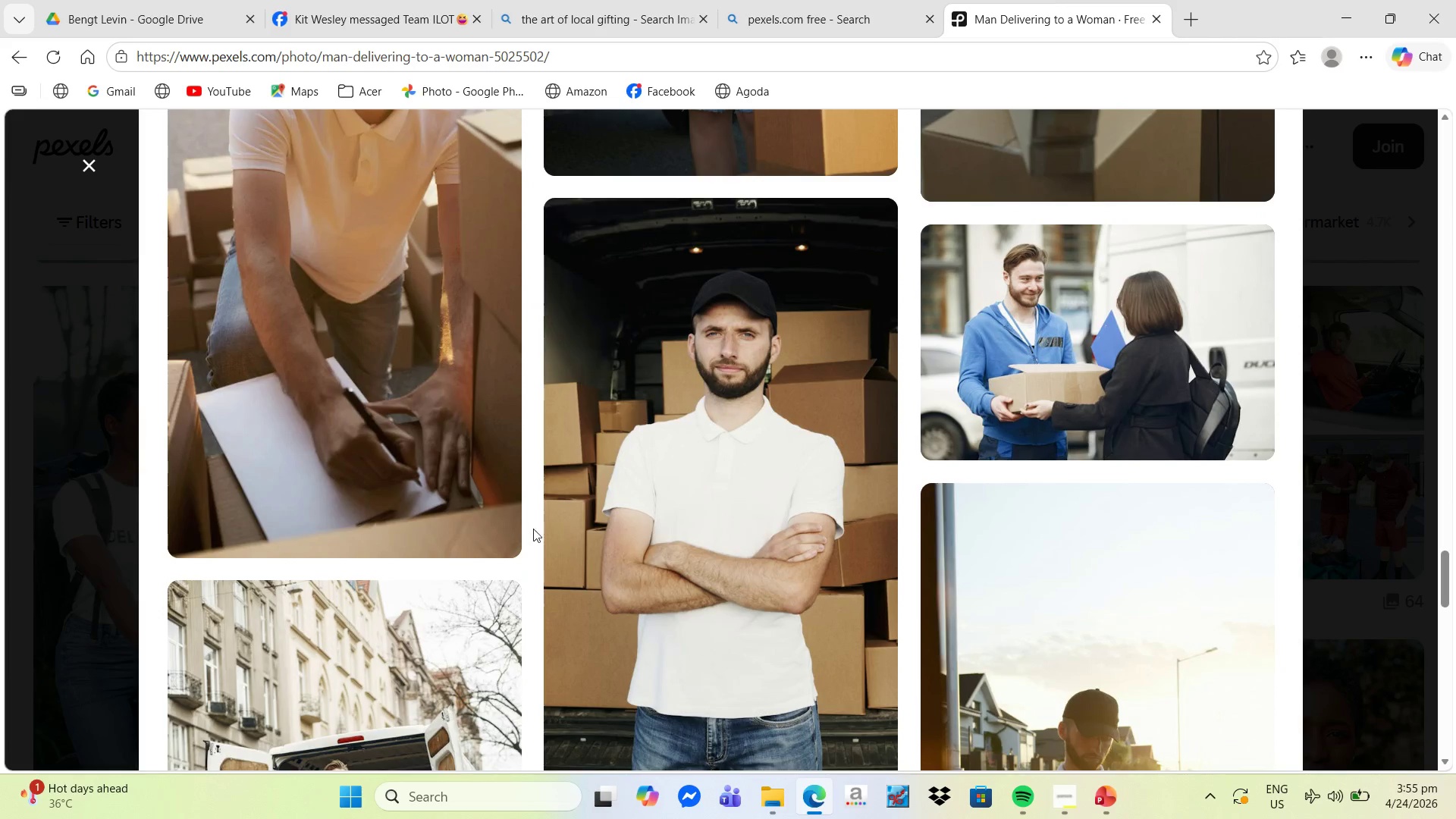 
scroll: coordinate [441, 488], scroll_direction: up, amount: 30.0
 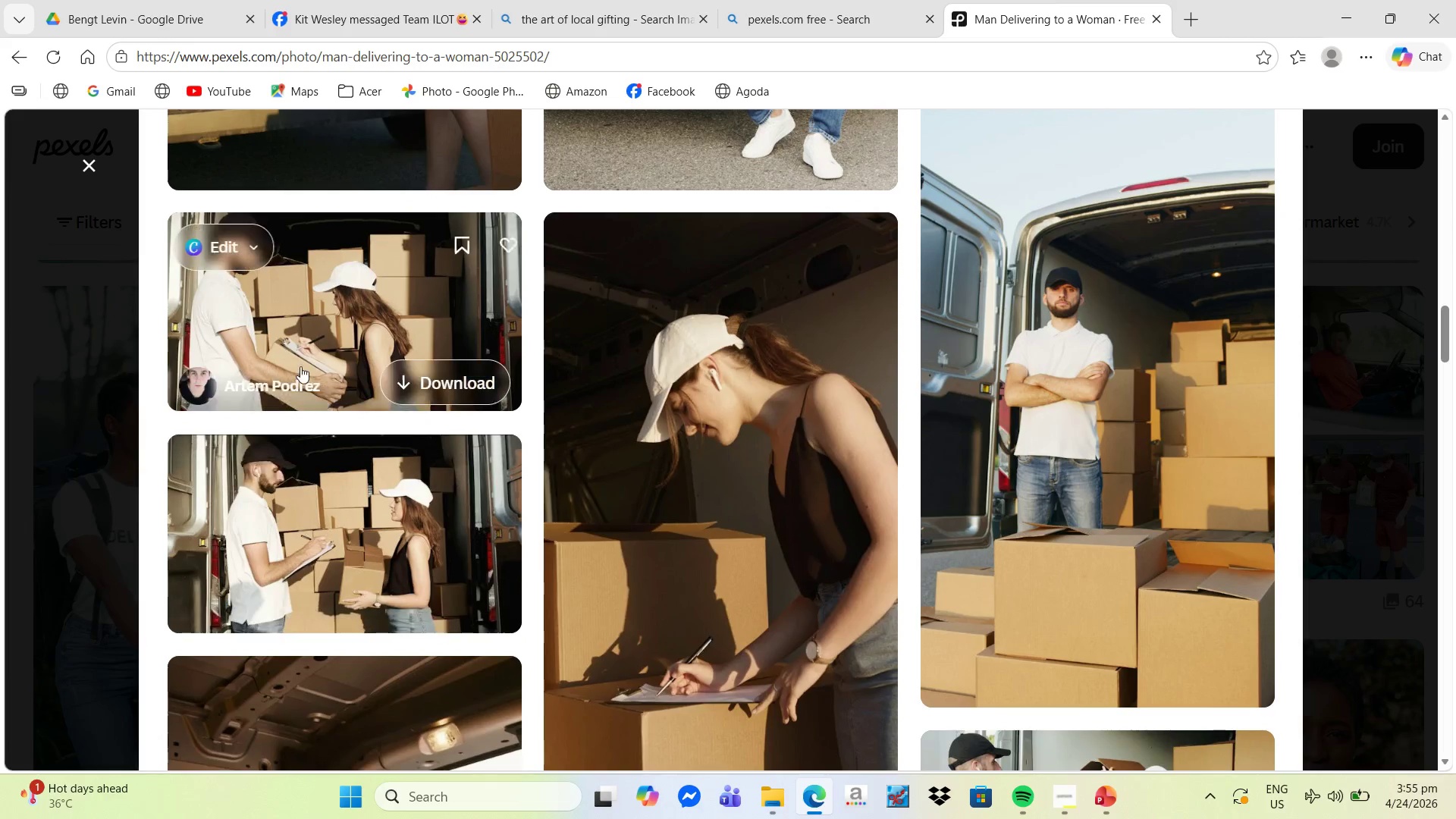 
left_click([429, 378])
 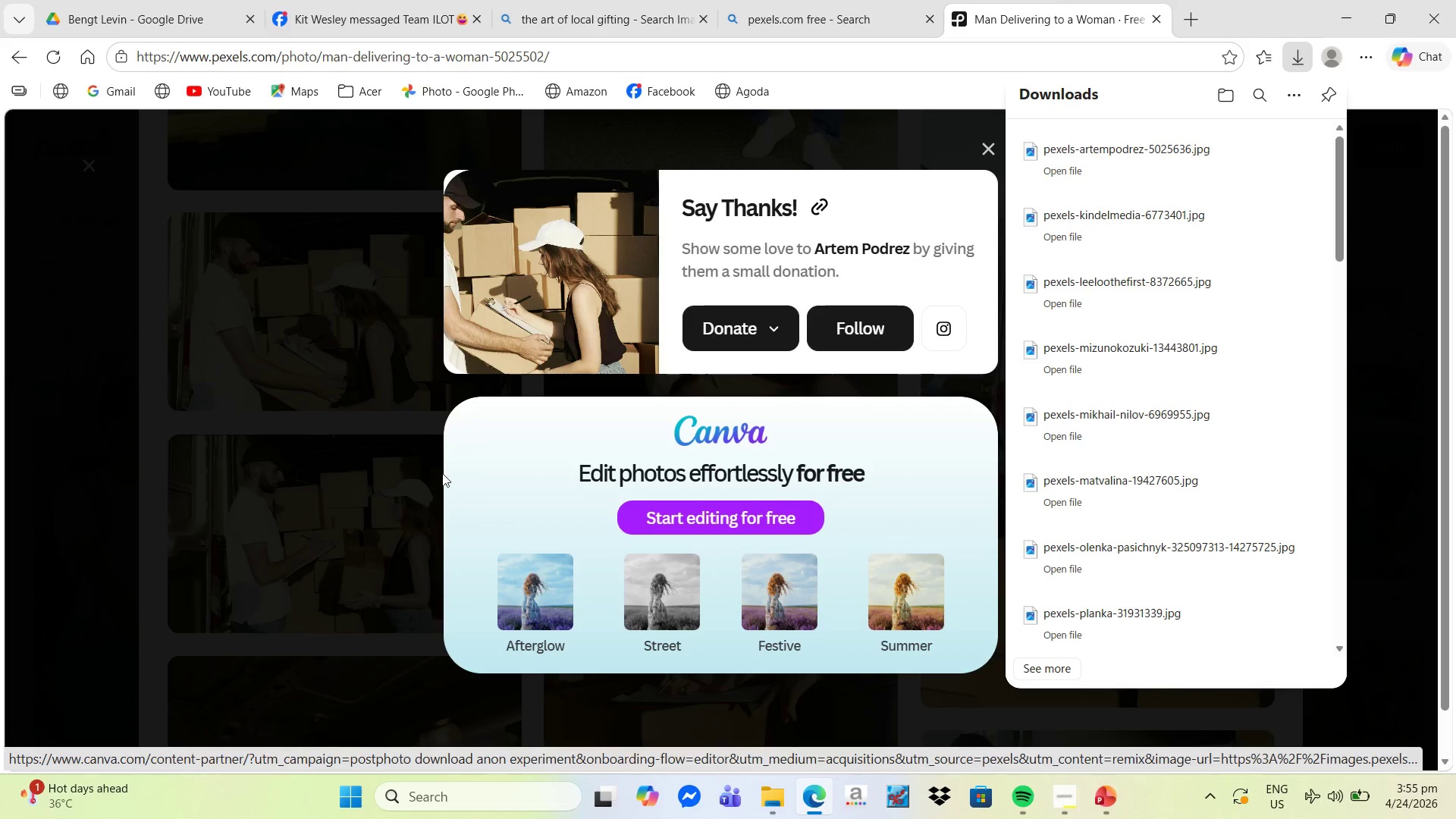 
left_click([990, 149])
 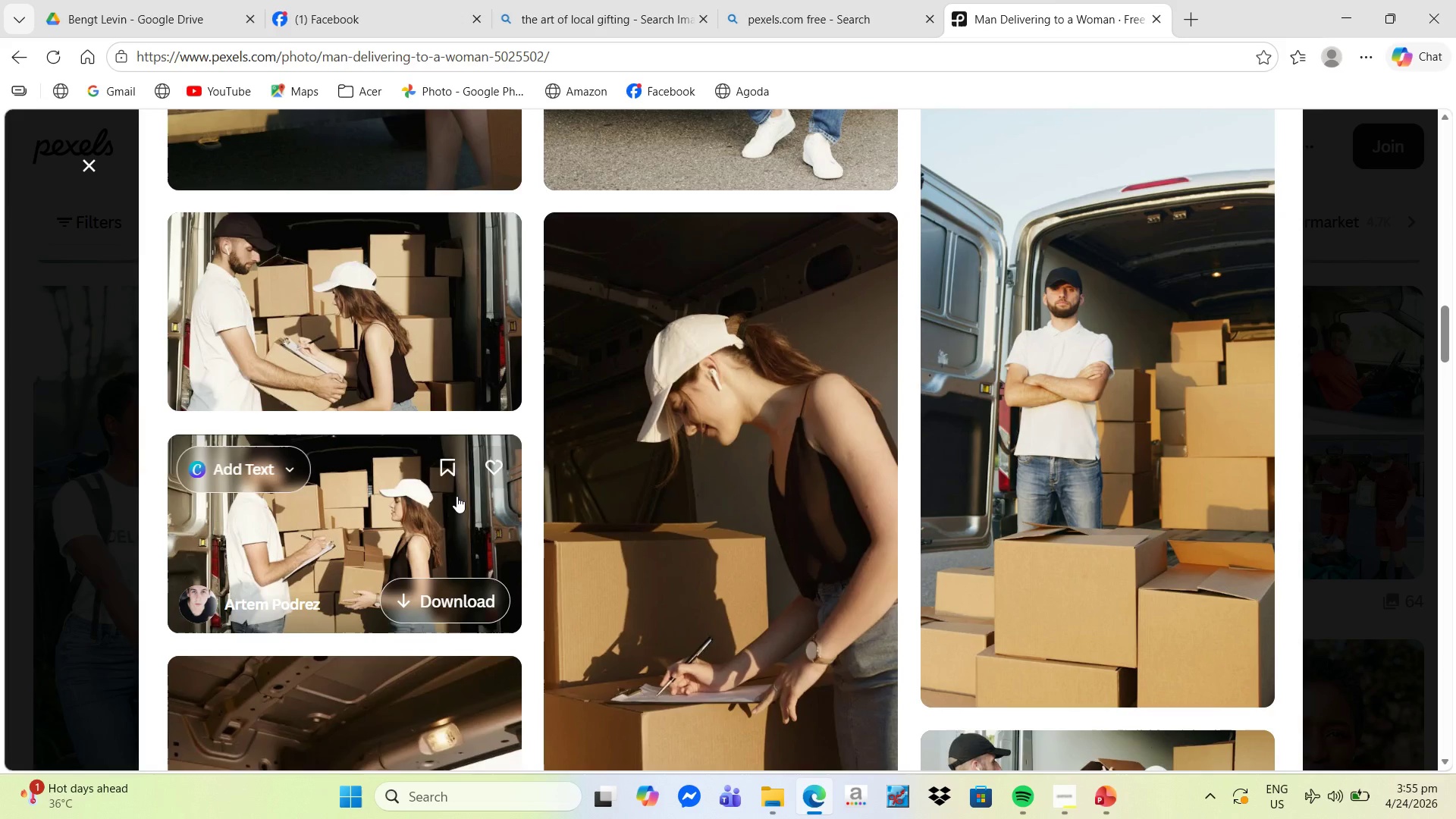 
scroll: coordinate [948, 475], scroll_direction: down, amount: 13.0
 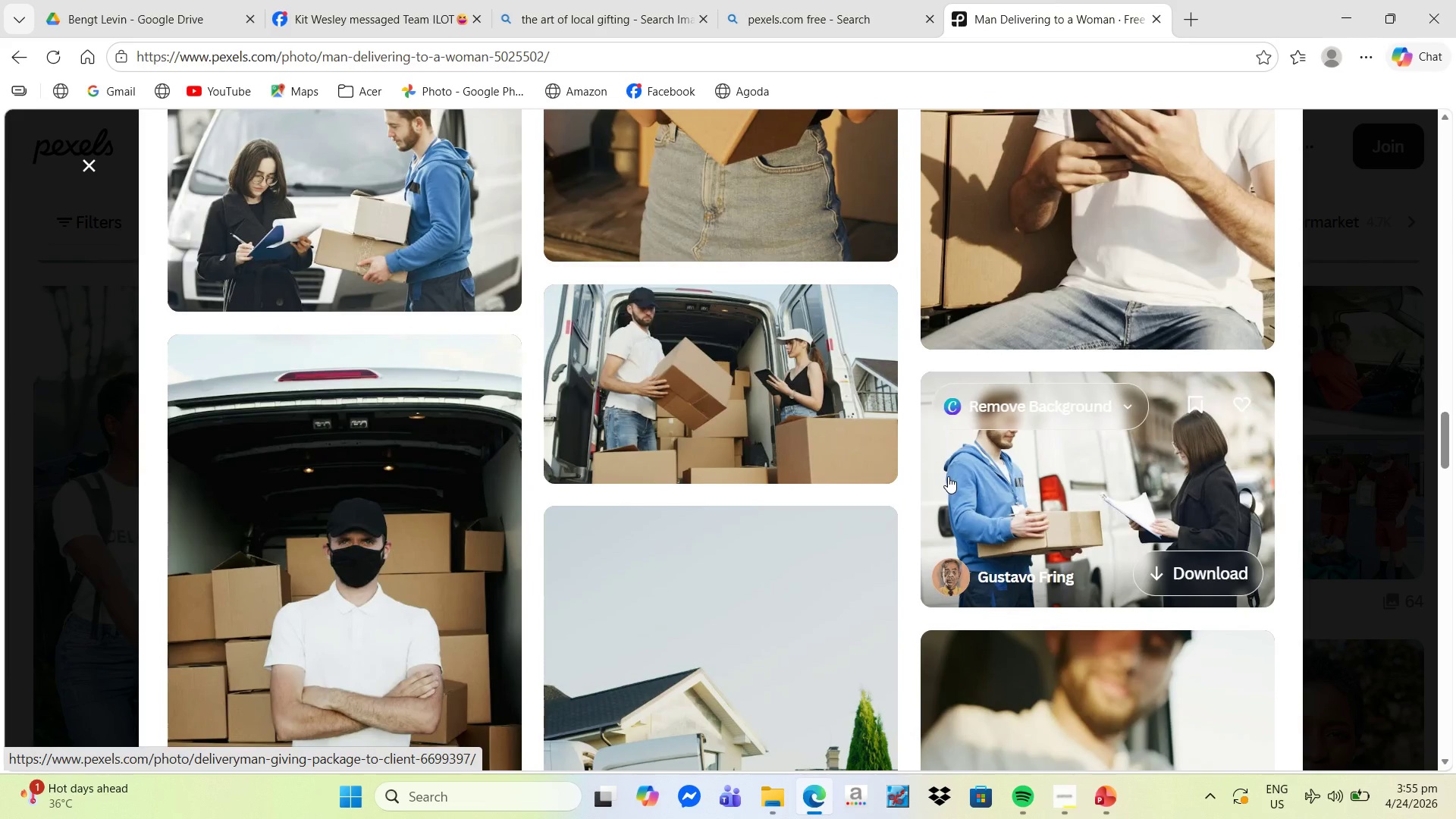 
key(Alt+Tab)
 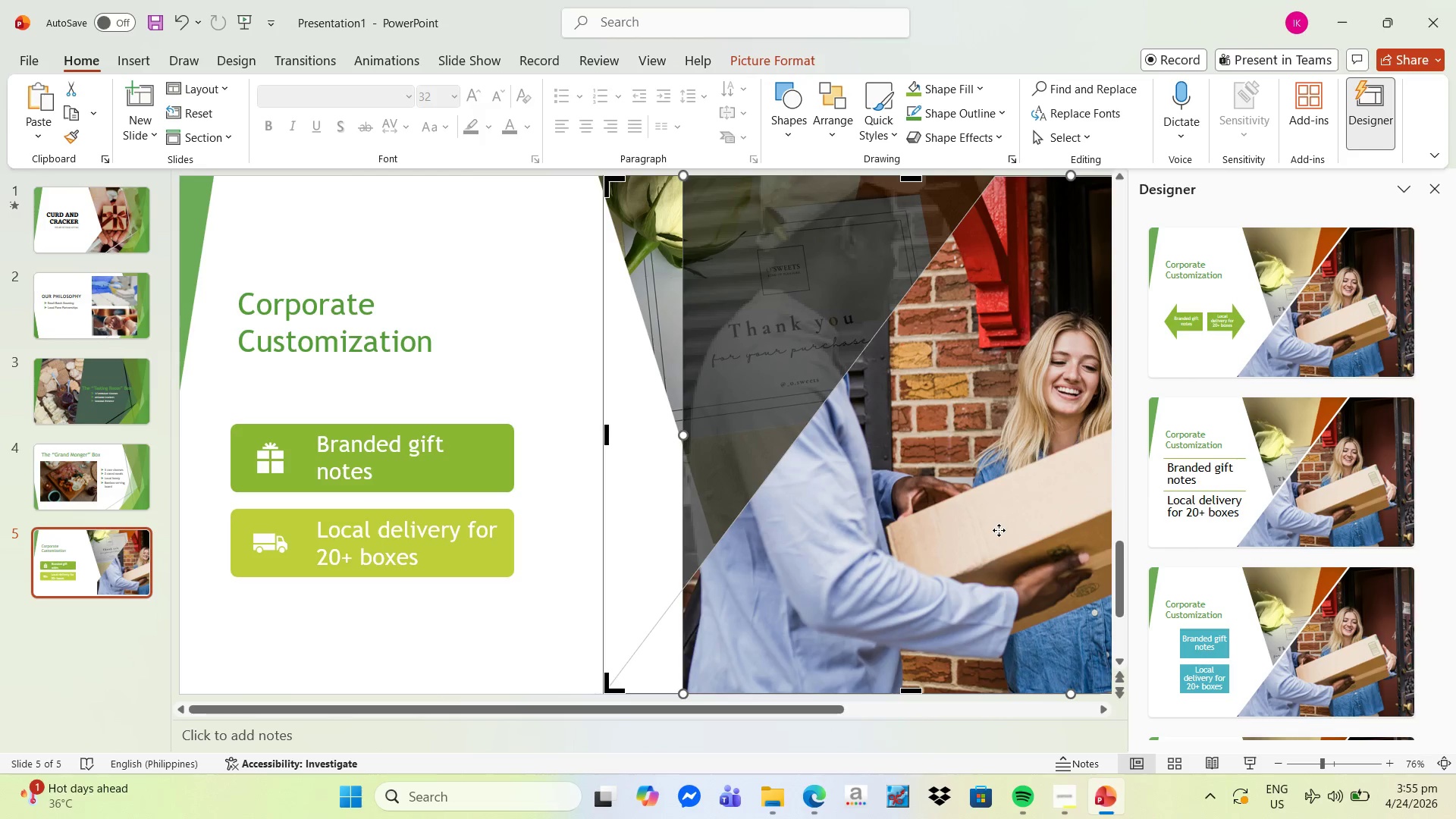 
scroll: coordinate [949, 474], scroll_direction: down, amount: 12.0
 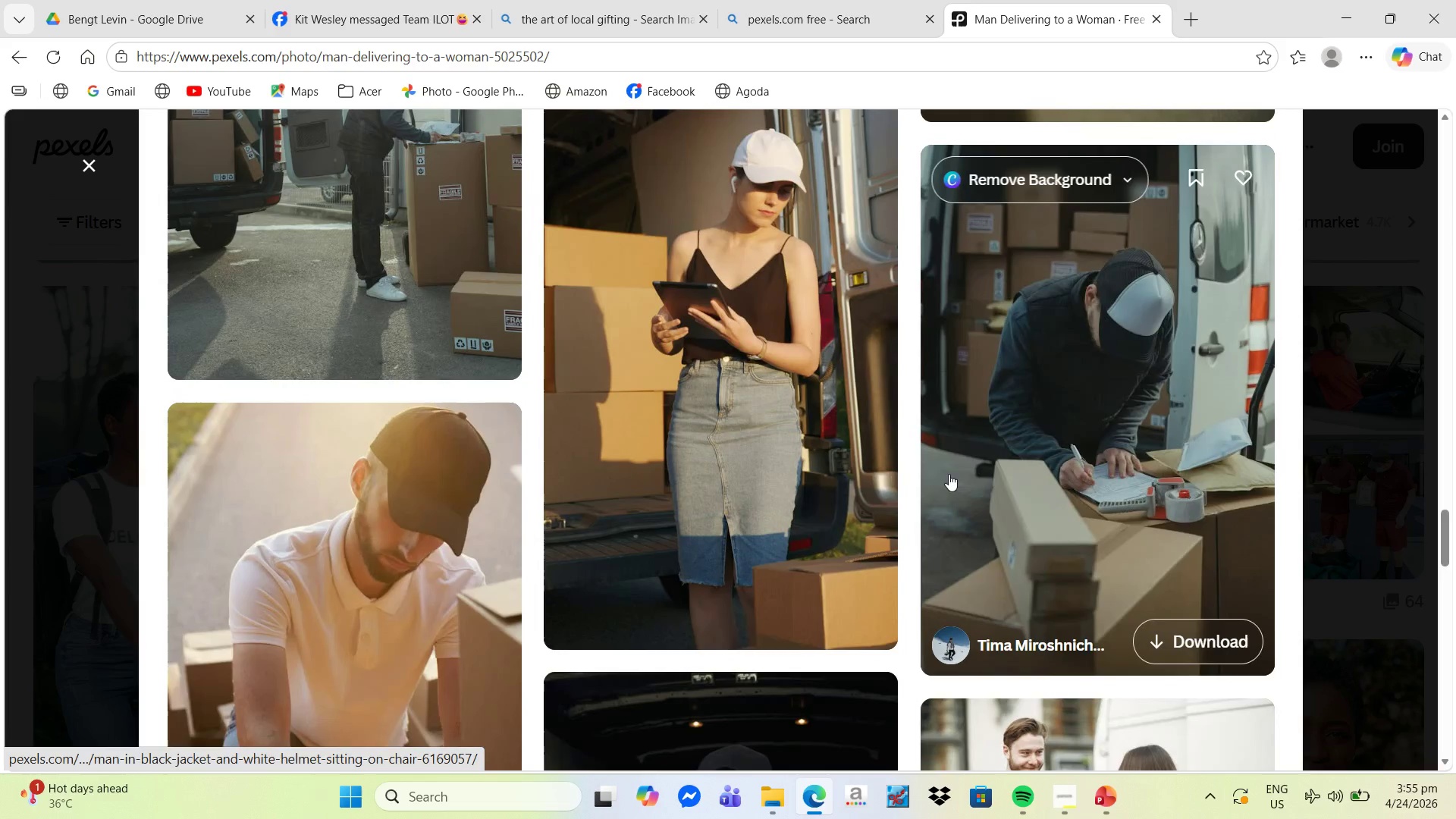 
left_click([966, 521])
 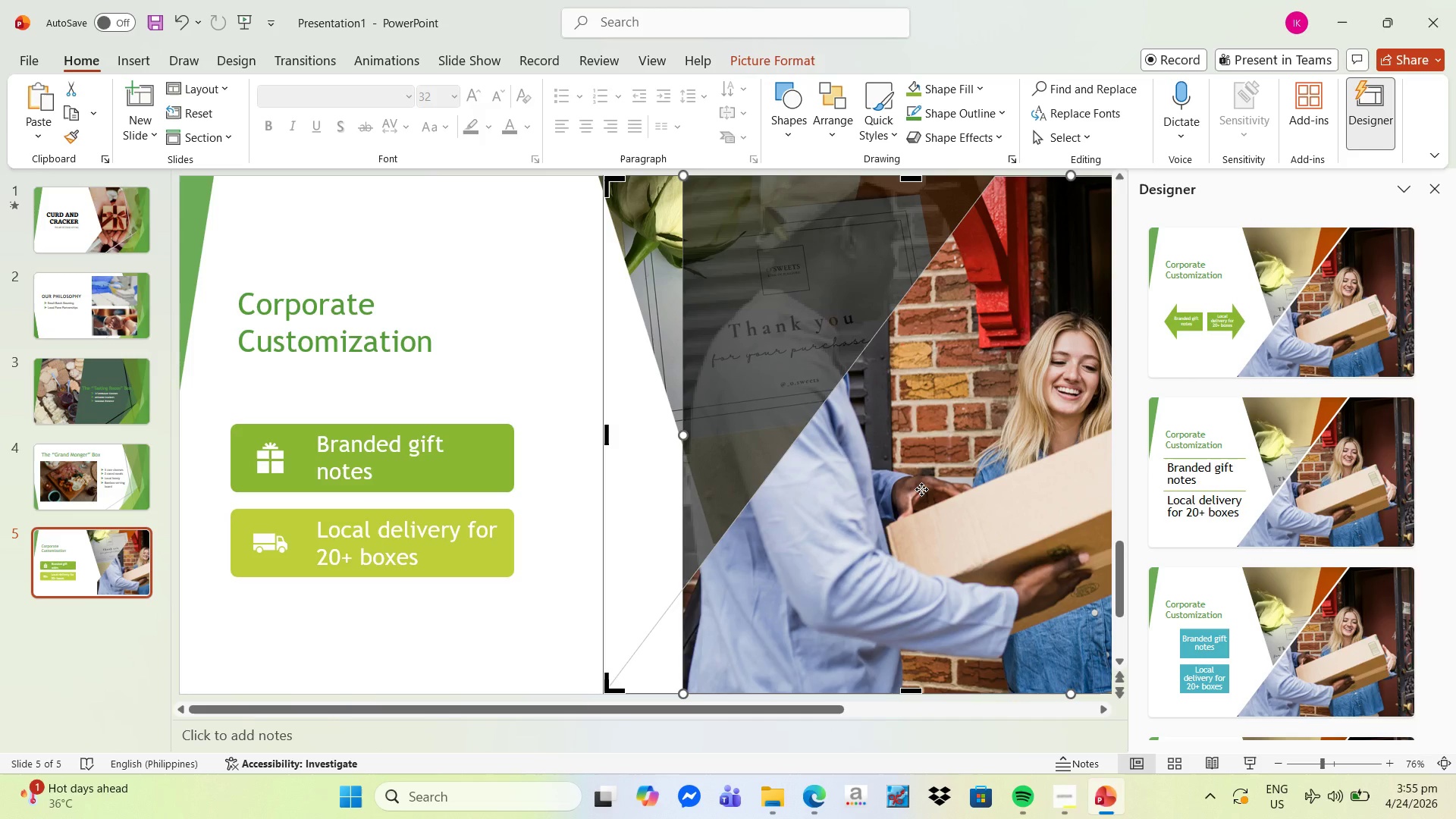 
right_click([921, 489])
 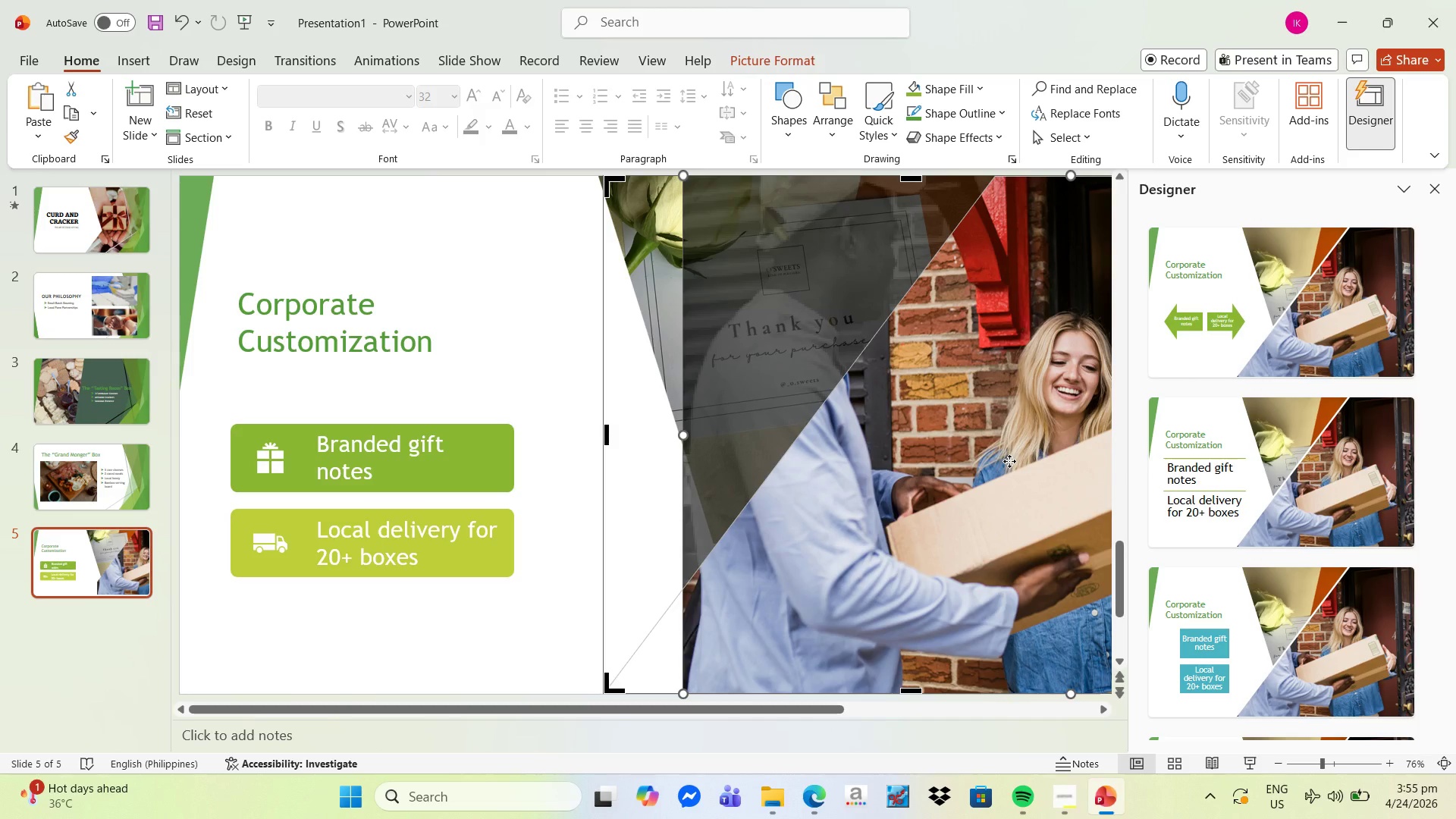 
key(Alt+Tab)
 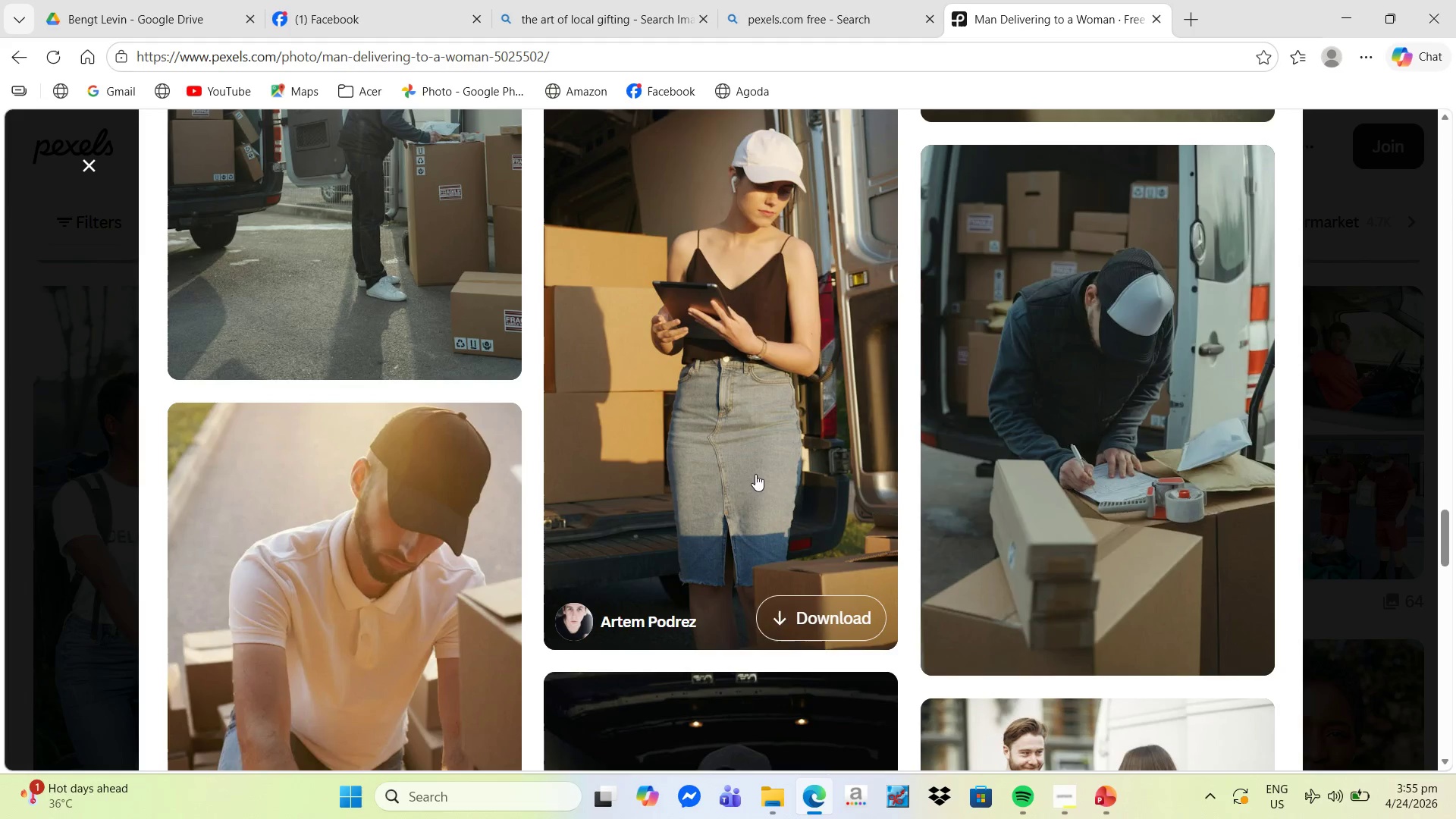 
scroll: coordinate [883, 450], scroll_direction: up, amount: 30.0
 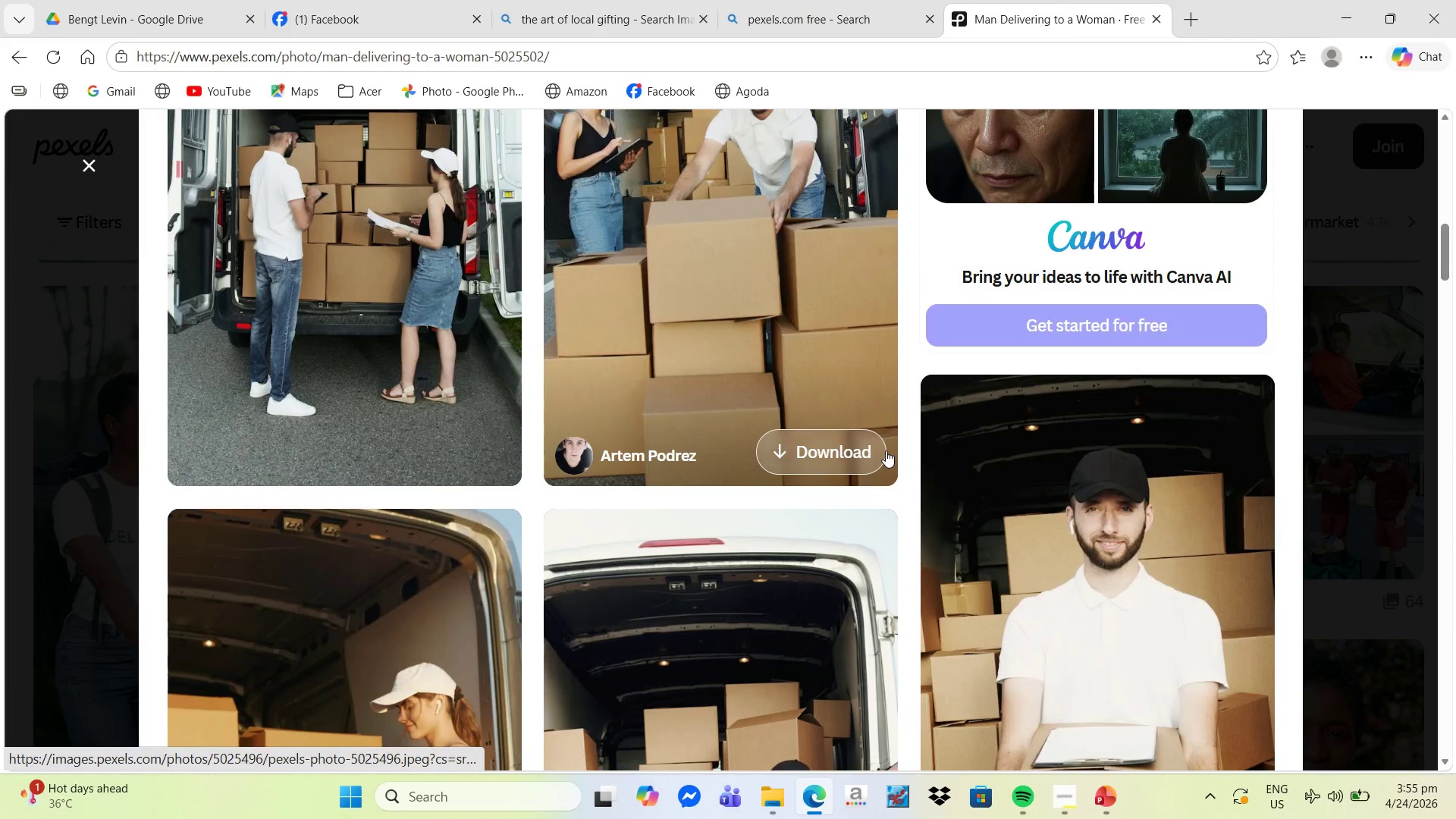 
scroll: coordinate [886, 450], scroll_direction: down, amount: 1.0
 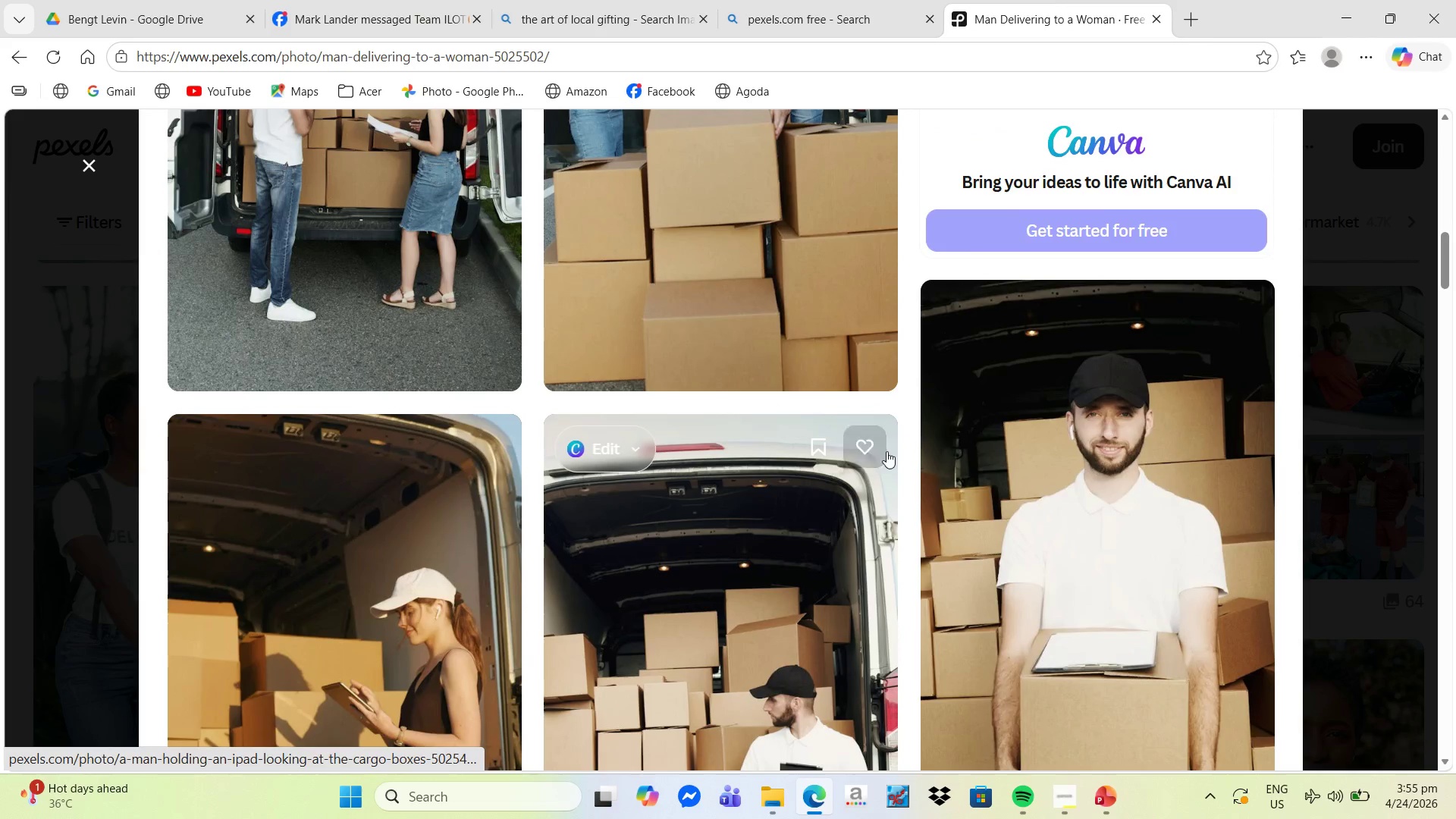 
scroll: coordinate [886, 451], scroll_direction: up, amount: 4.0
 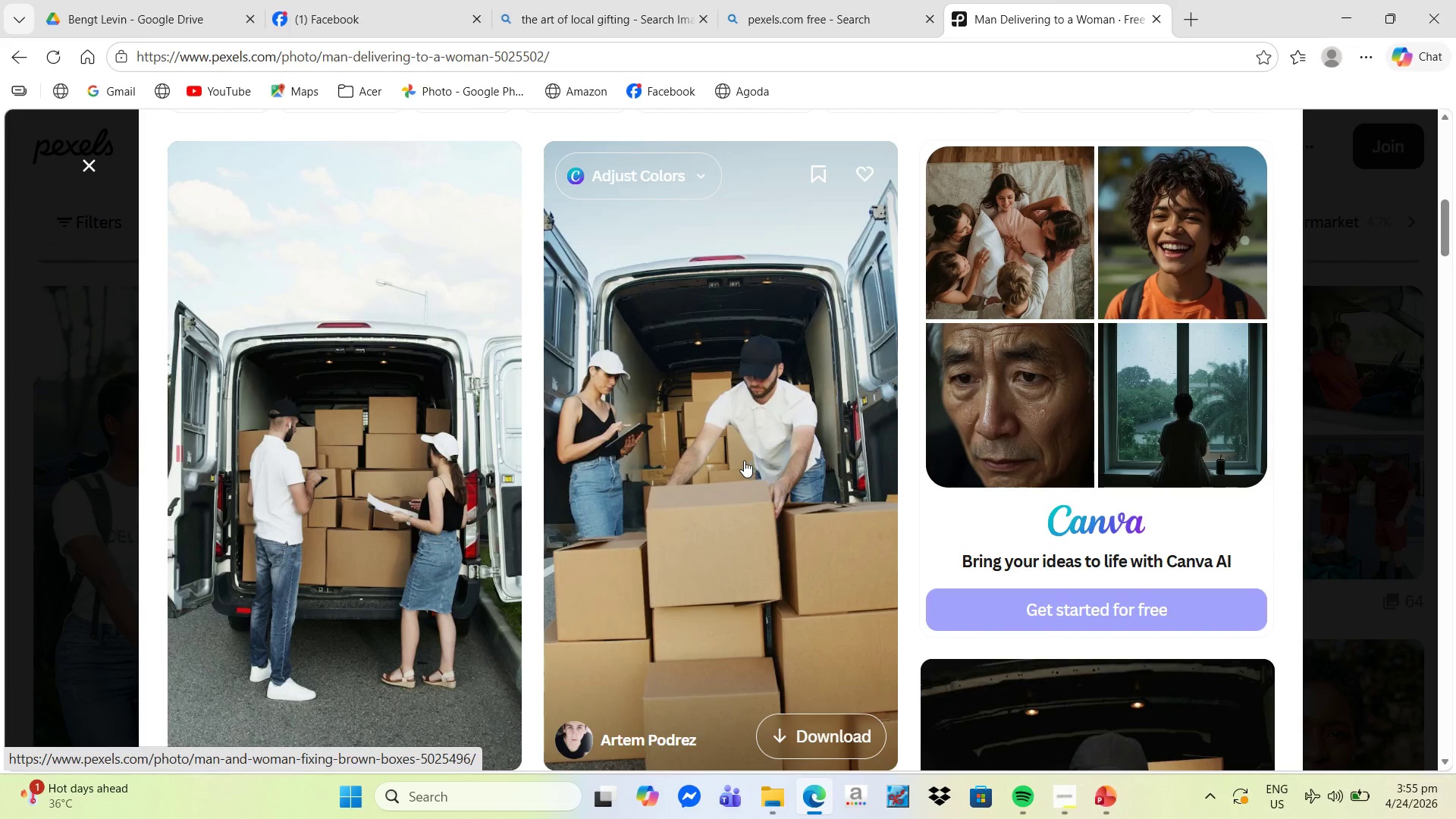 
right_click([732, 460])
 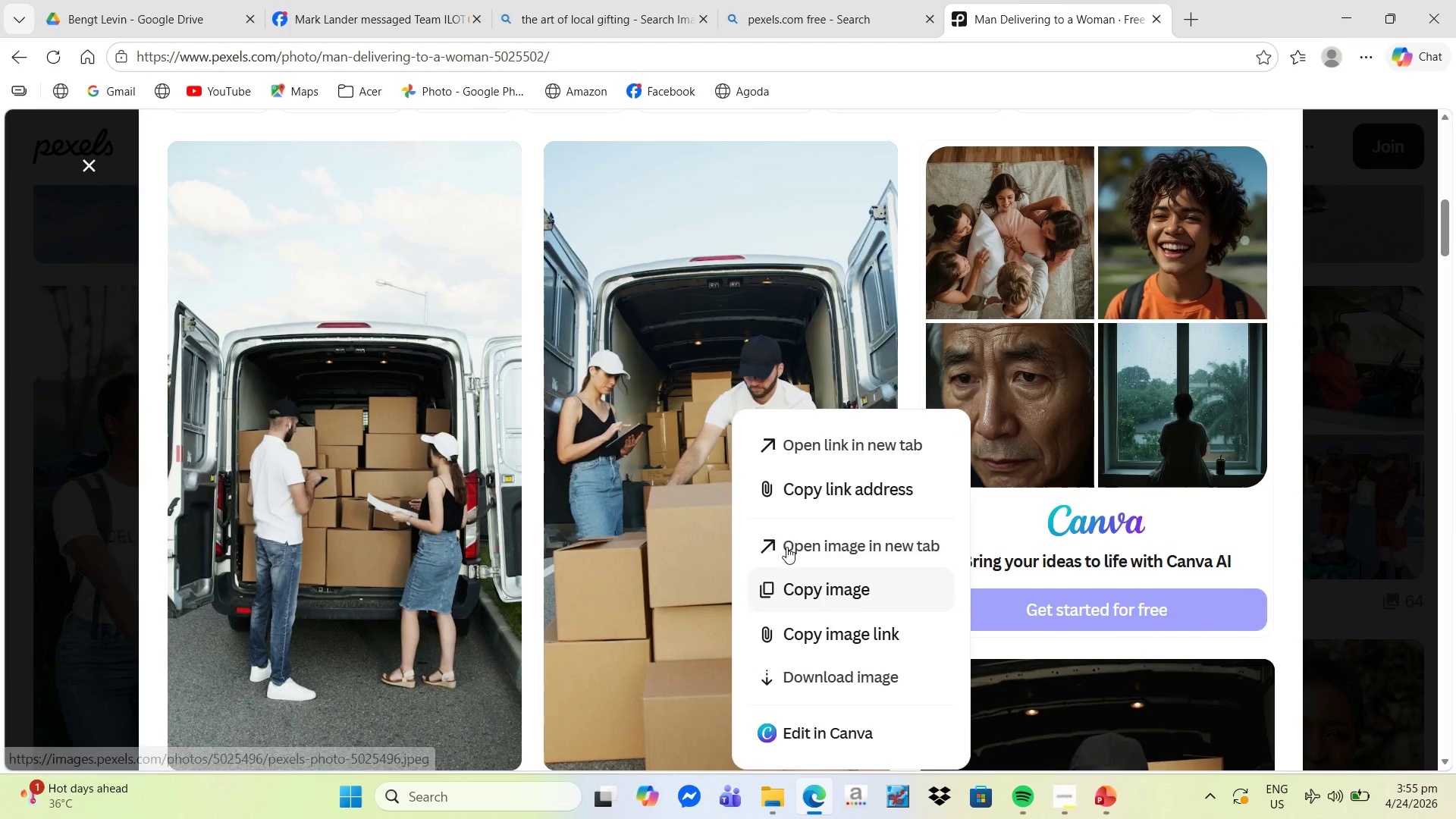 
left_click([692, 509])
 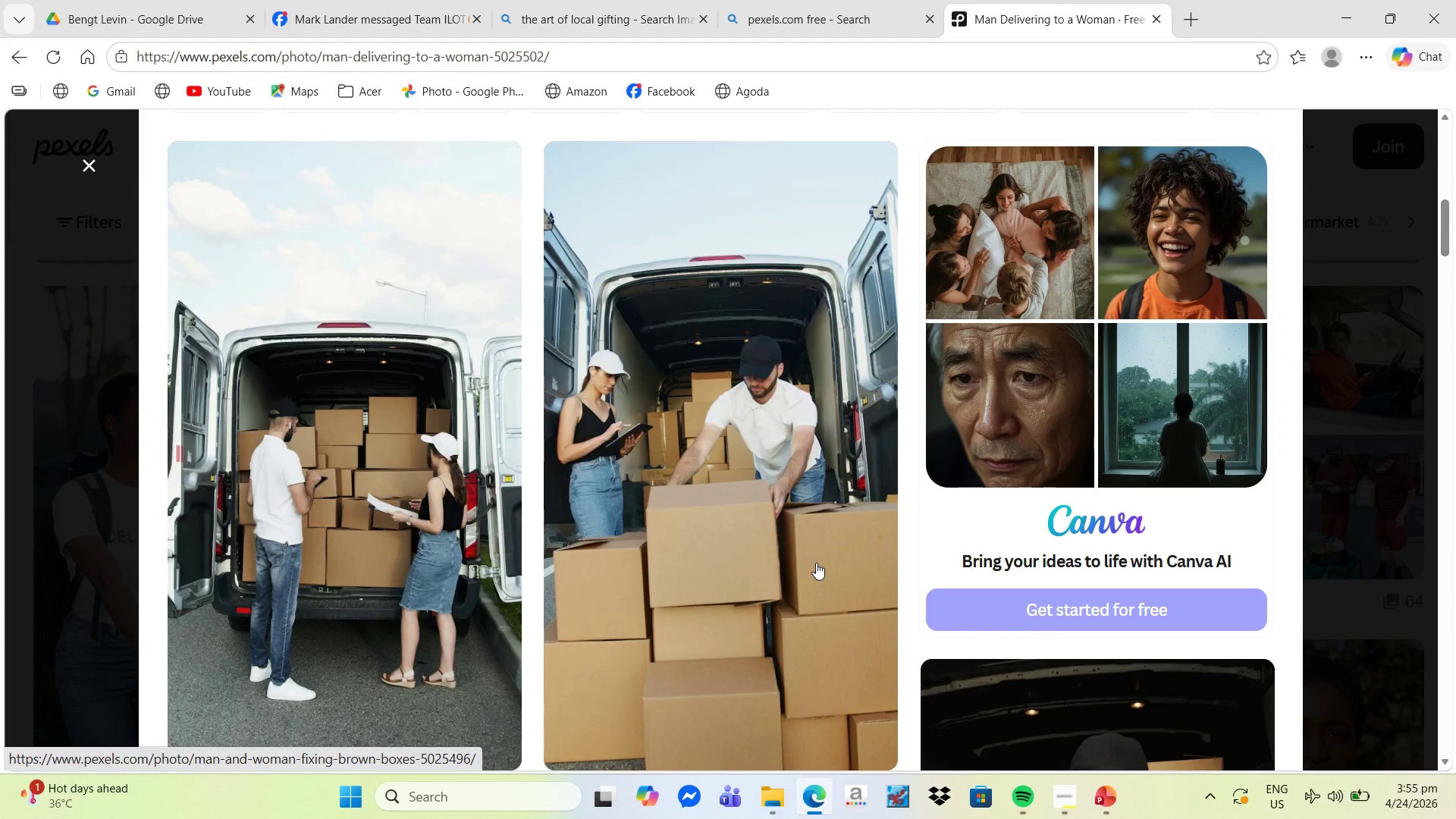 
scroll: coordinate [816, 563], scroll_direction: down, amount: 2.0
 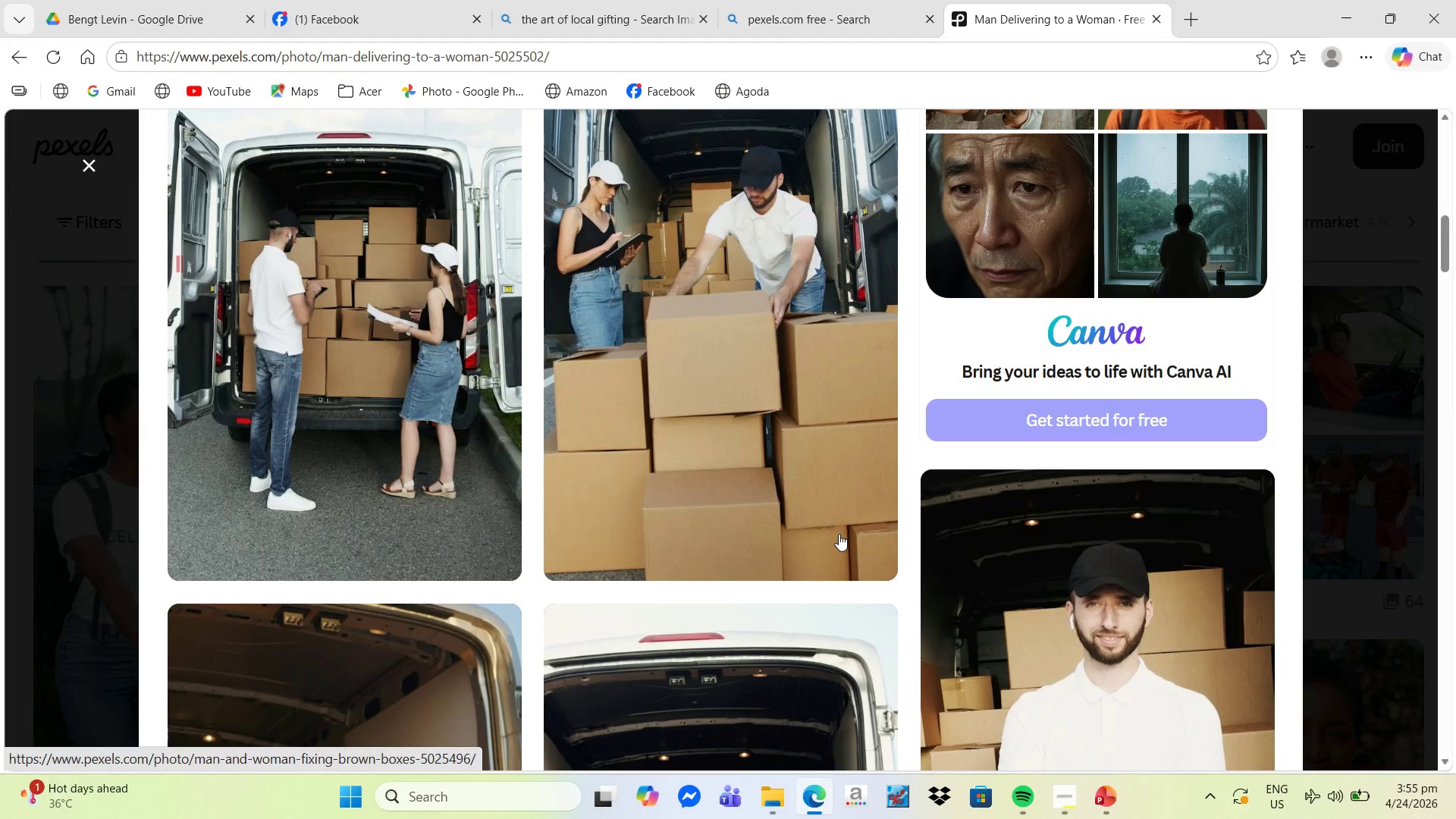 
left_click([810, 475])
 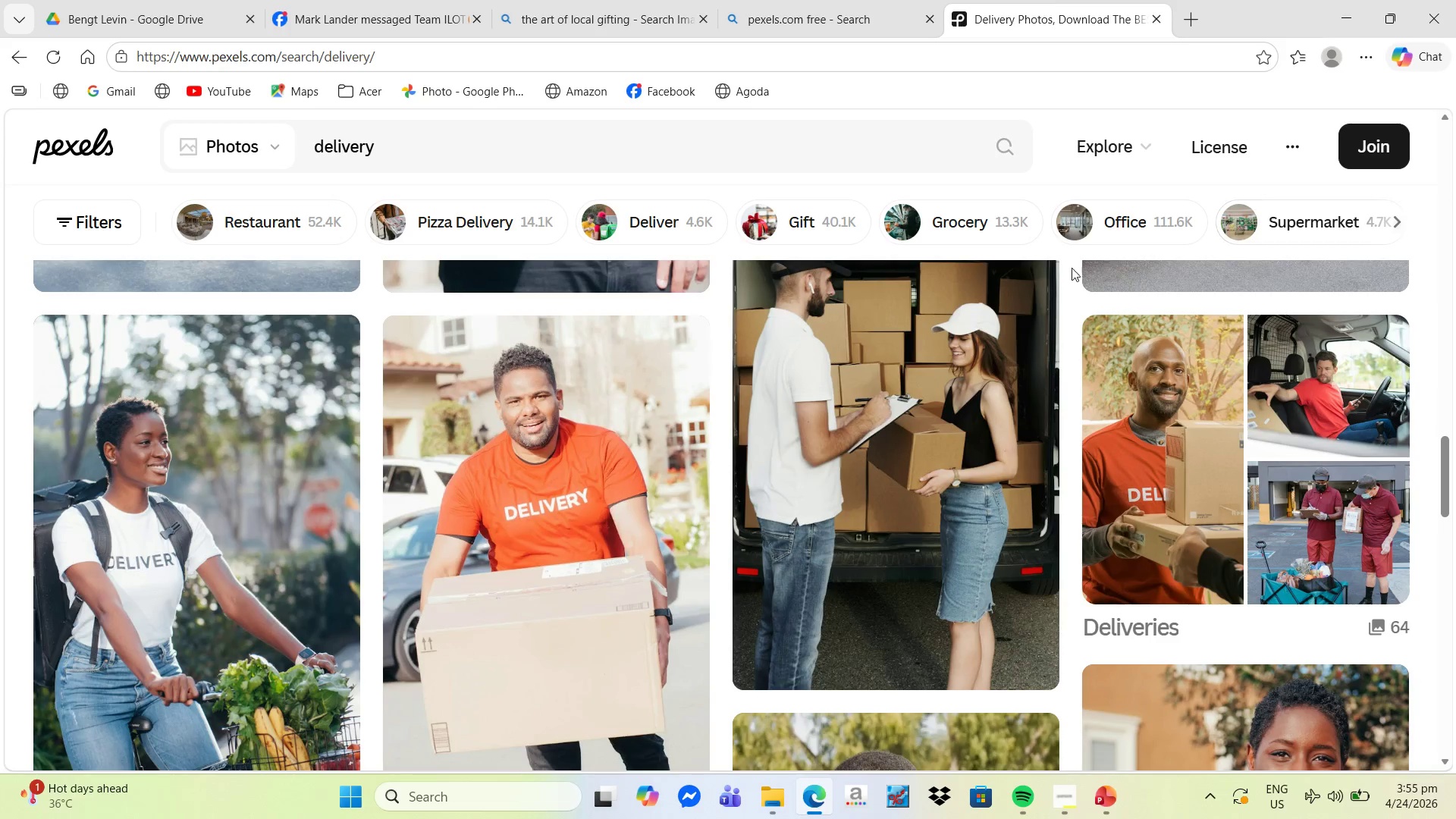 
scroll: coordinate [972, 480], scroll_direction: down, amount: 1.0
 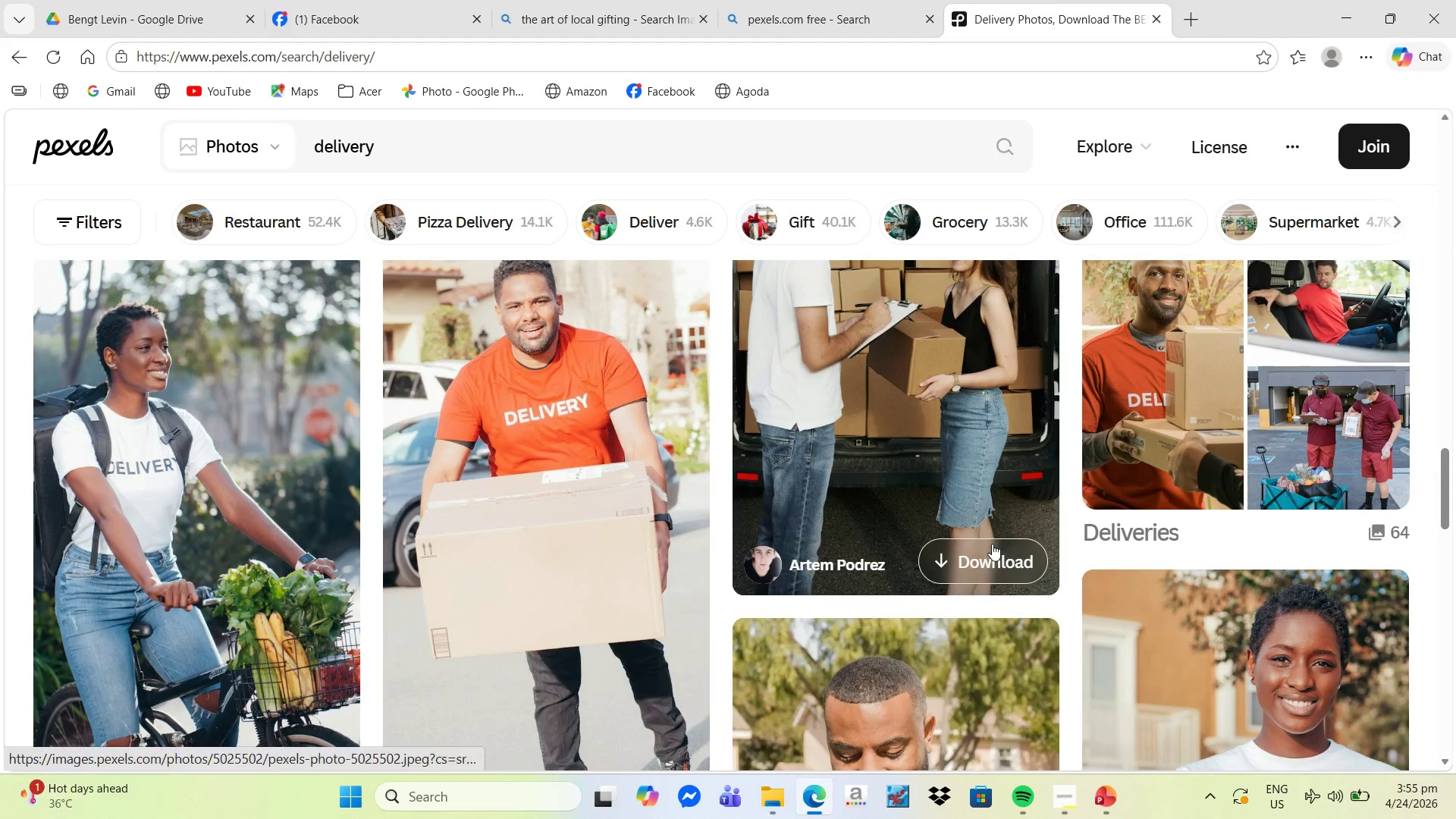 
left_click([990, 555])
 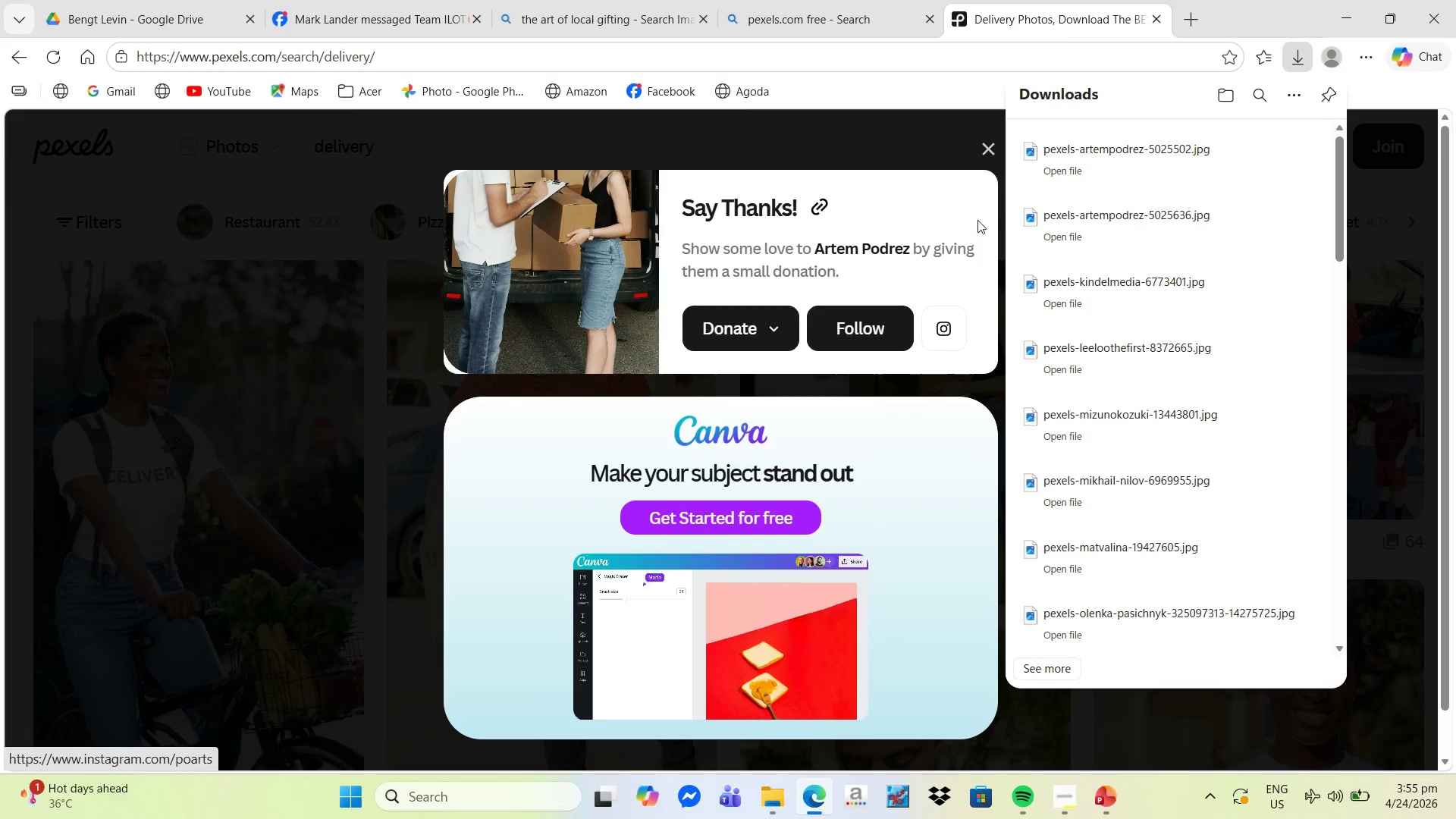 
key(Alt+Tab)
 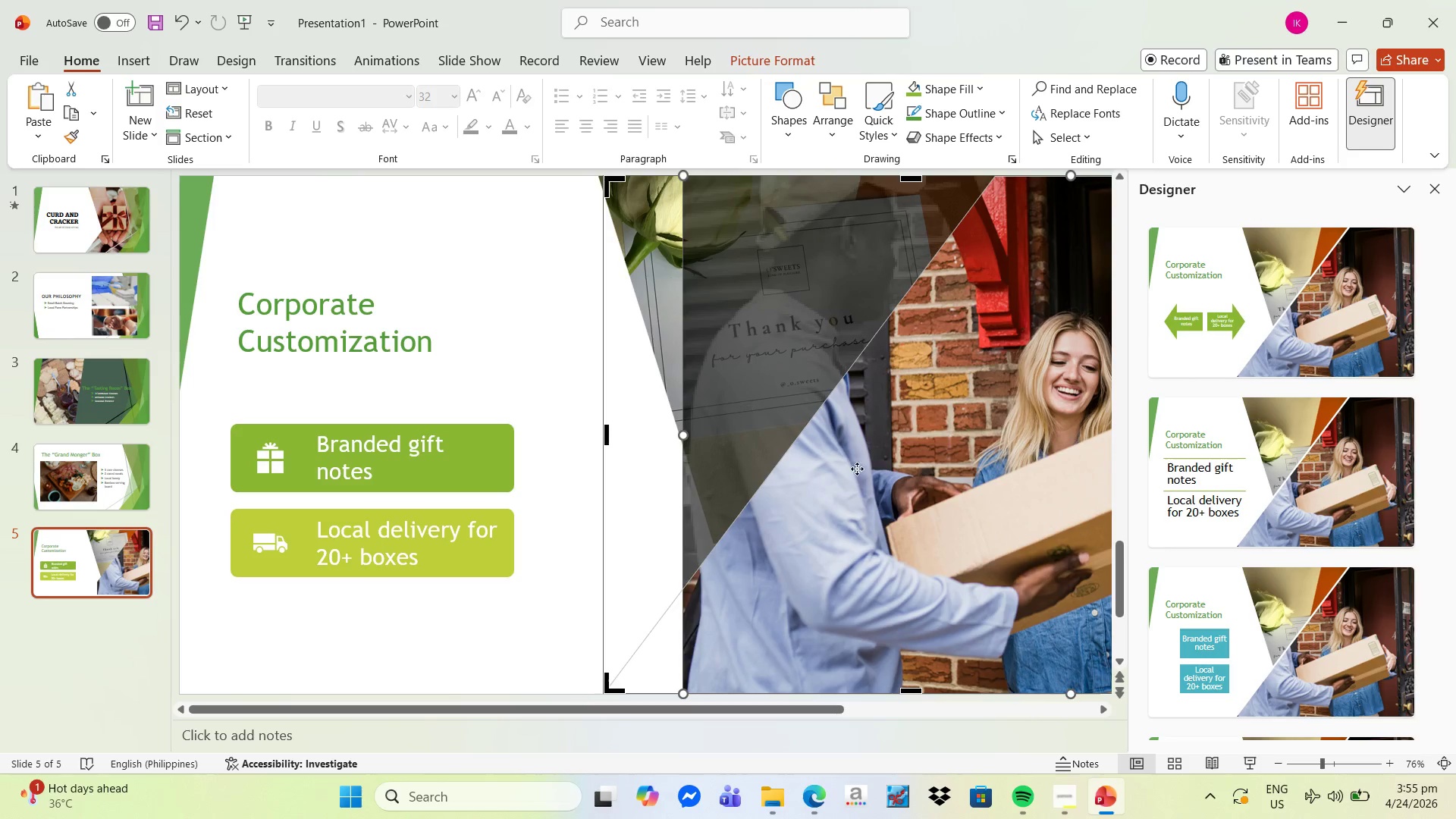 
right_click([937, 497])
 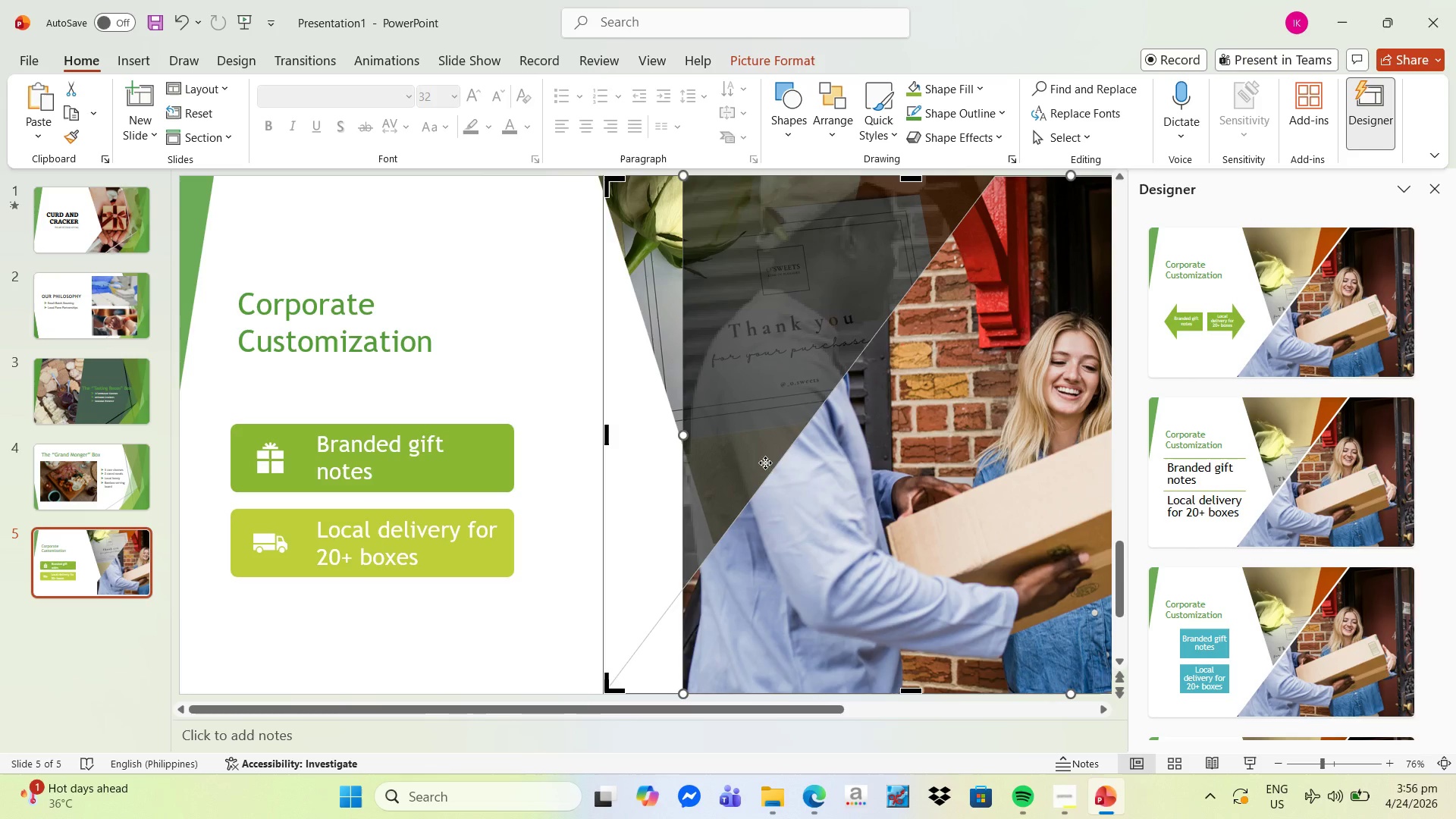 
left_click([558, 388])
 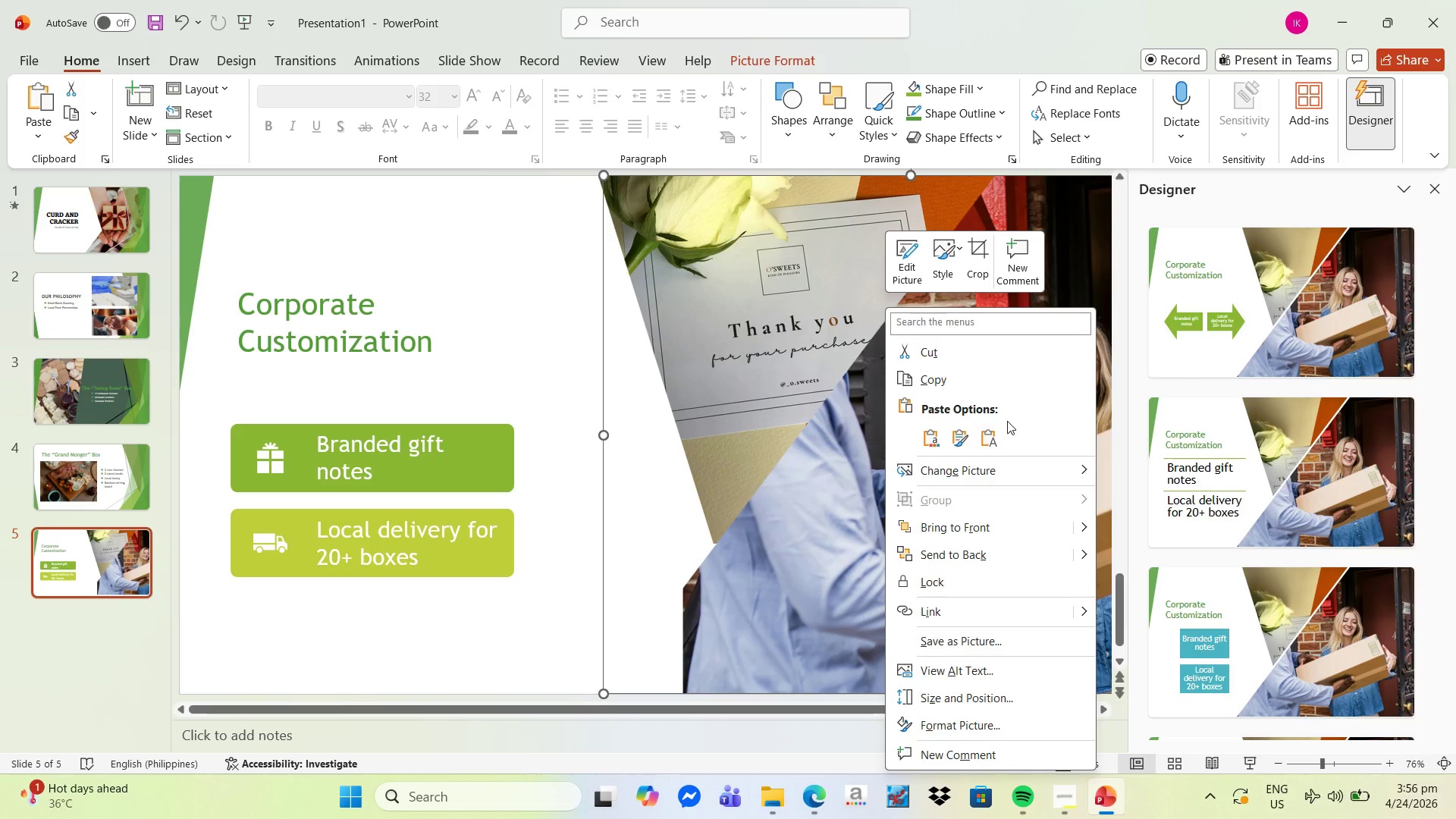 
left_click([1018, 473])
 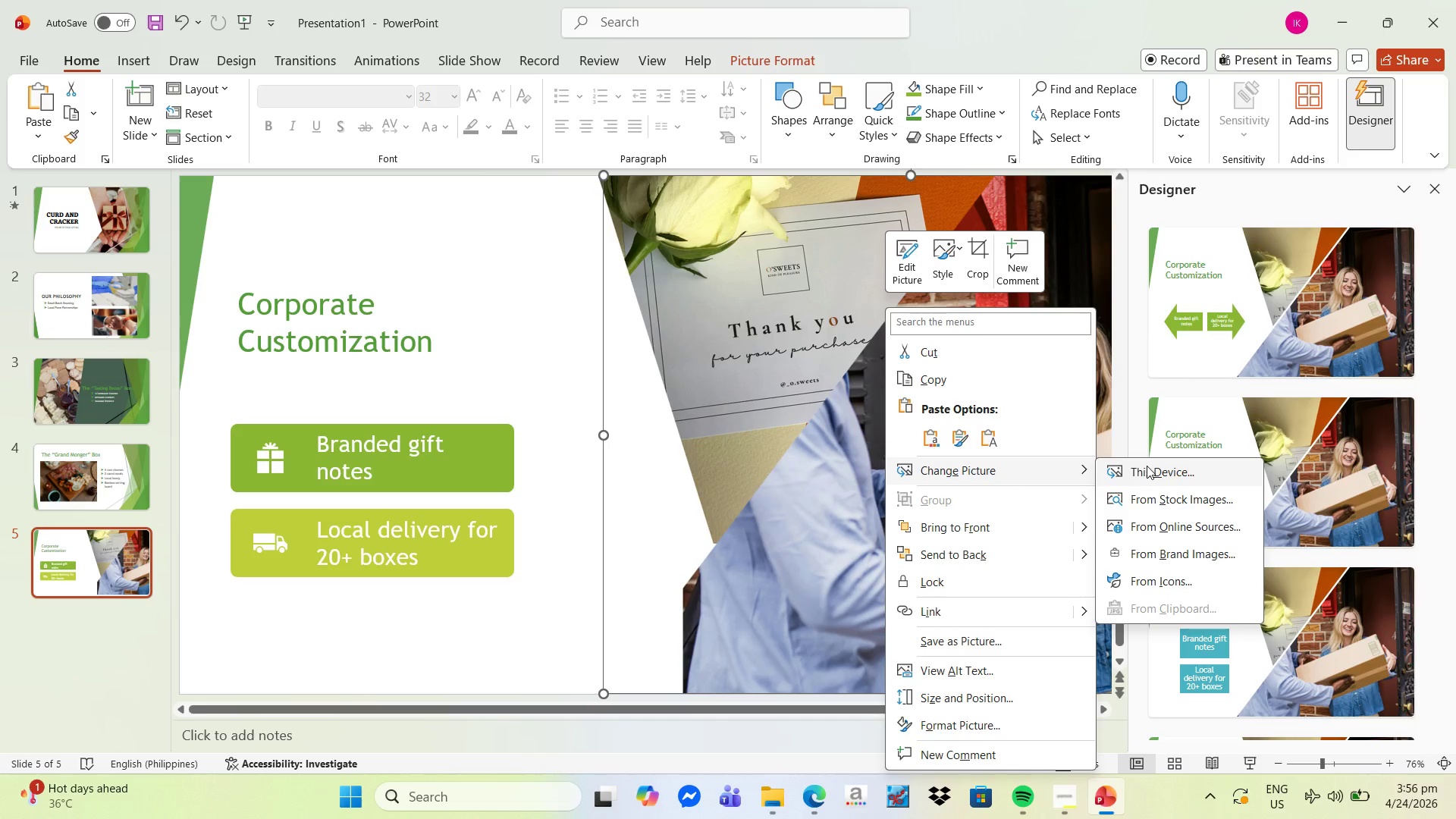 
left_click([1147, 466])
 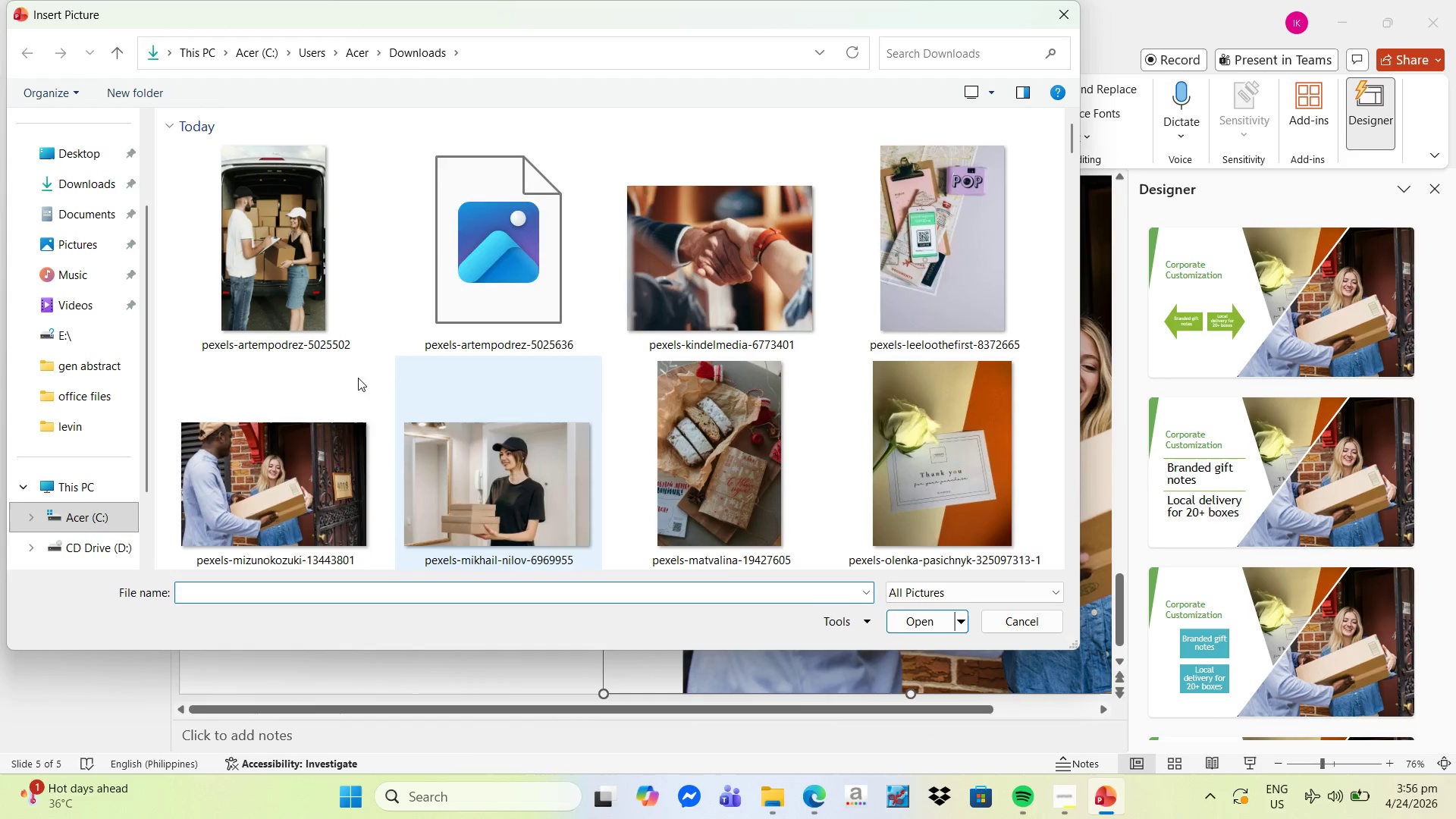 
left_click([229, 287])
 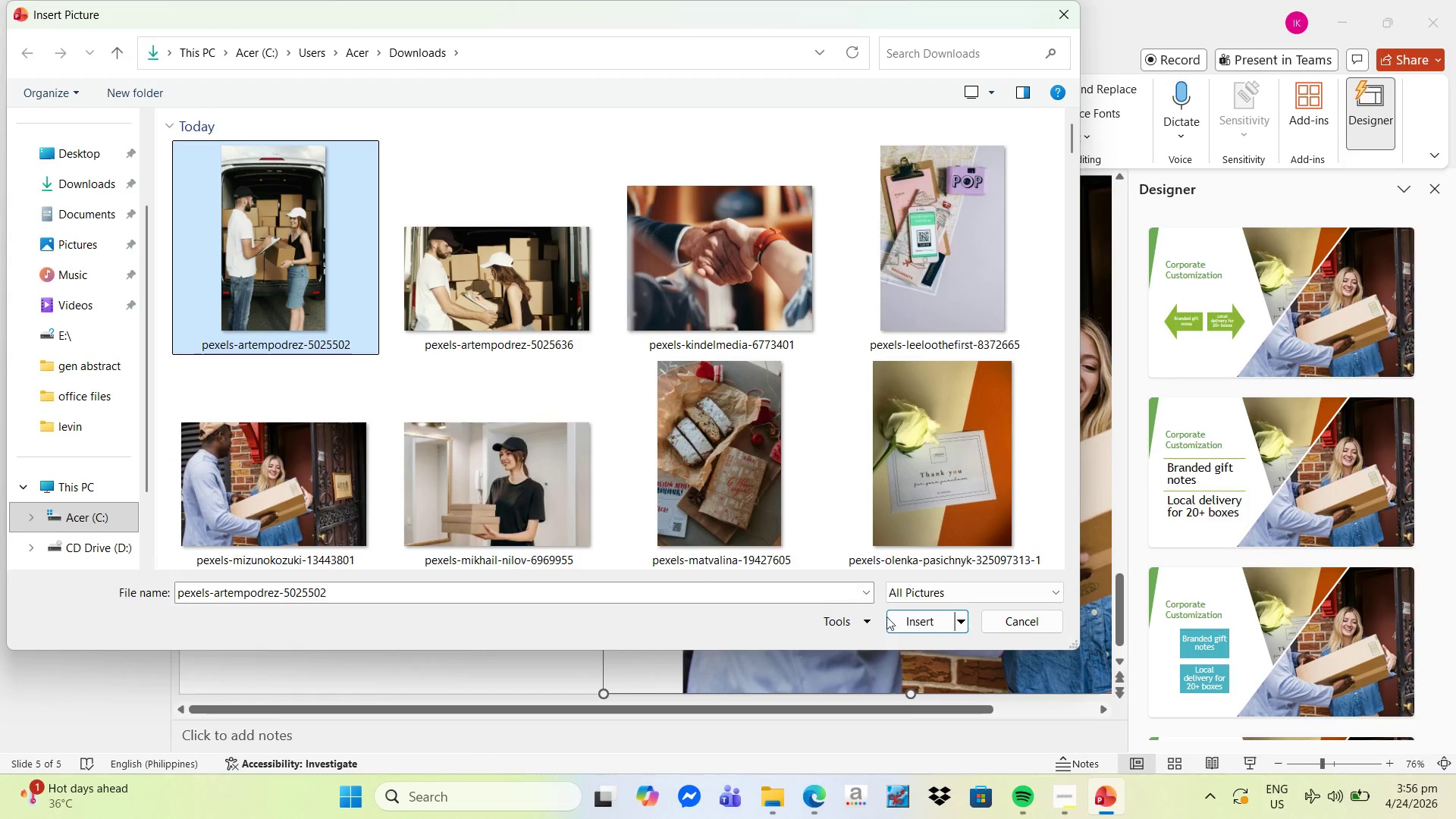 
left_click([898, 626])
 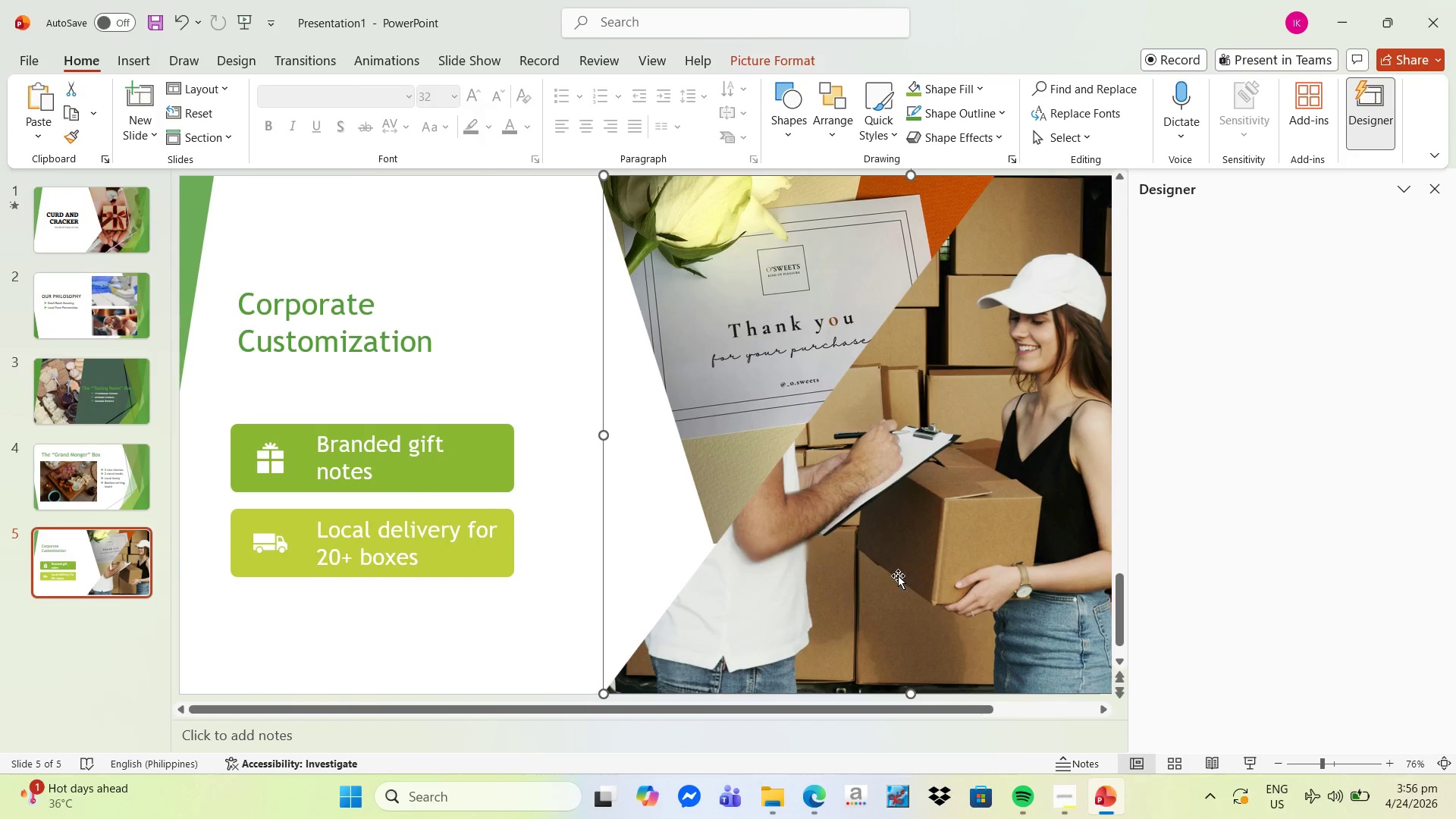 
left_click([924, 551])
 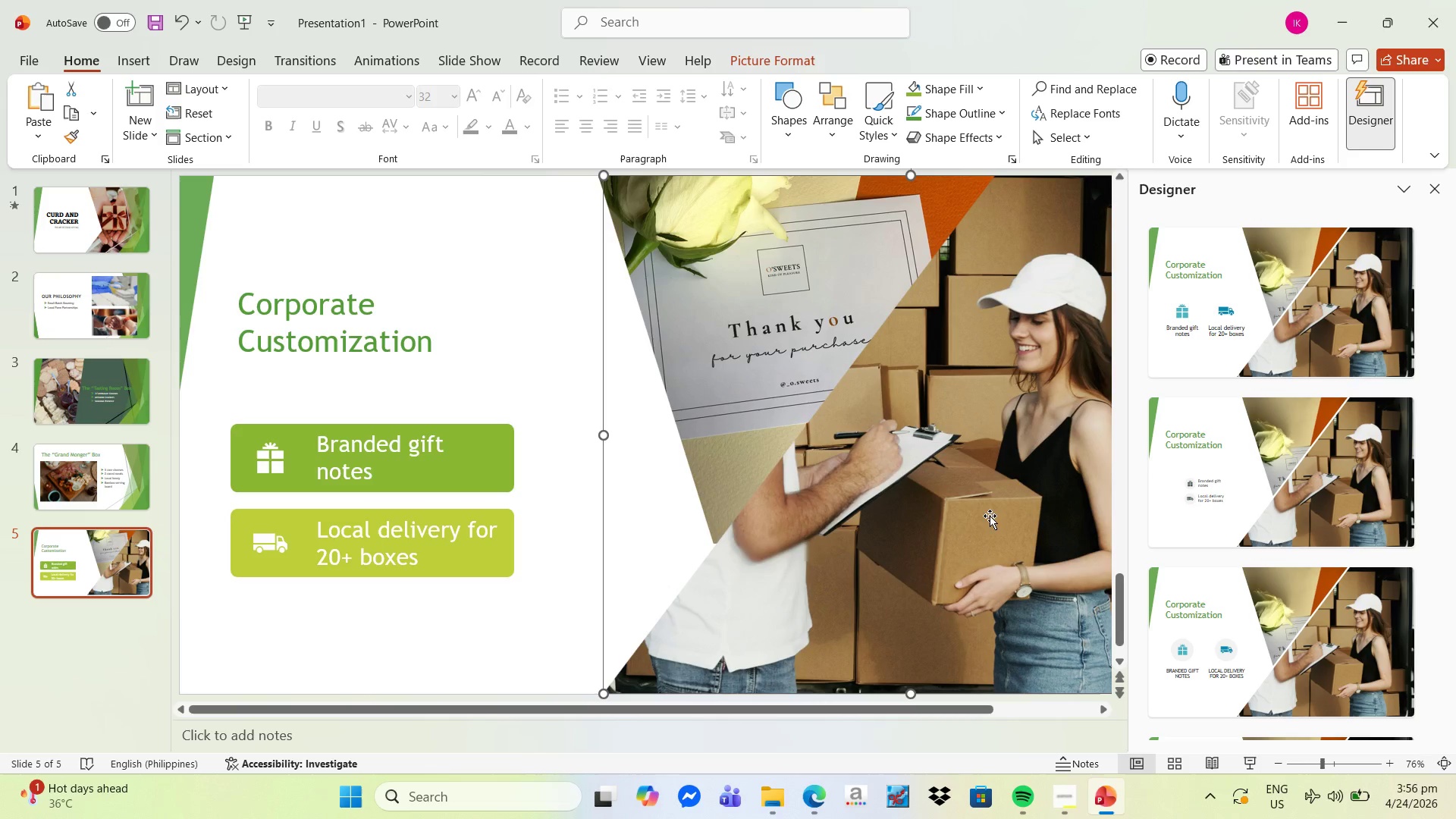 
right_click([1017, 443])
 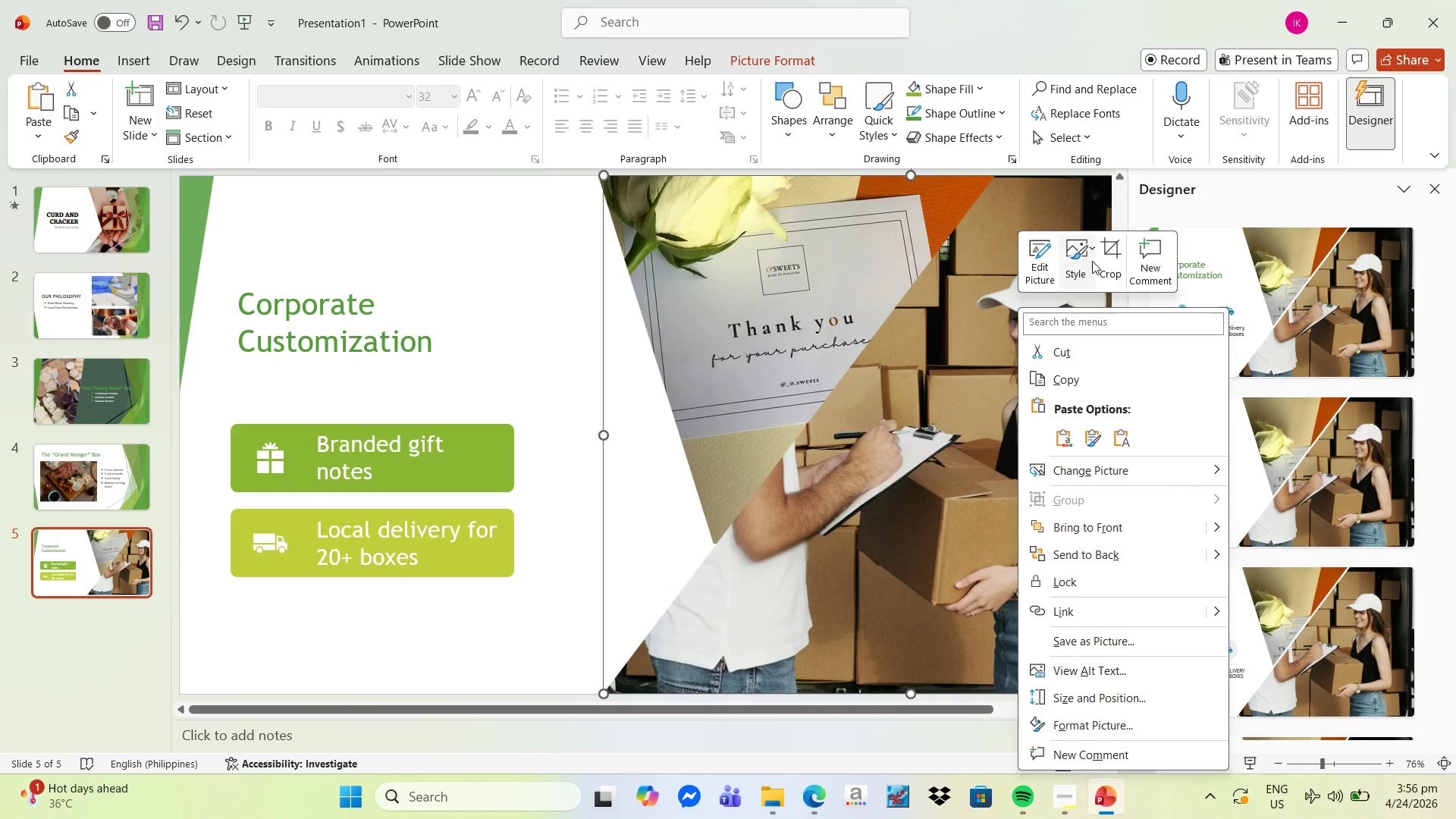 
left_click([1099, 259])
 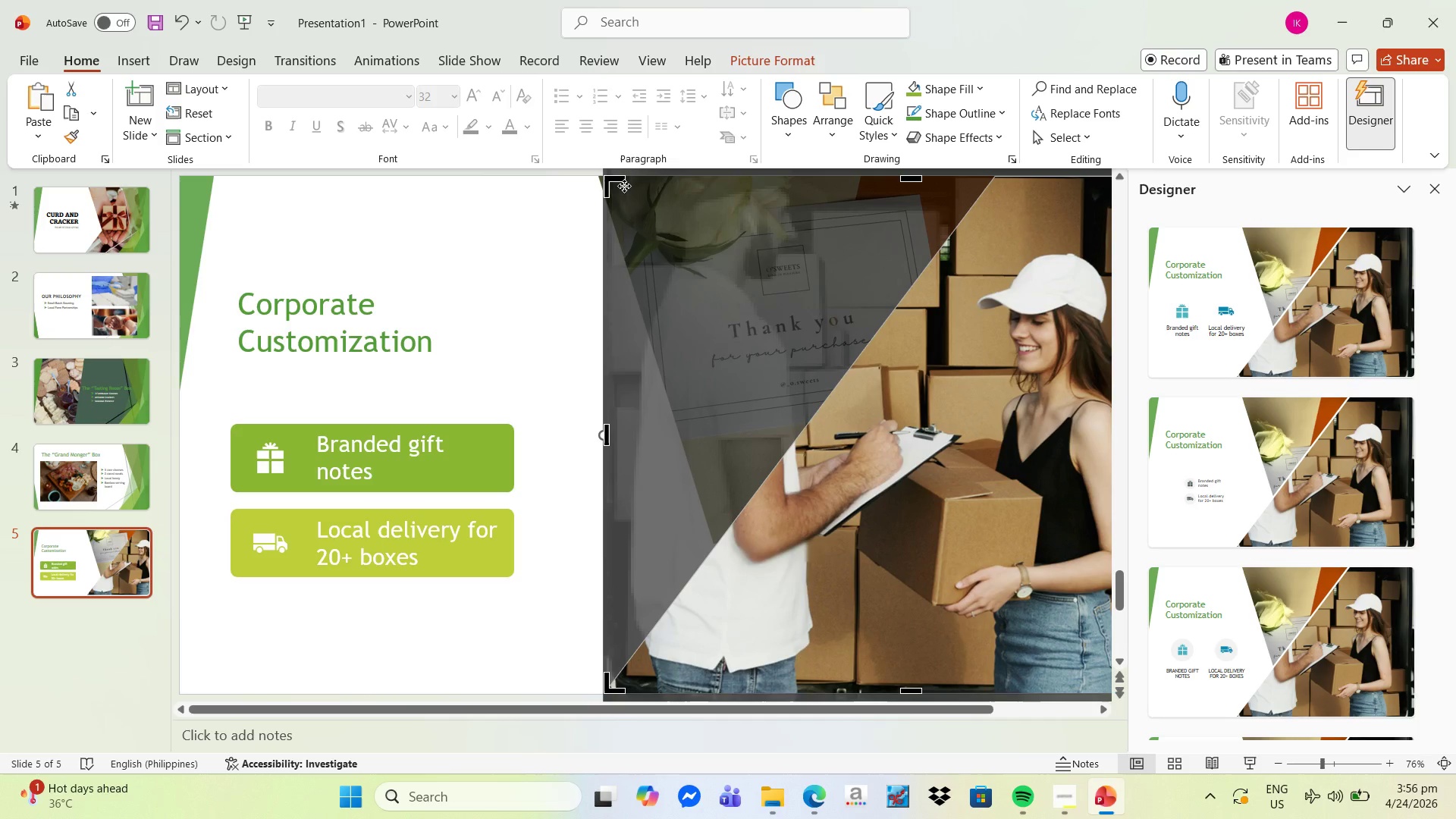 
left_click_drag(start_coordinate=[962, 406], to_coordinate=[965, 430])
 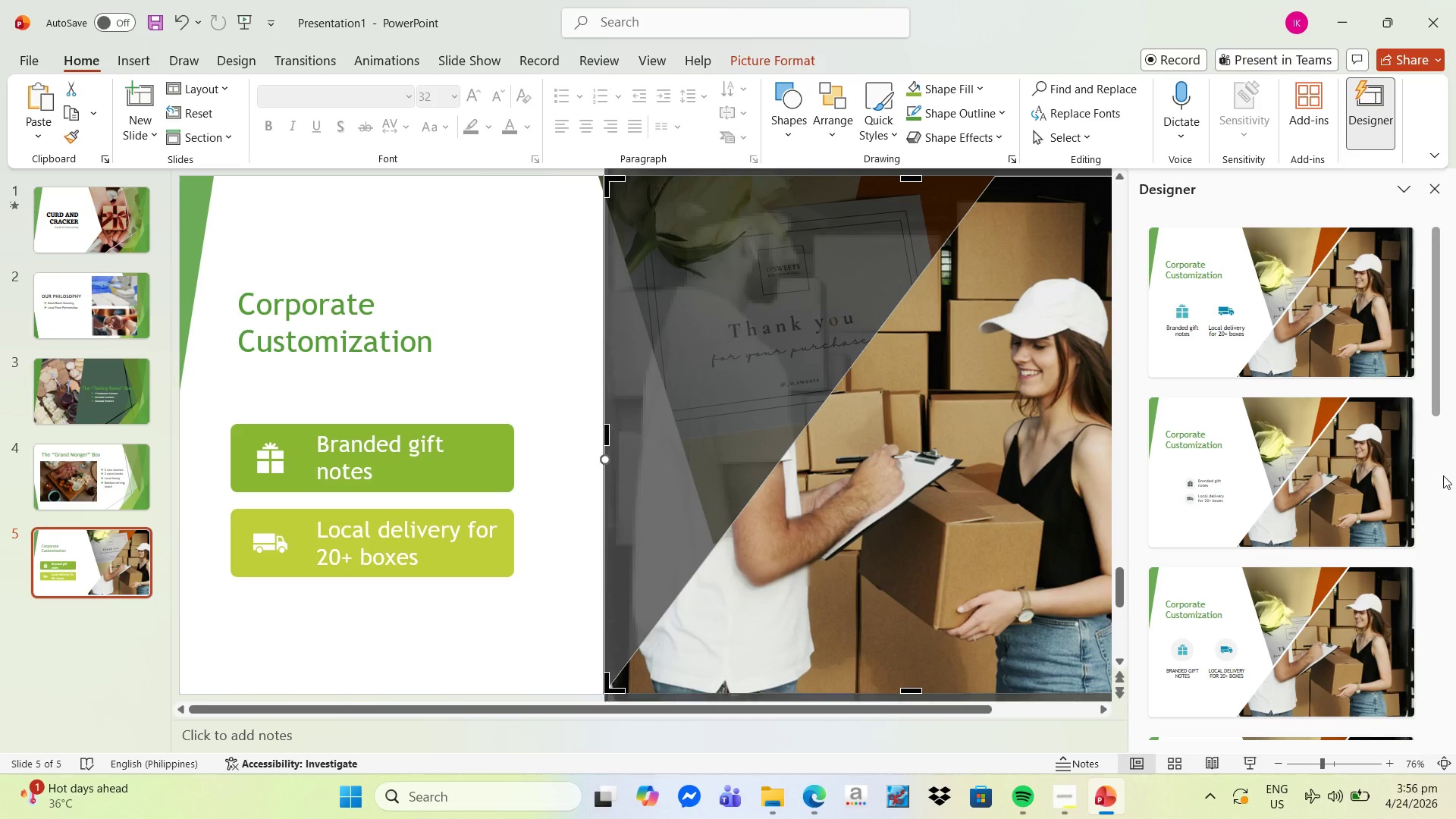 
scroll: coordinate [1362, 500], scroll_direction: down, amount: 12.0
 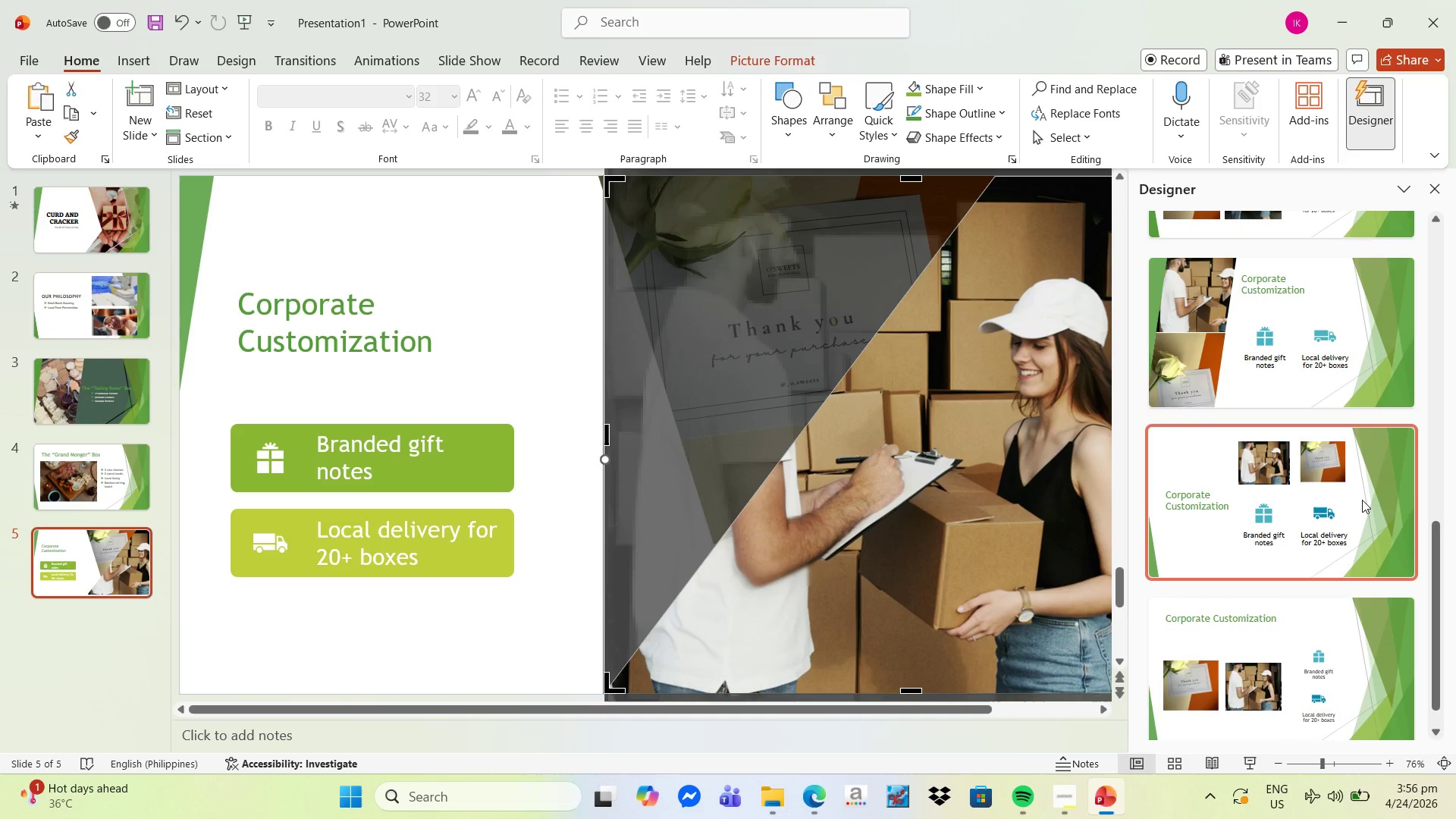 
scroll: coordinate [1363, 480], scroll_direction: up, amount: 25.0
 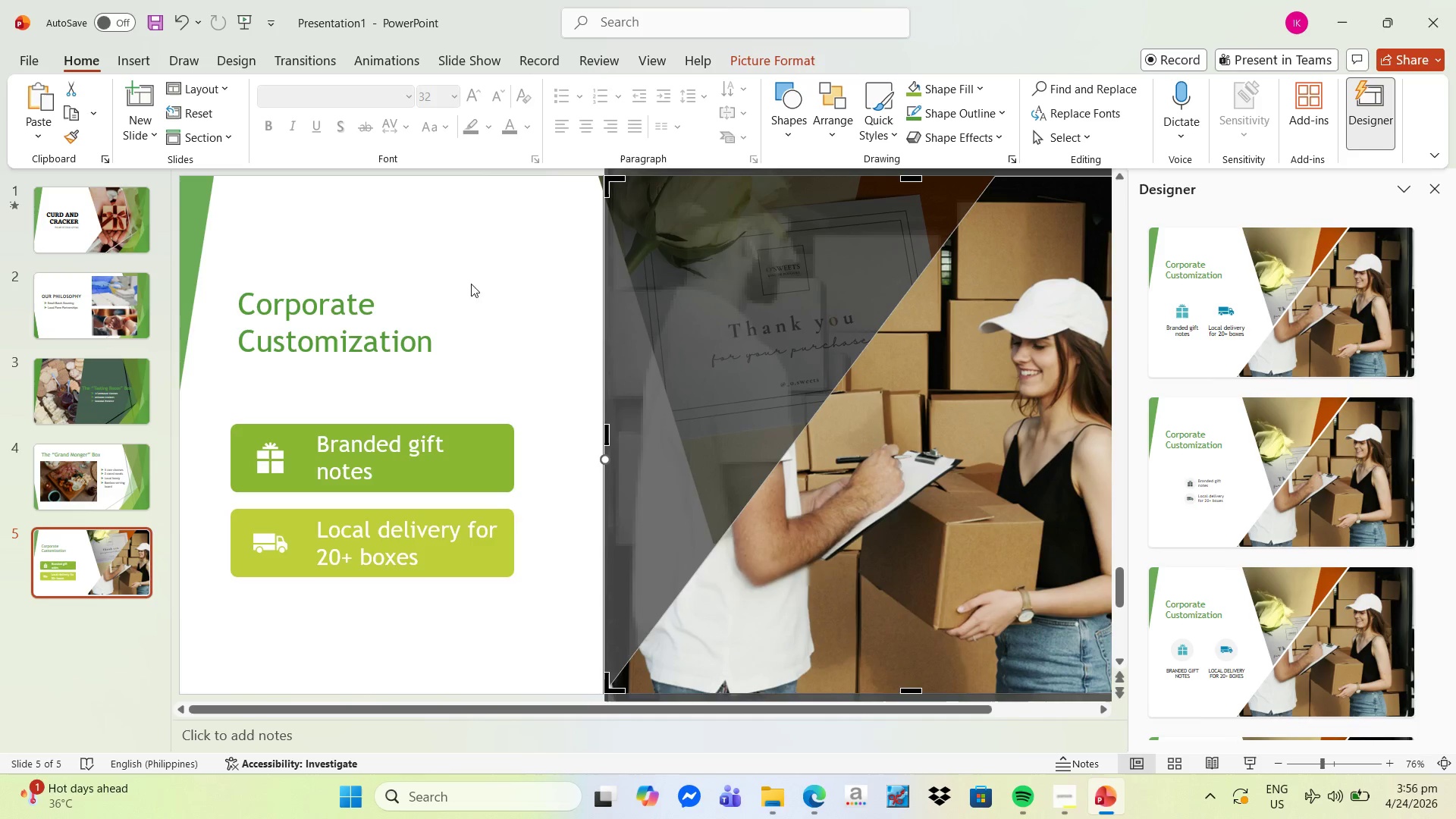 
left_click([526, 262])
 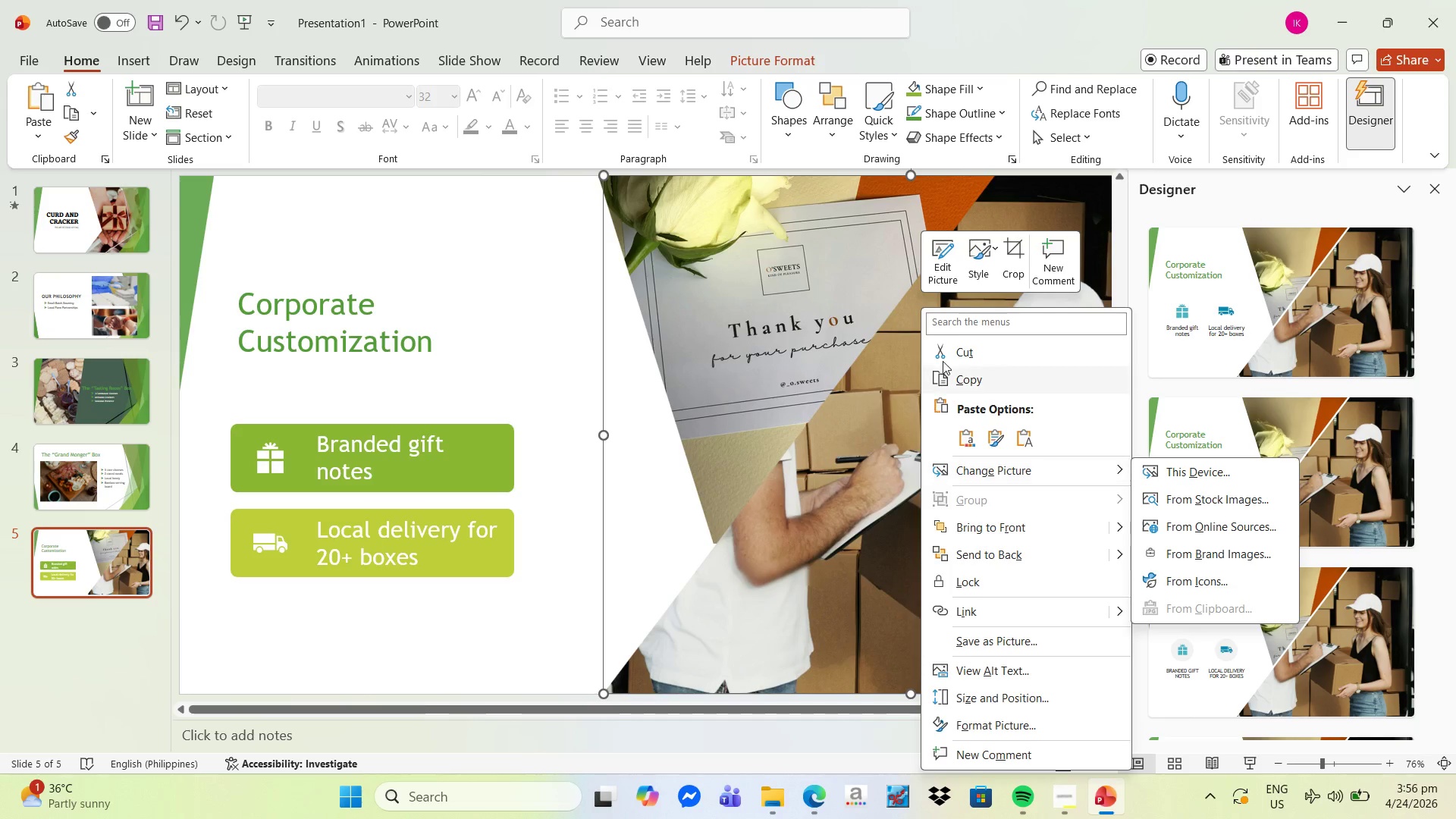 
wait(6.31)
 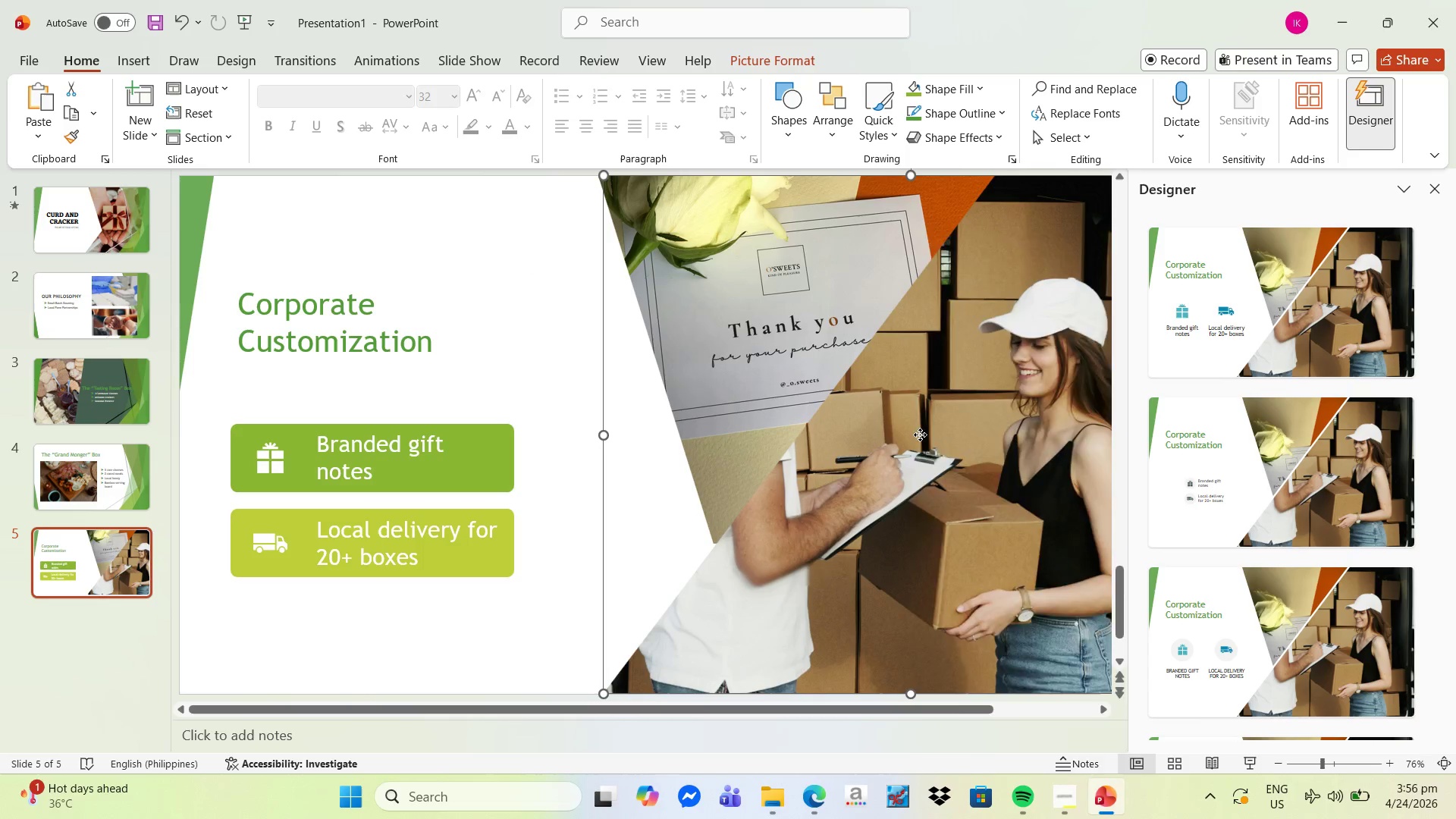 
left_click([1046, 469])
 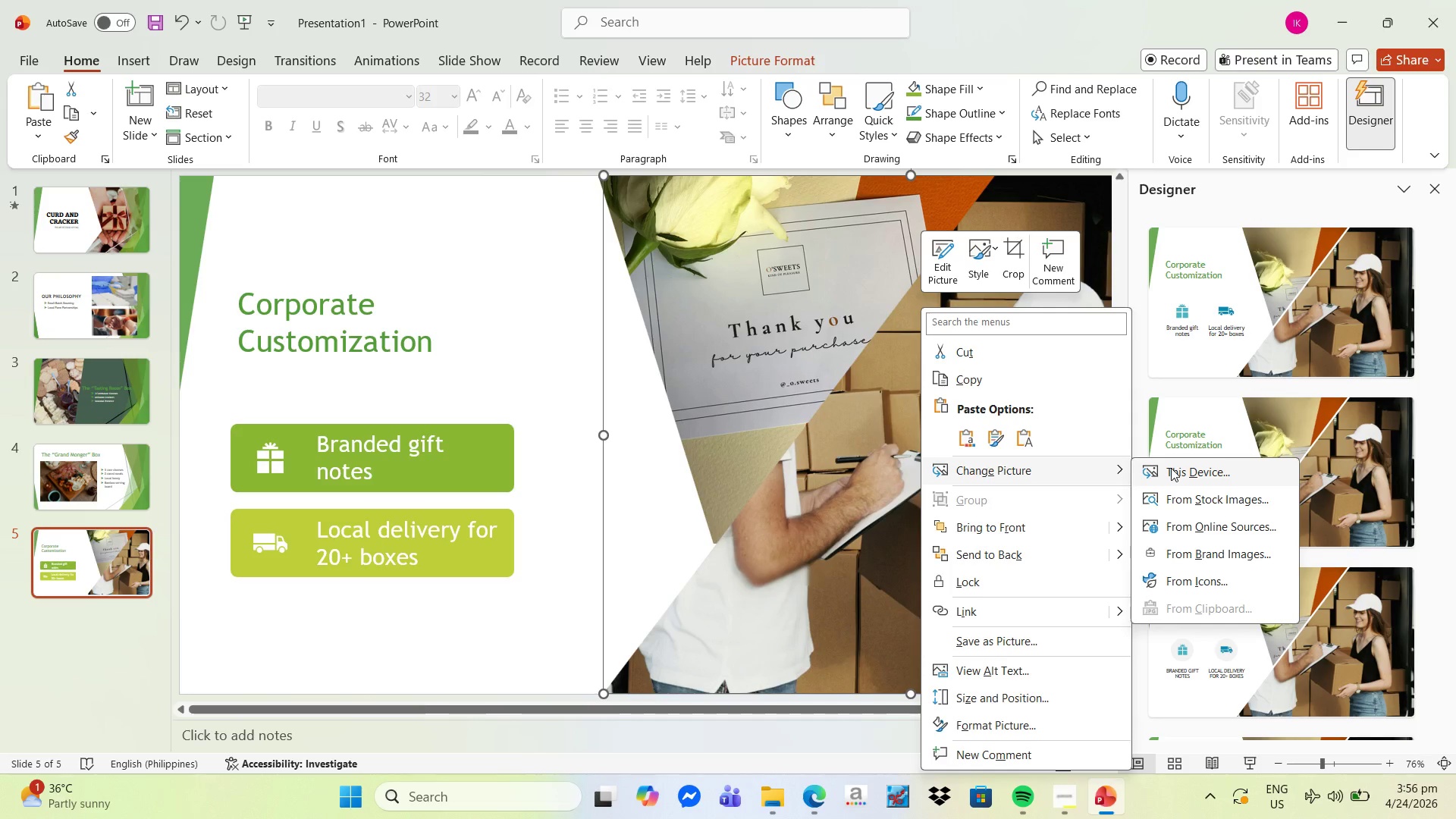 
left_click([1171, 468])
 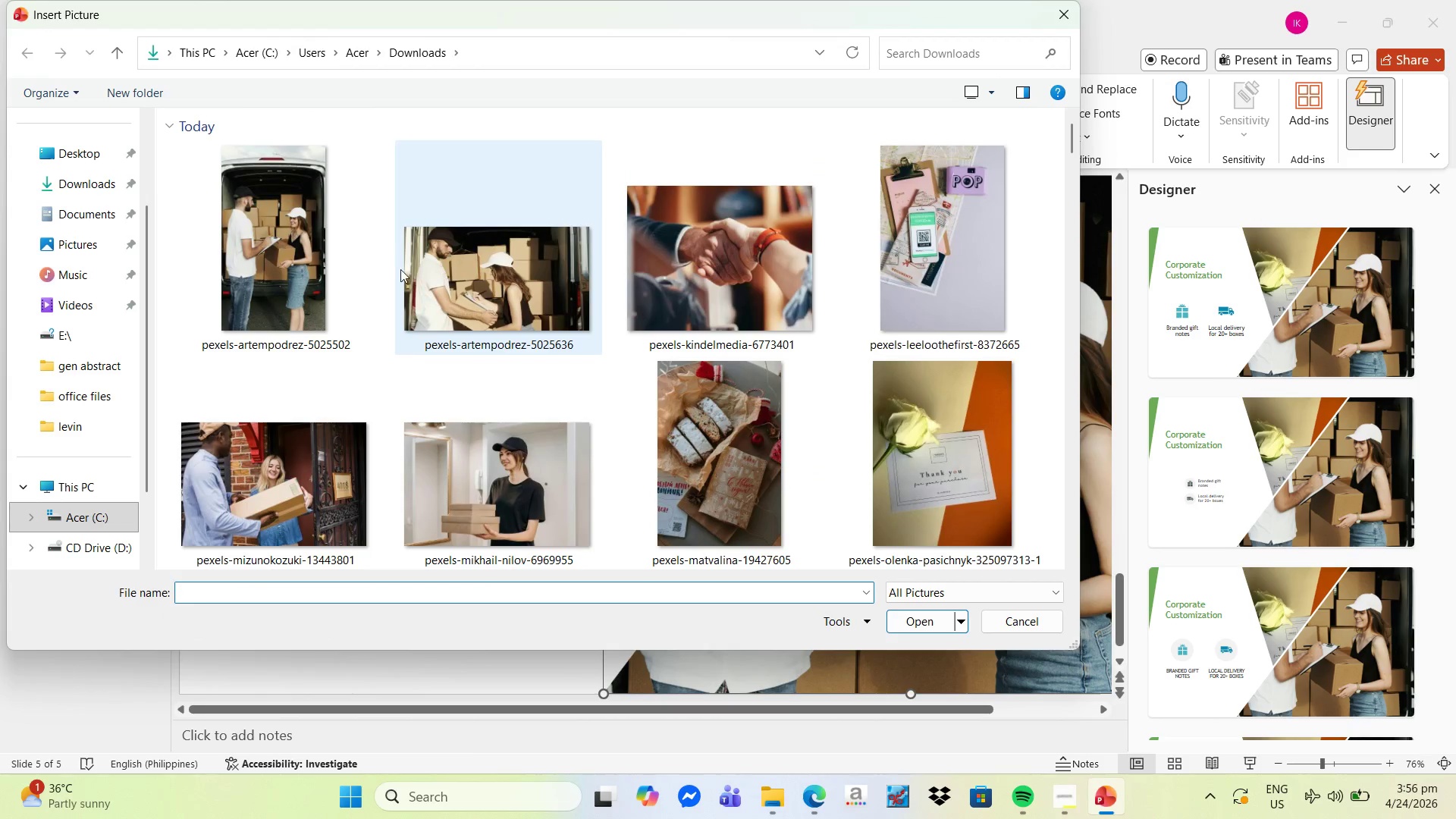 
left_click([491, 306])
 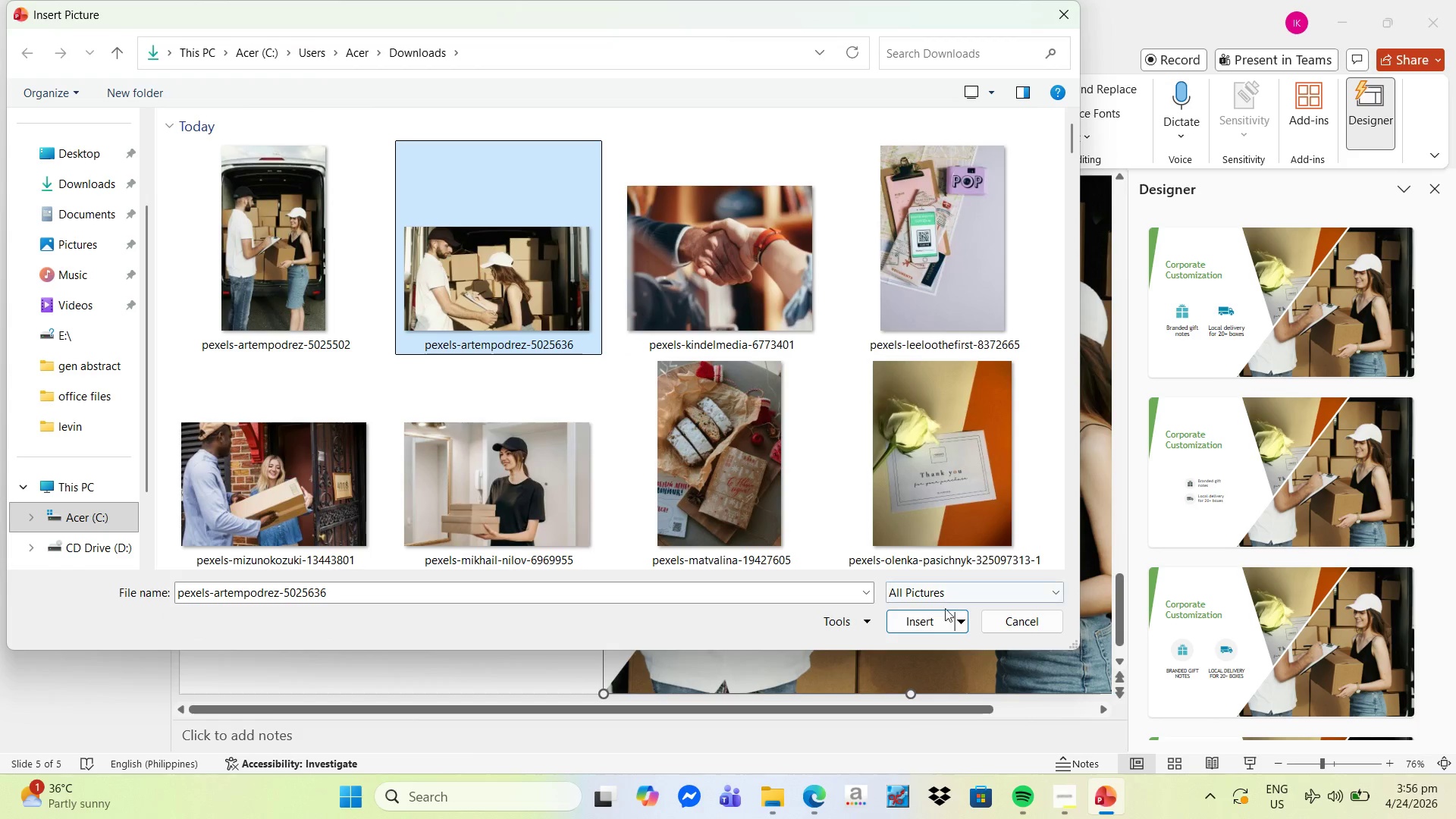 
left_click([932, 626])
 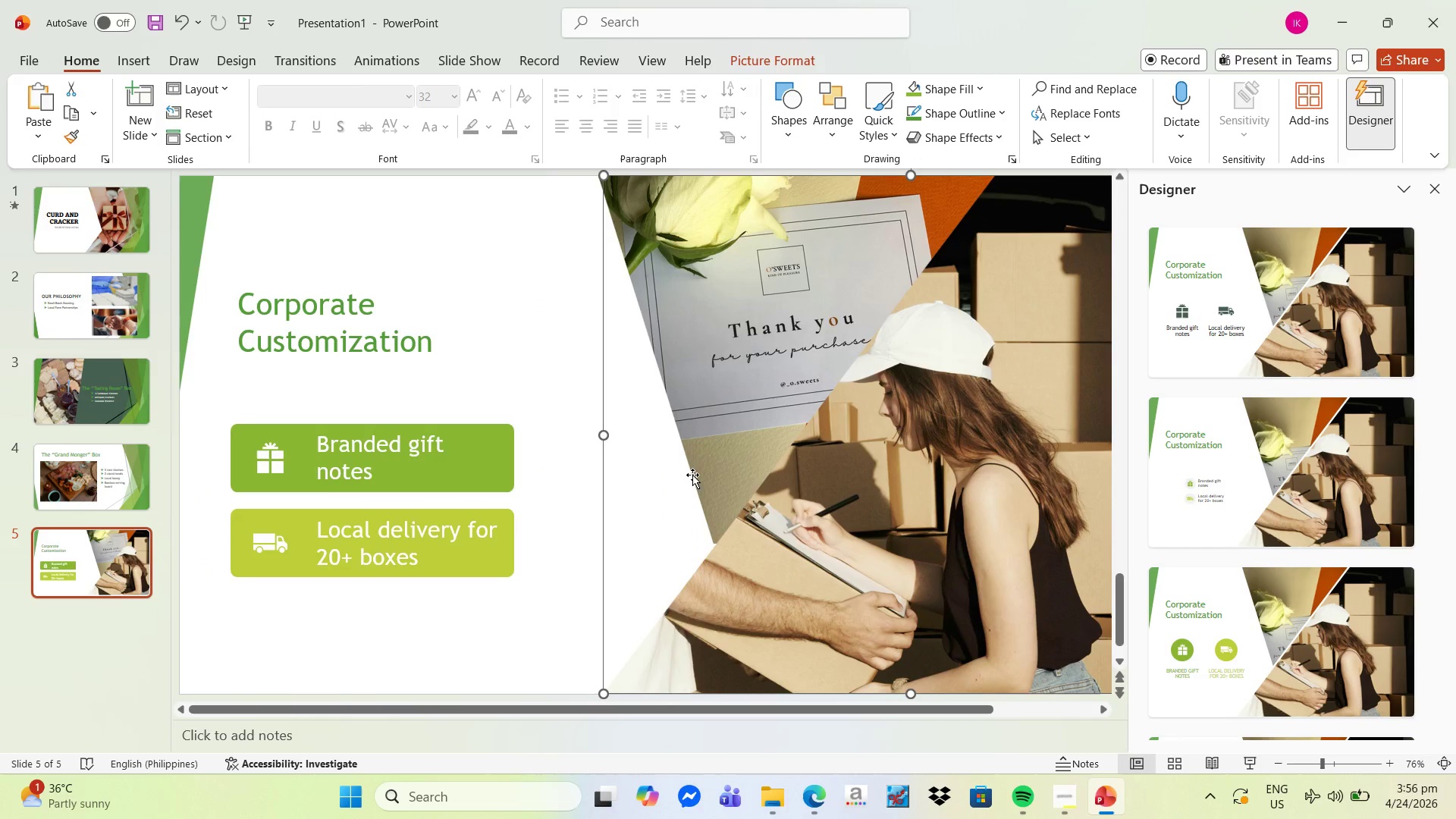 
left_click([551, 326])
 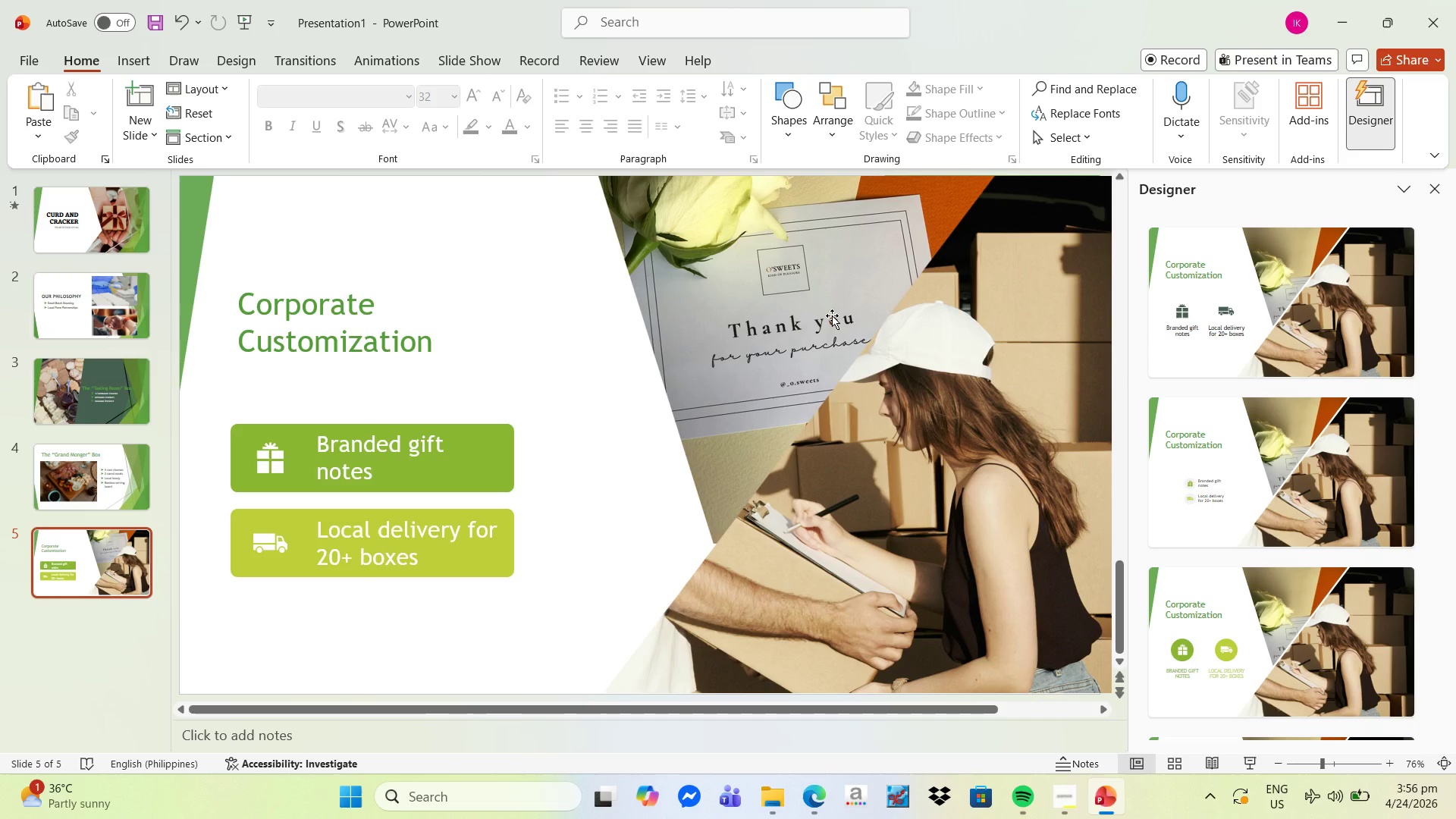 
key(Control+Z)
 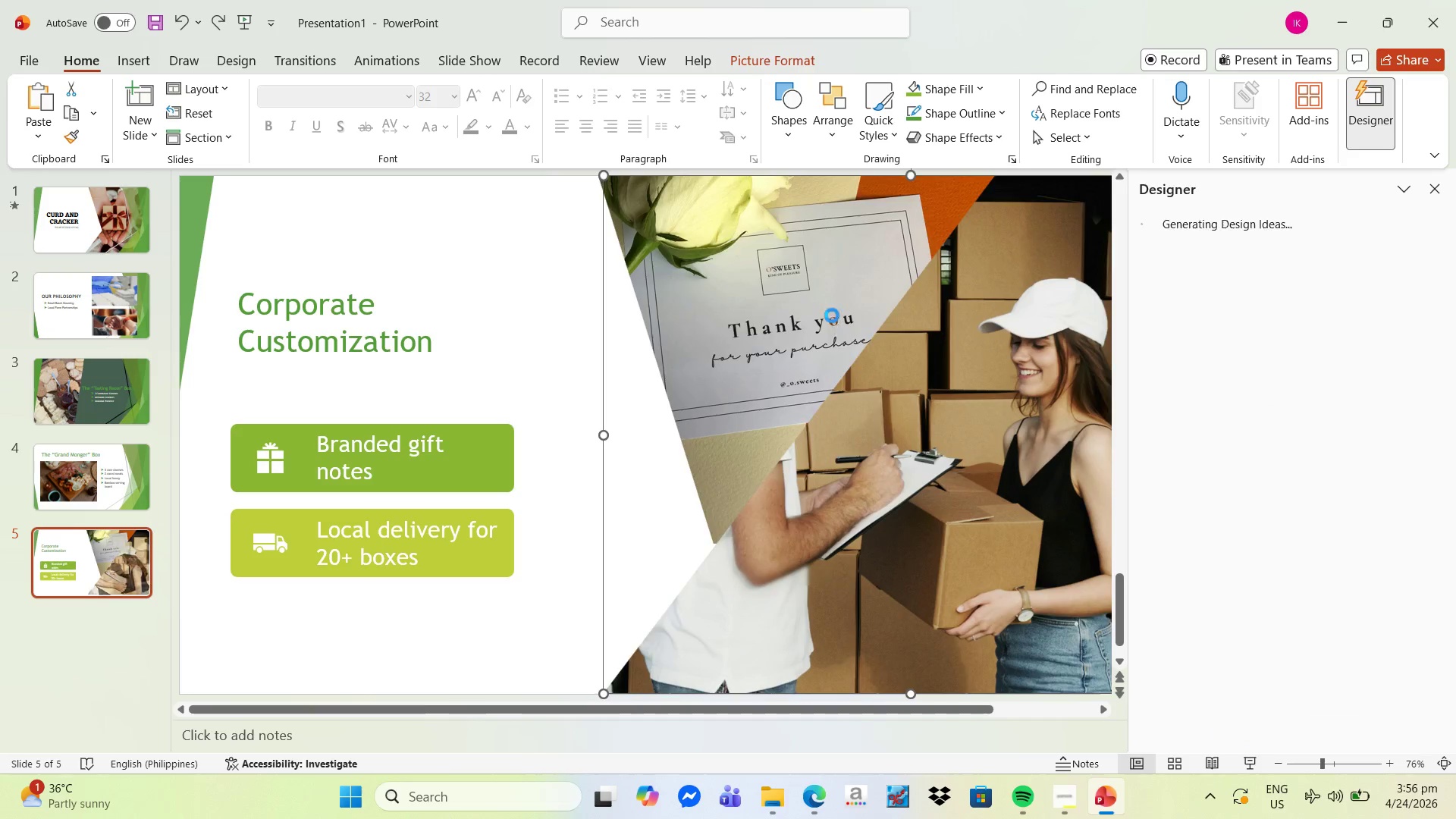 
key(Control+Z)
 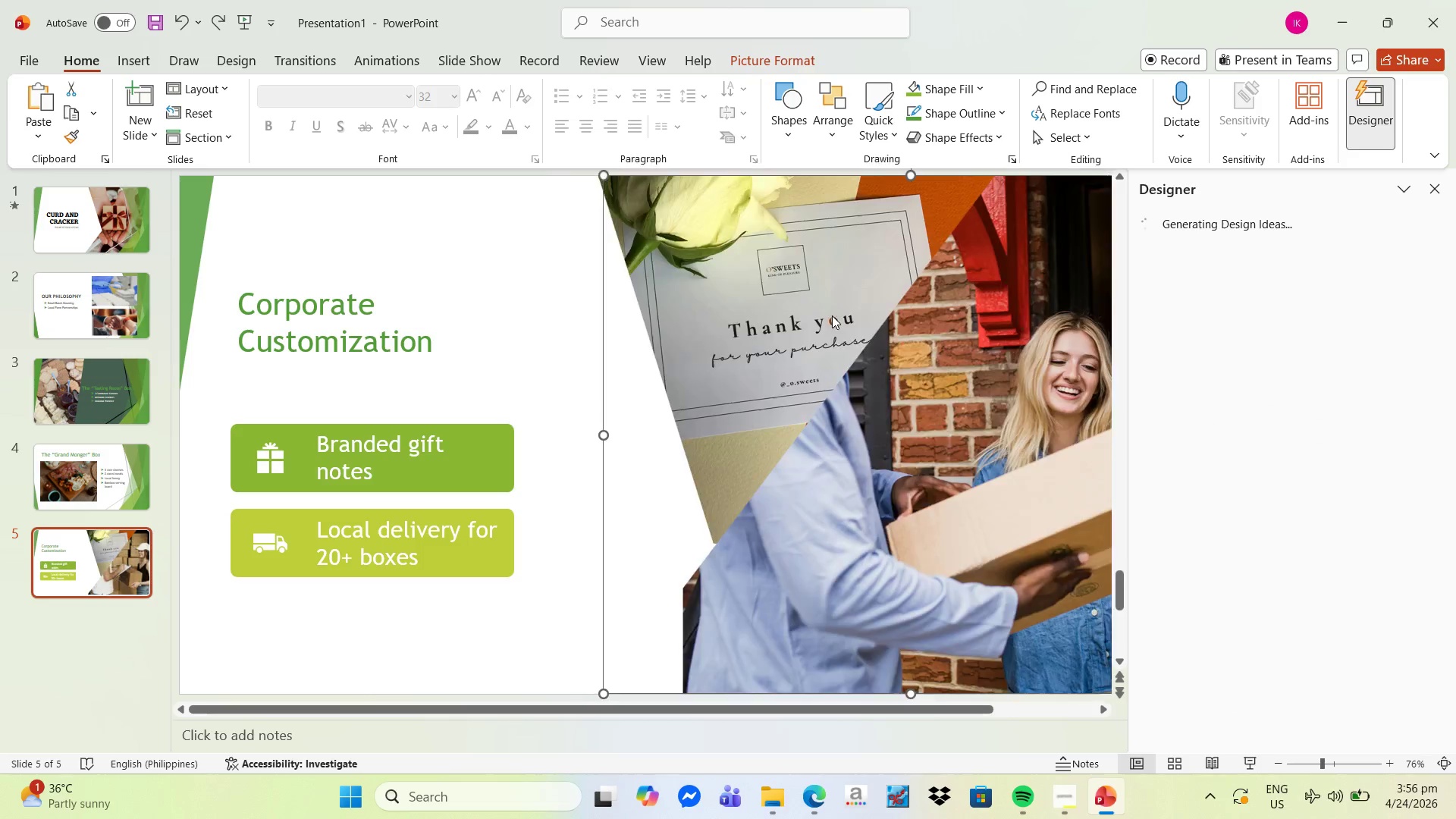 
key(Control+Z)
 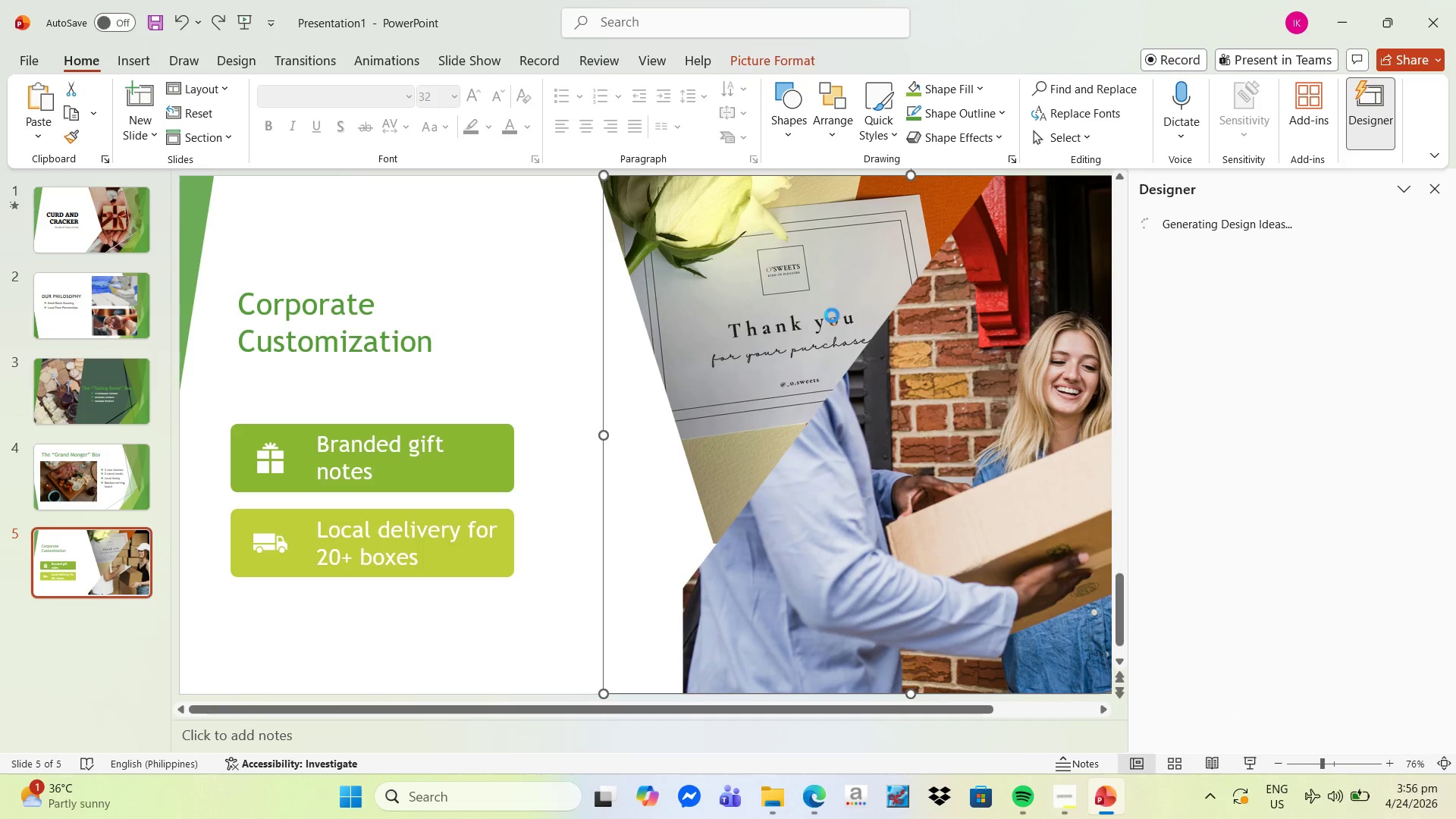 
key(Control+Z)
 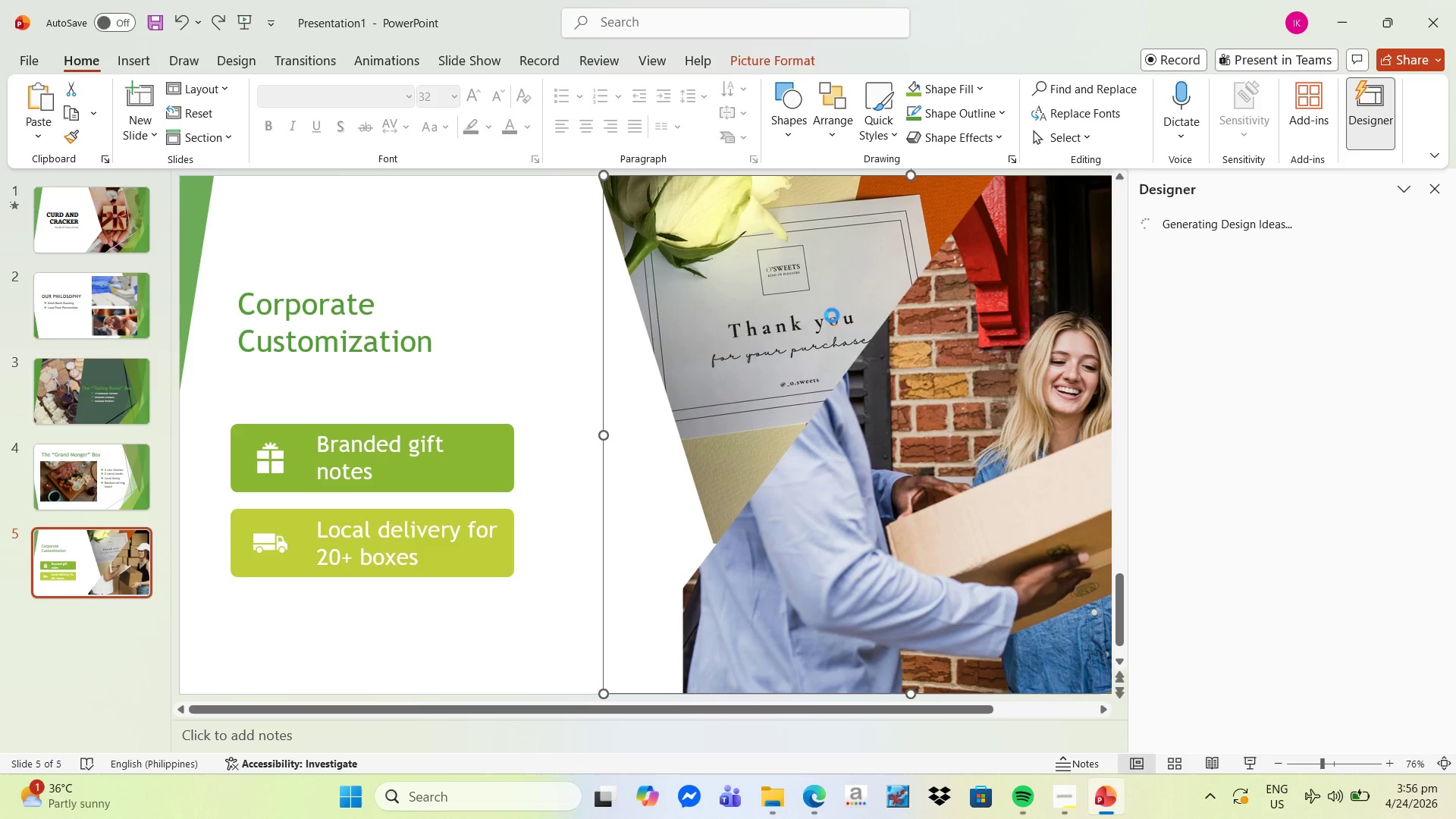 
key(Control+Z)
 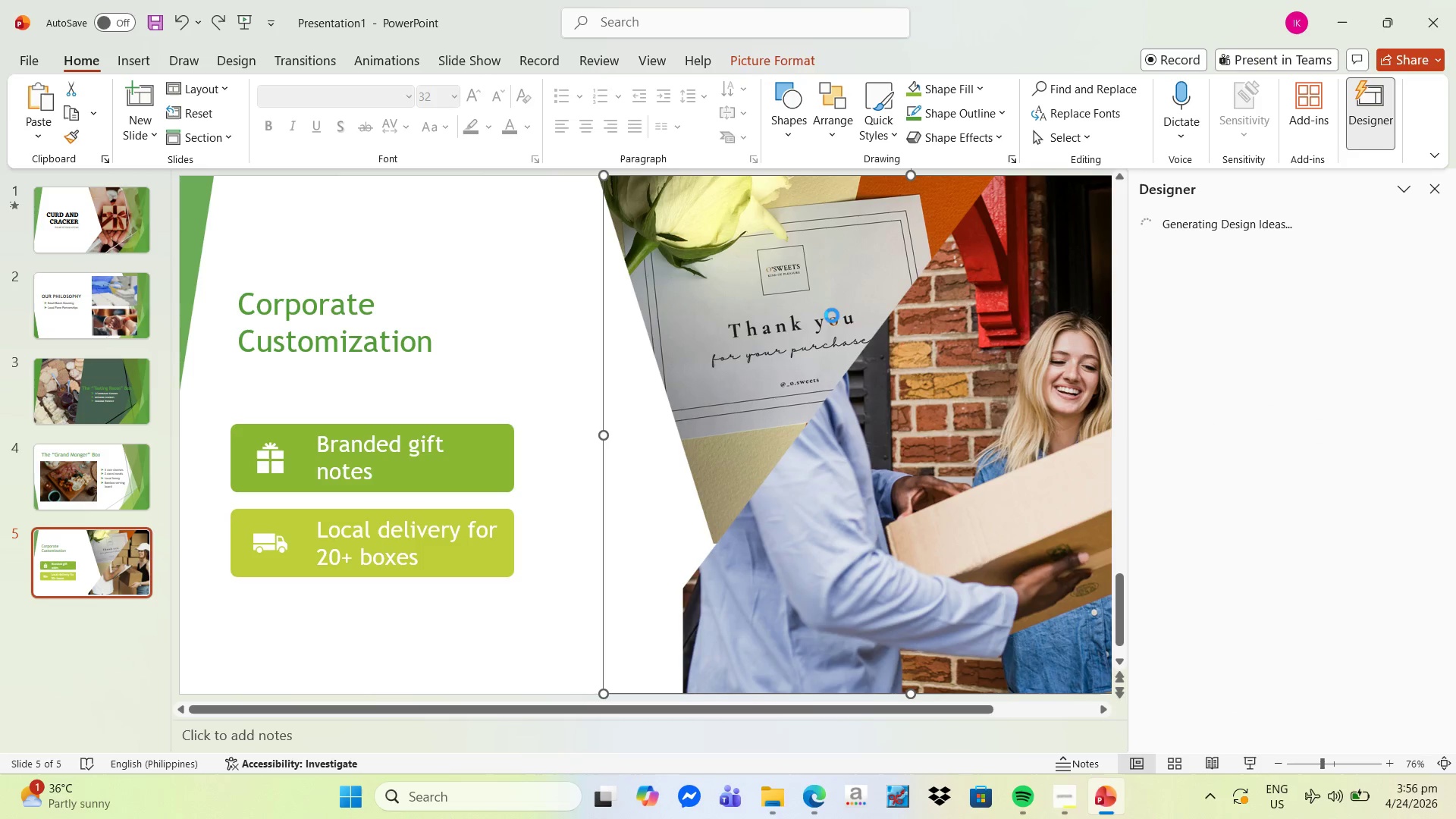 
key(Control+Z)
 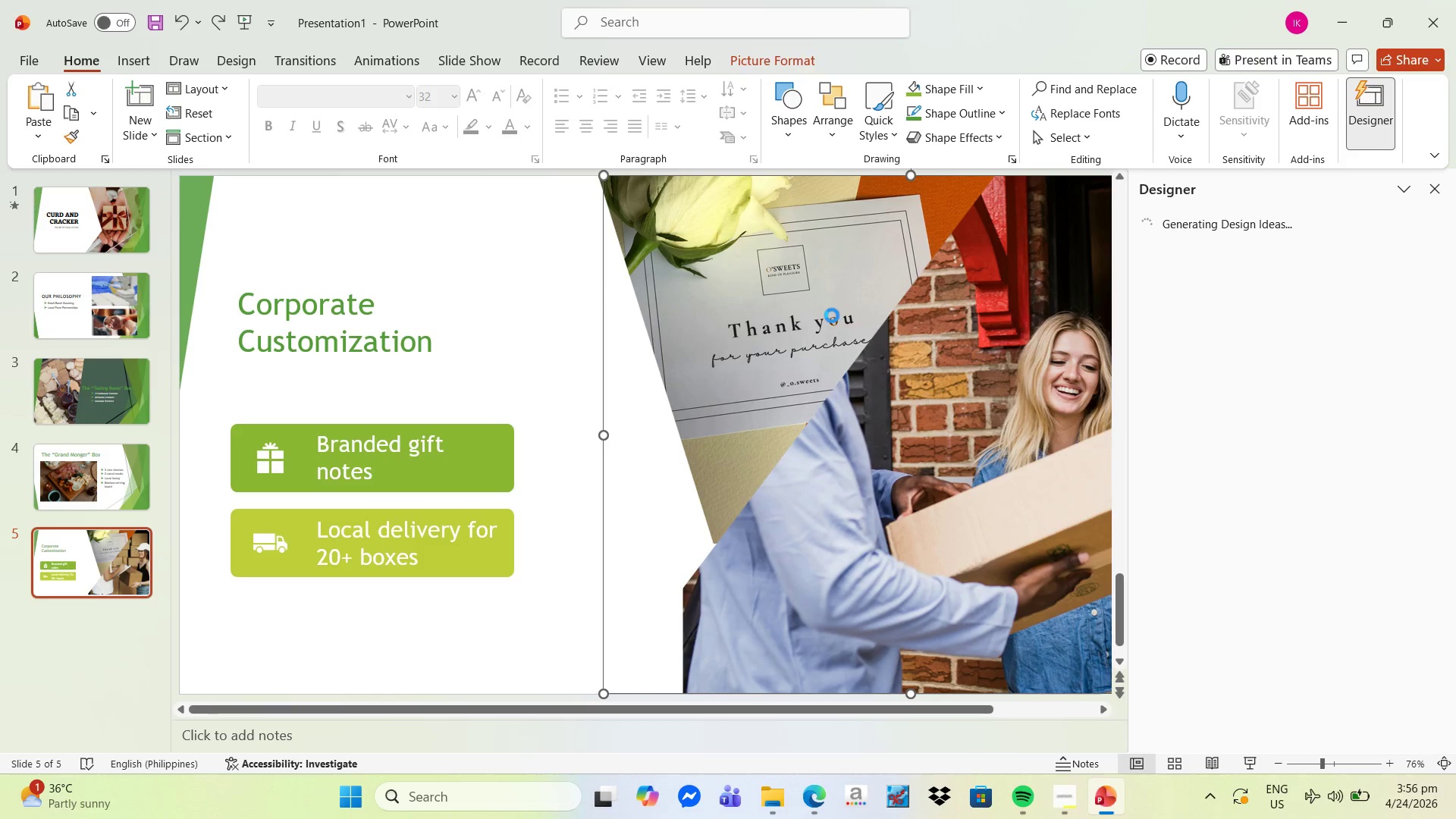 
key(Control+Z)
 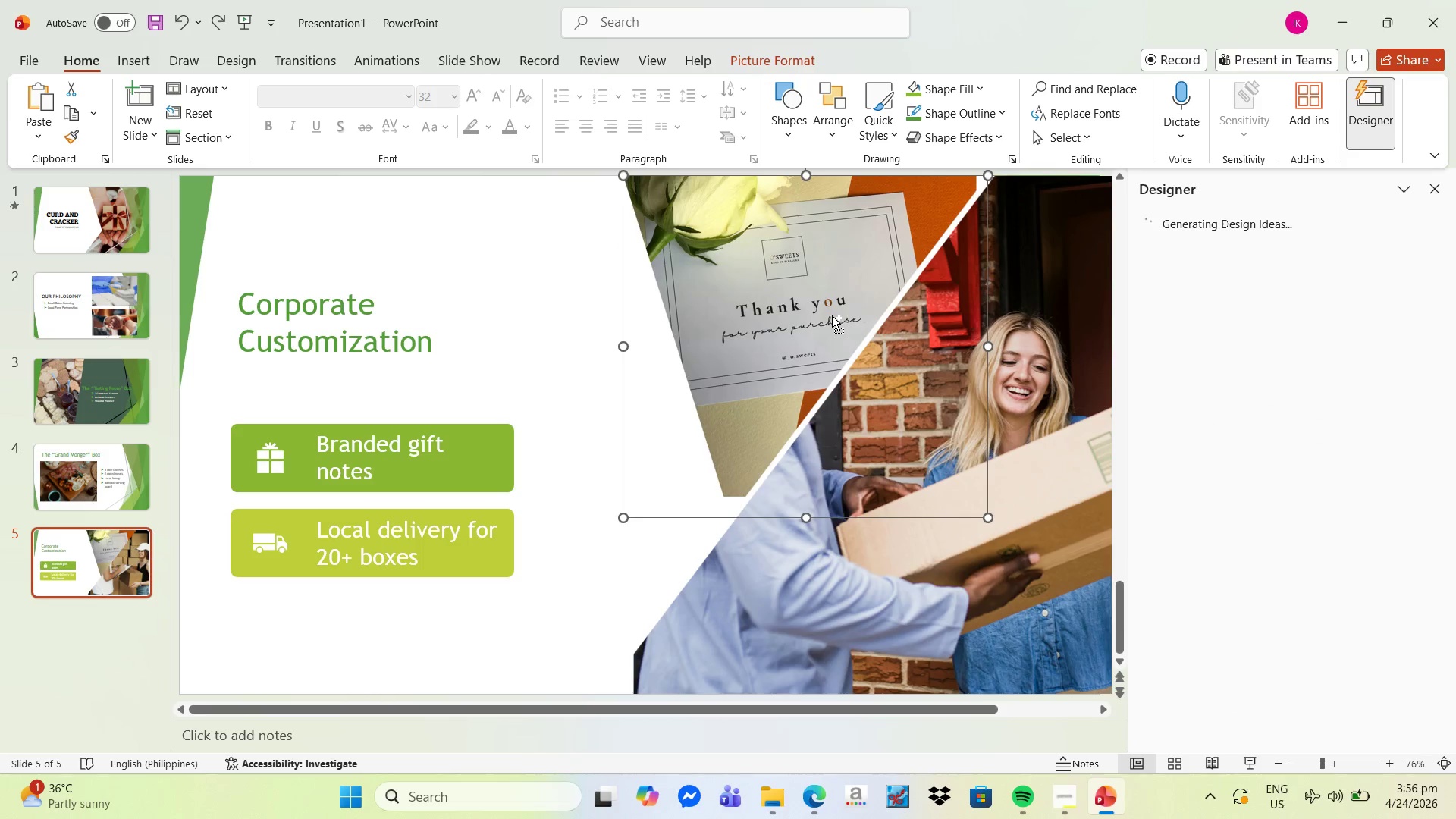 
key(Control+Z)
 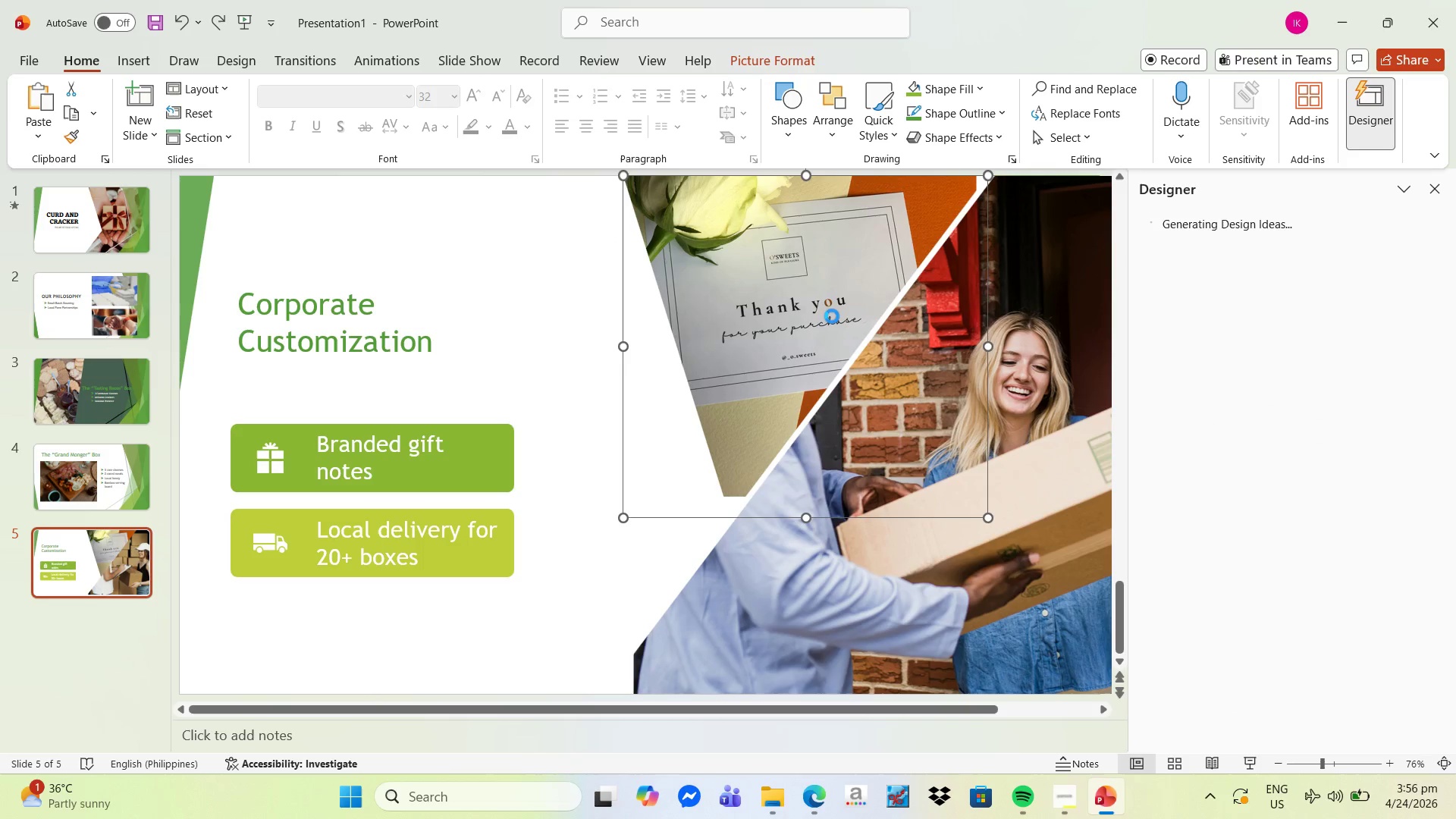 
key(Control+Z)
 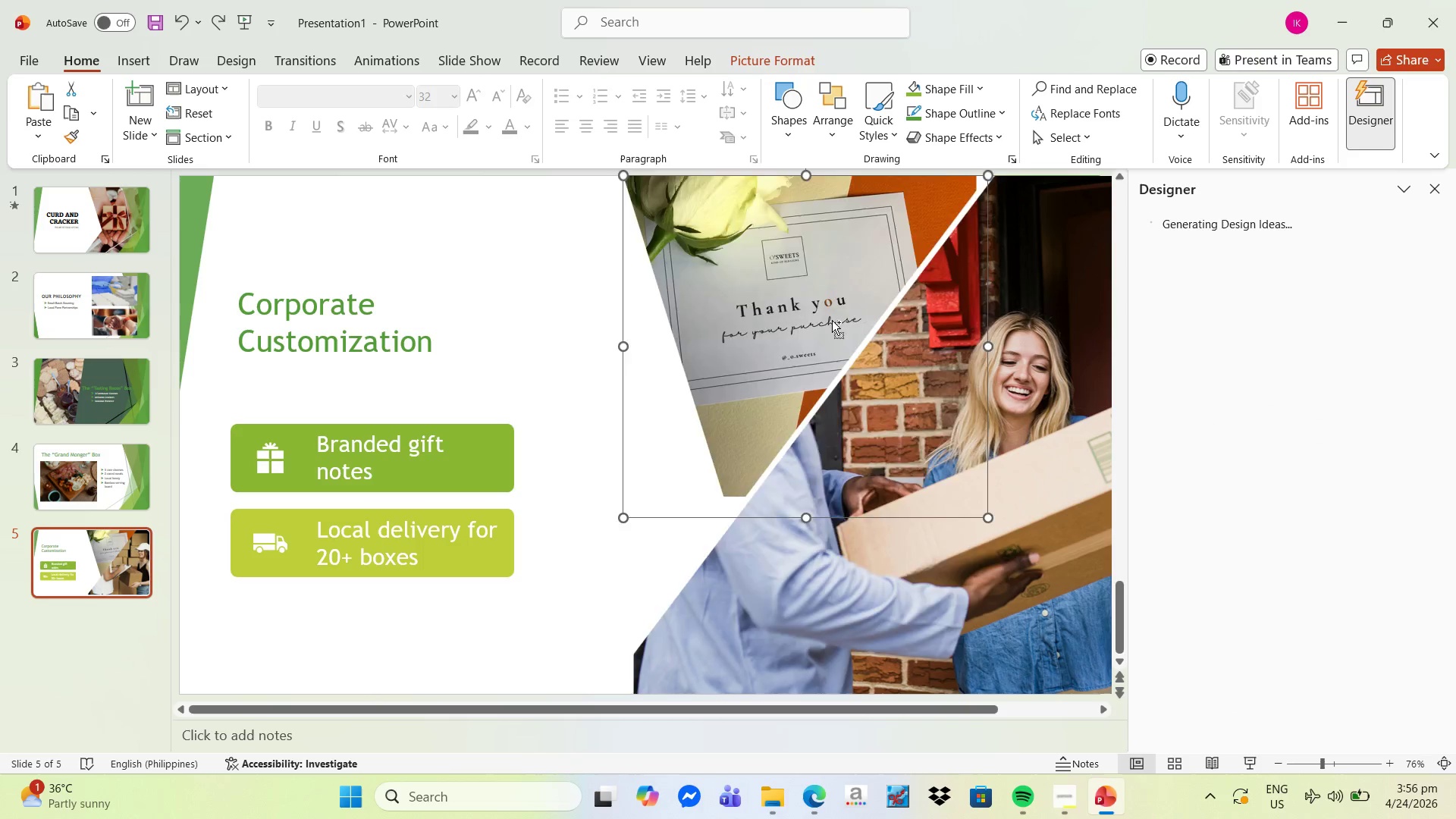 
key(Control+Z)
 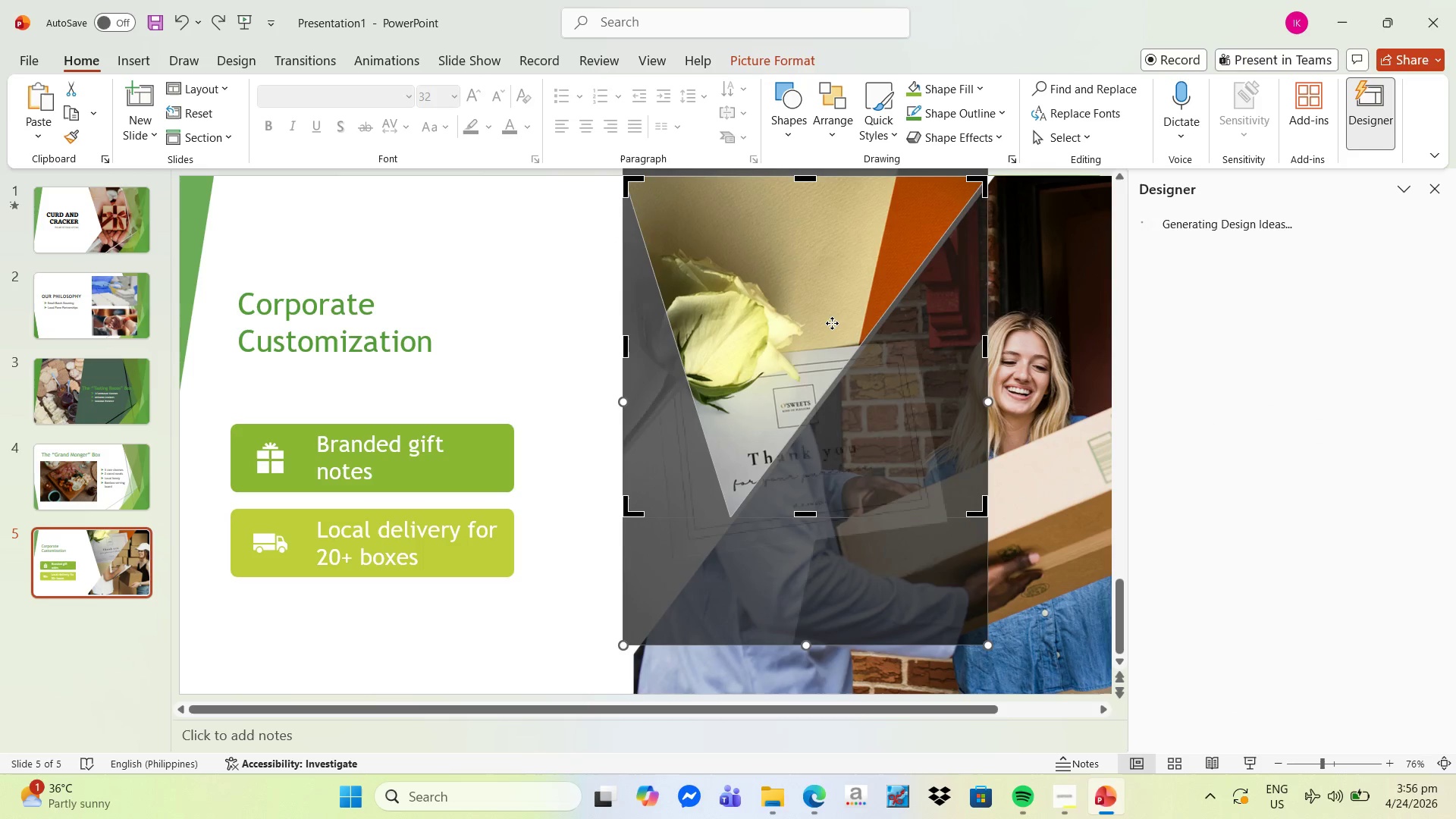 
key(Control+Z)
 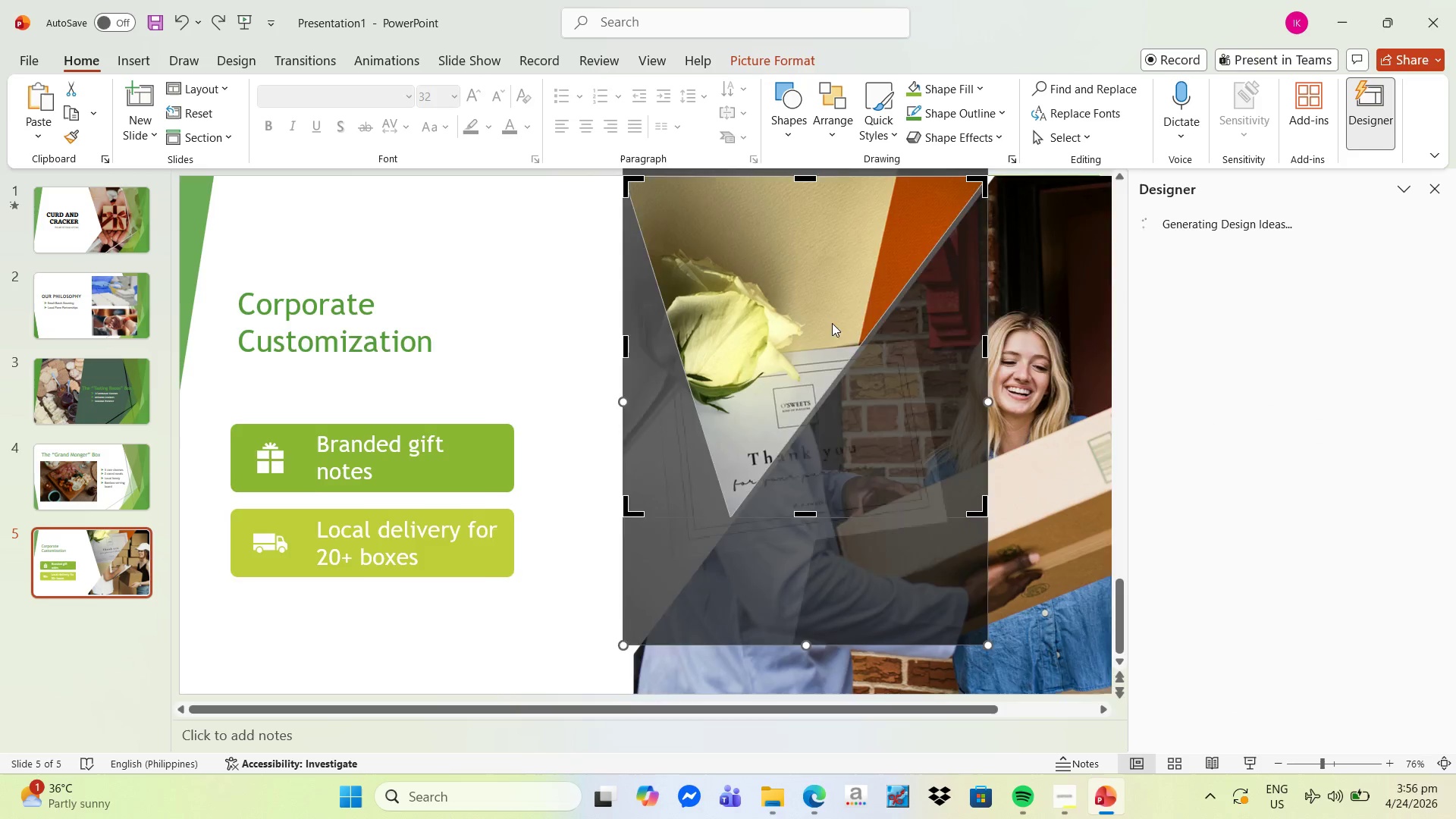 
key(Control+Z)
 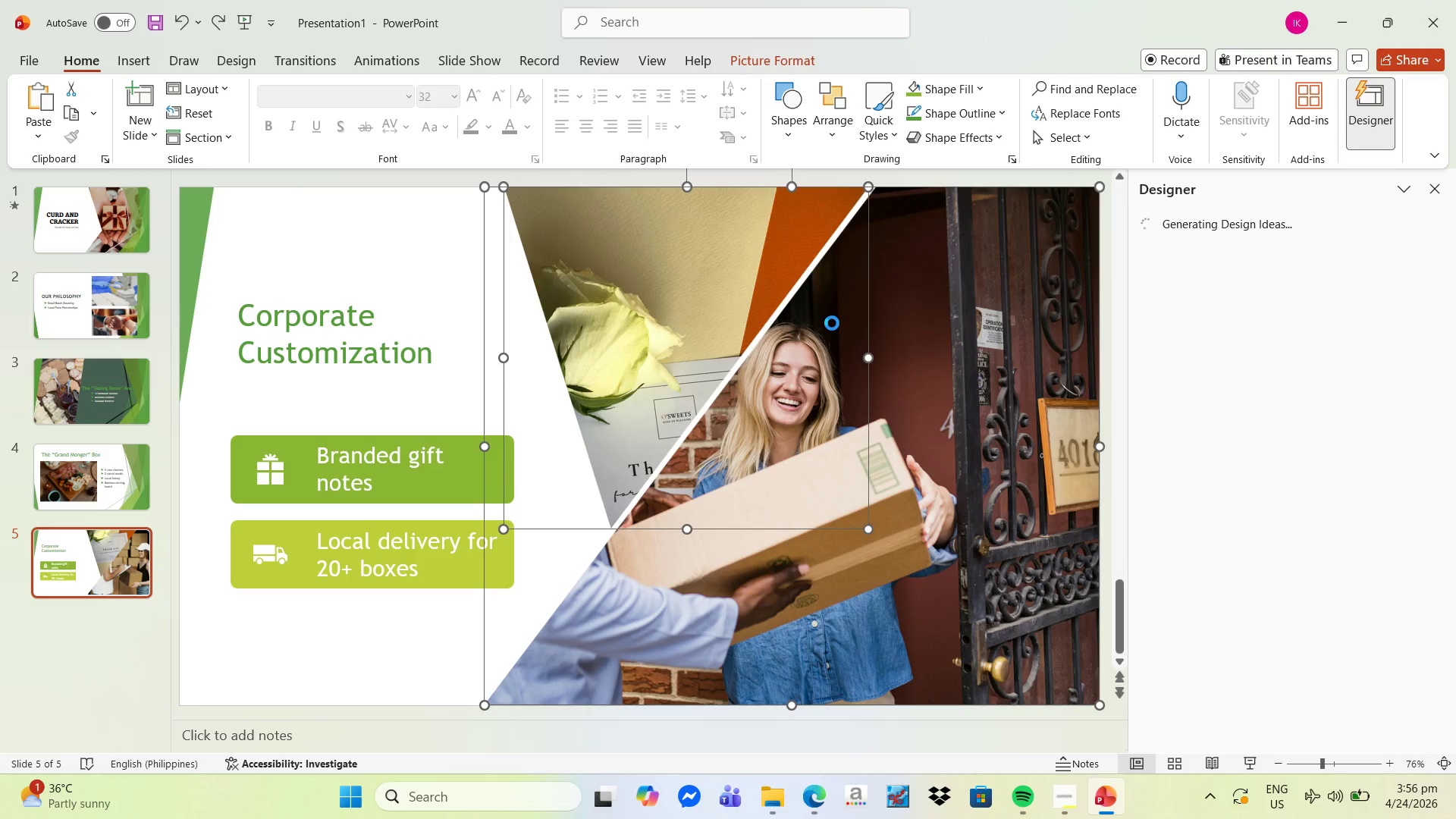 
key(Control+Z)
 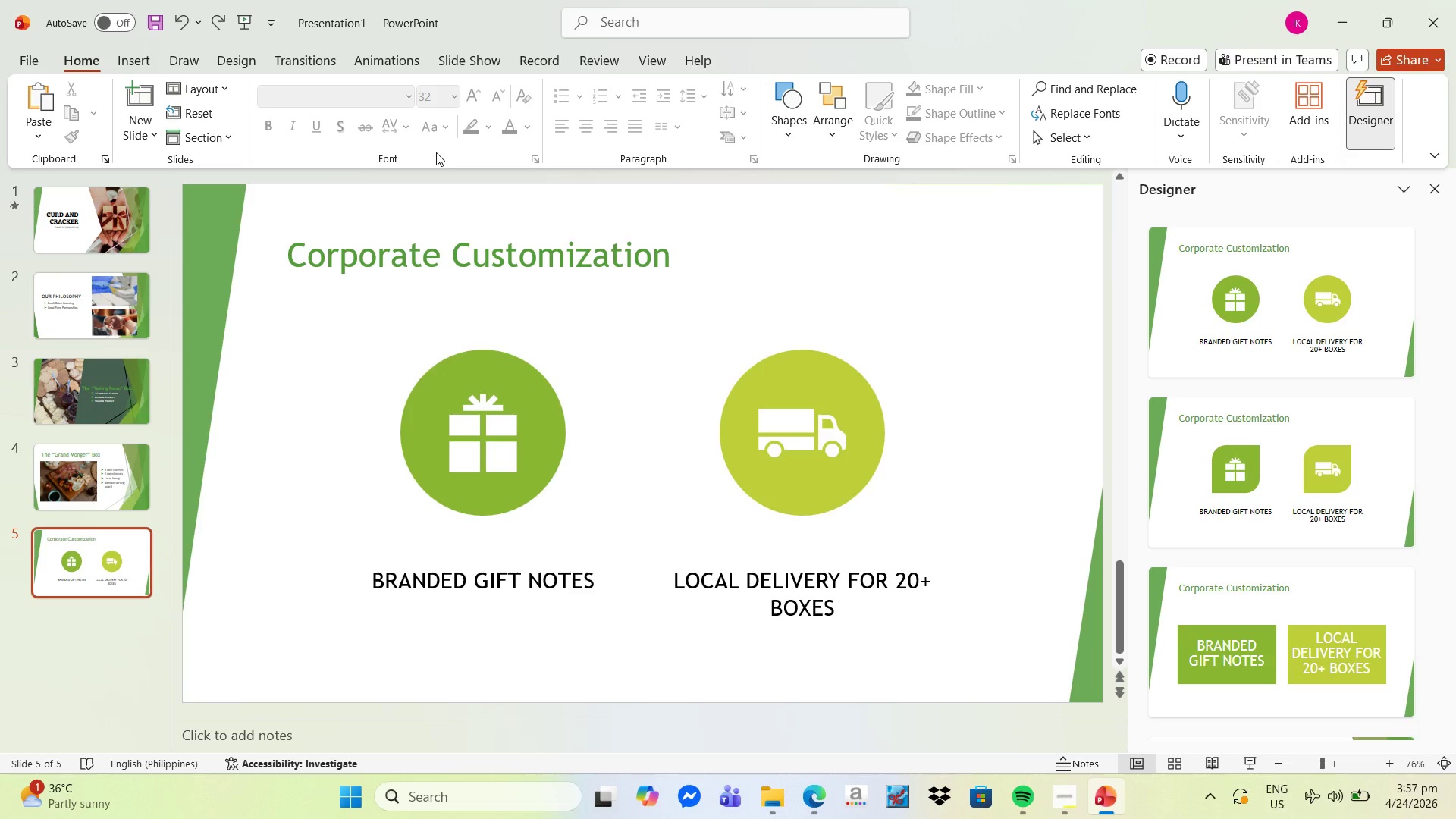 
wait(31.5)
 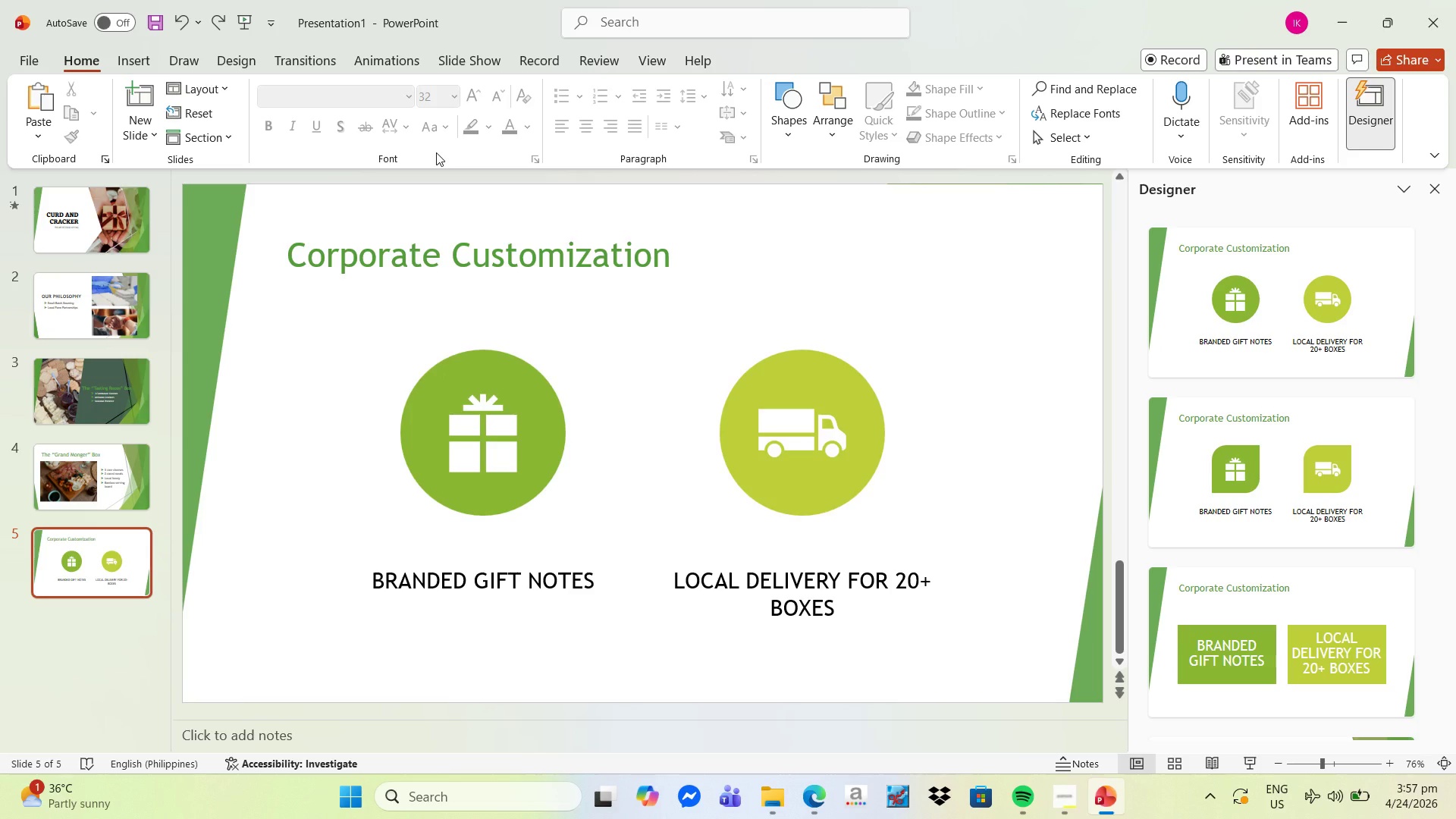 
left_click([144, 67])
 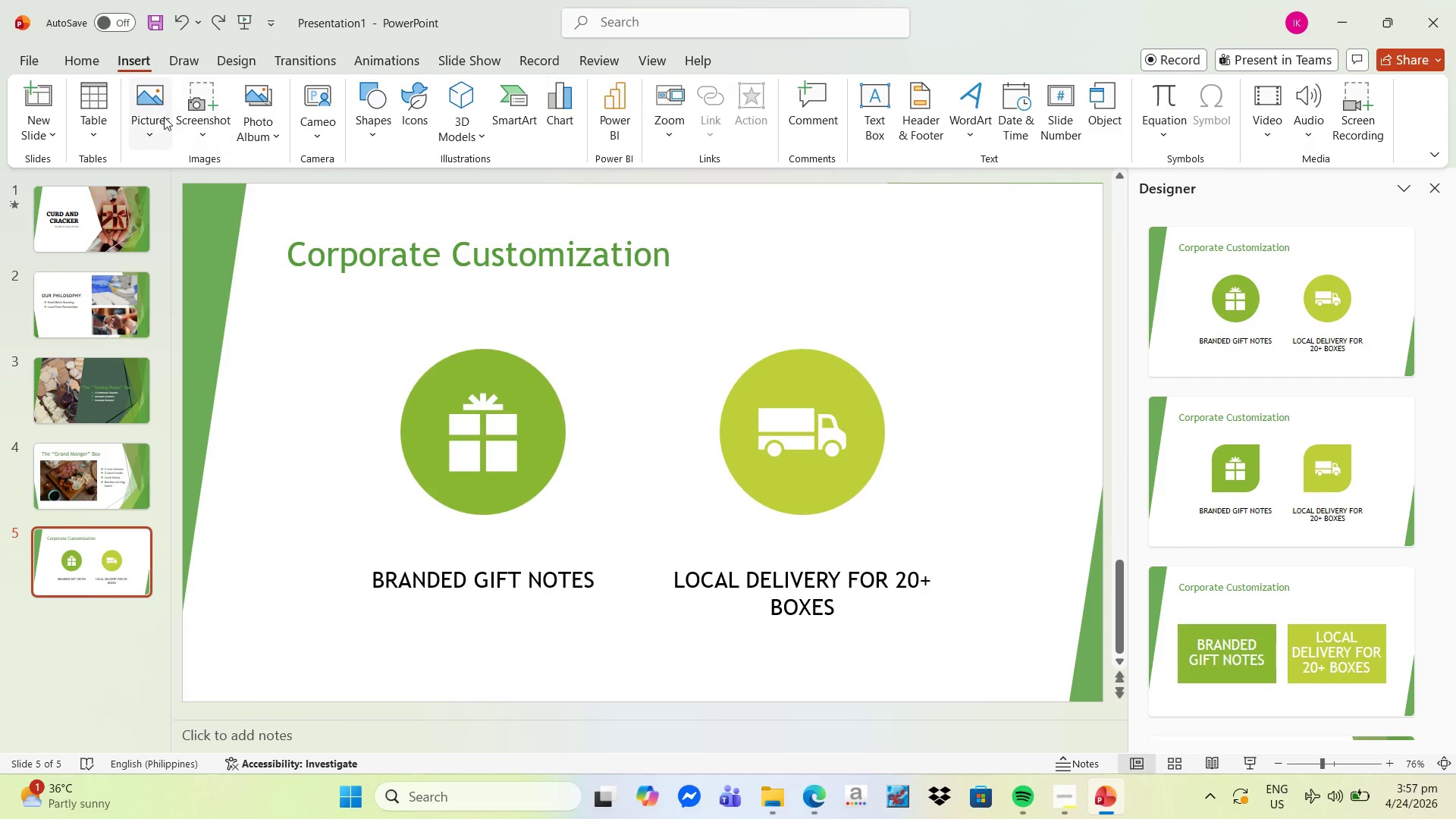 
left_click([150, 121])
 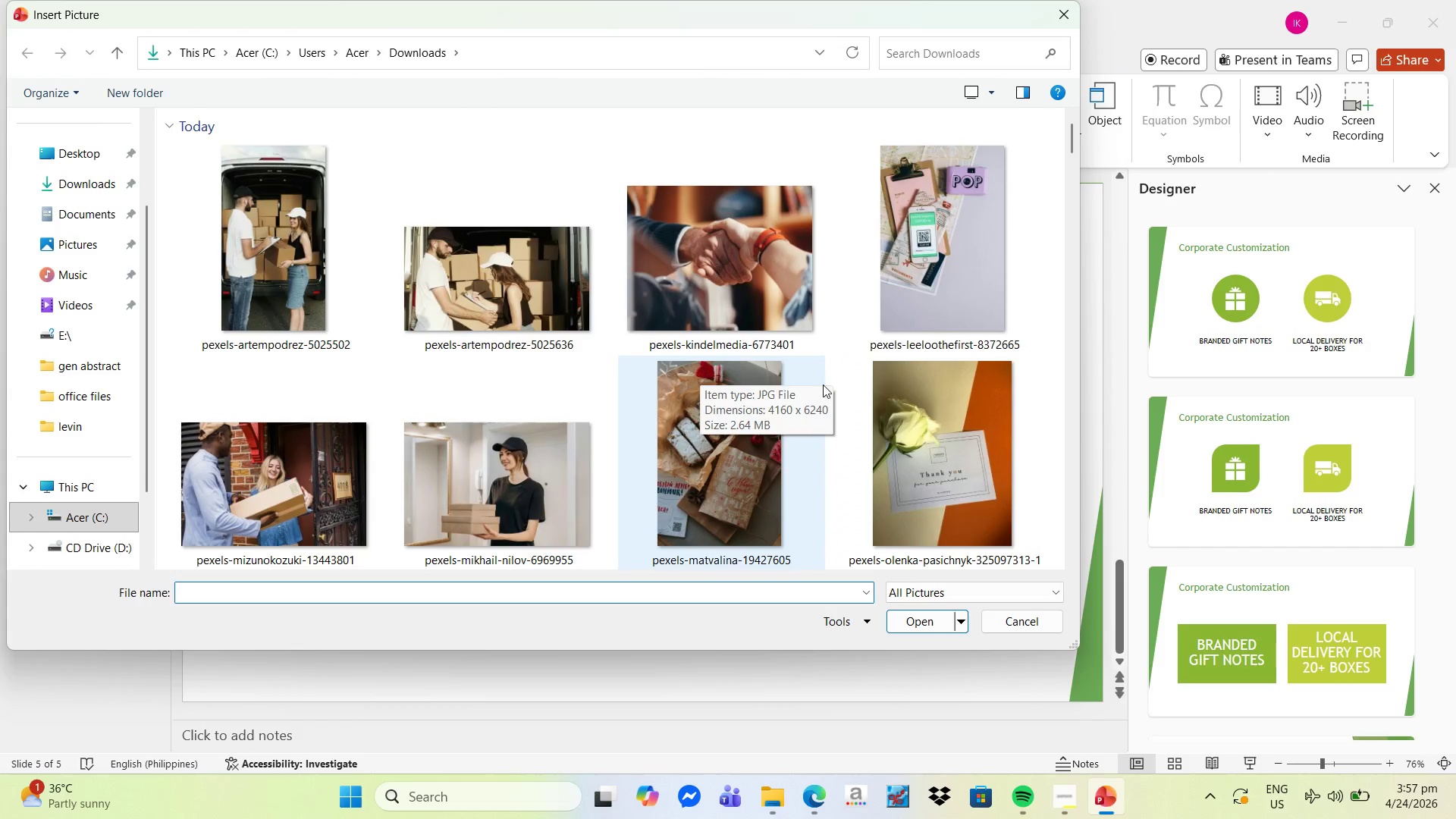 
wait(6.86)
 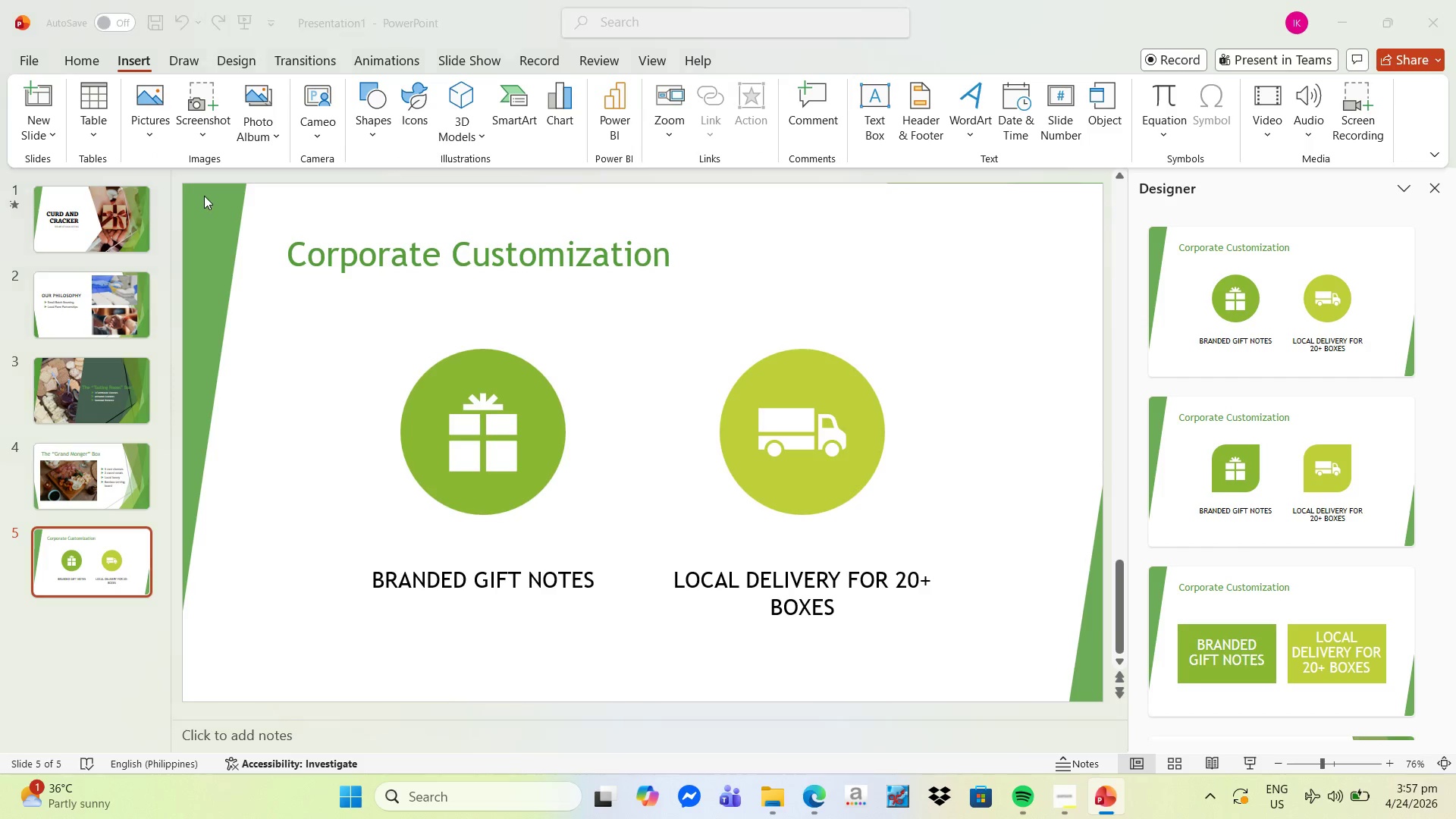 
left_click([943, 456])
 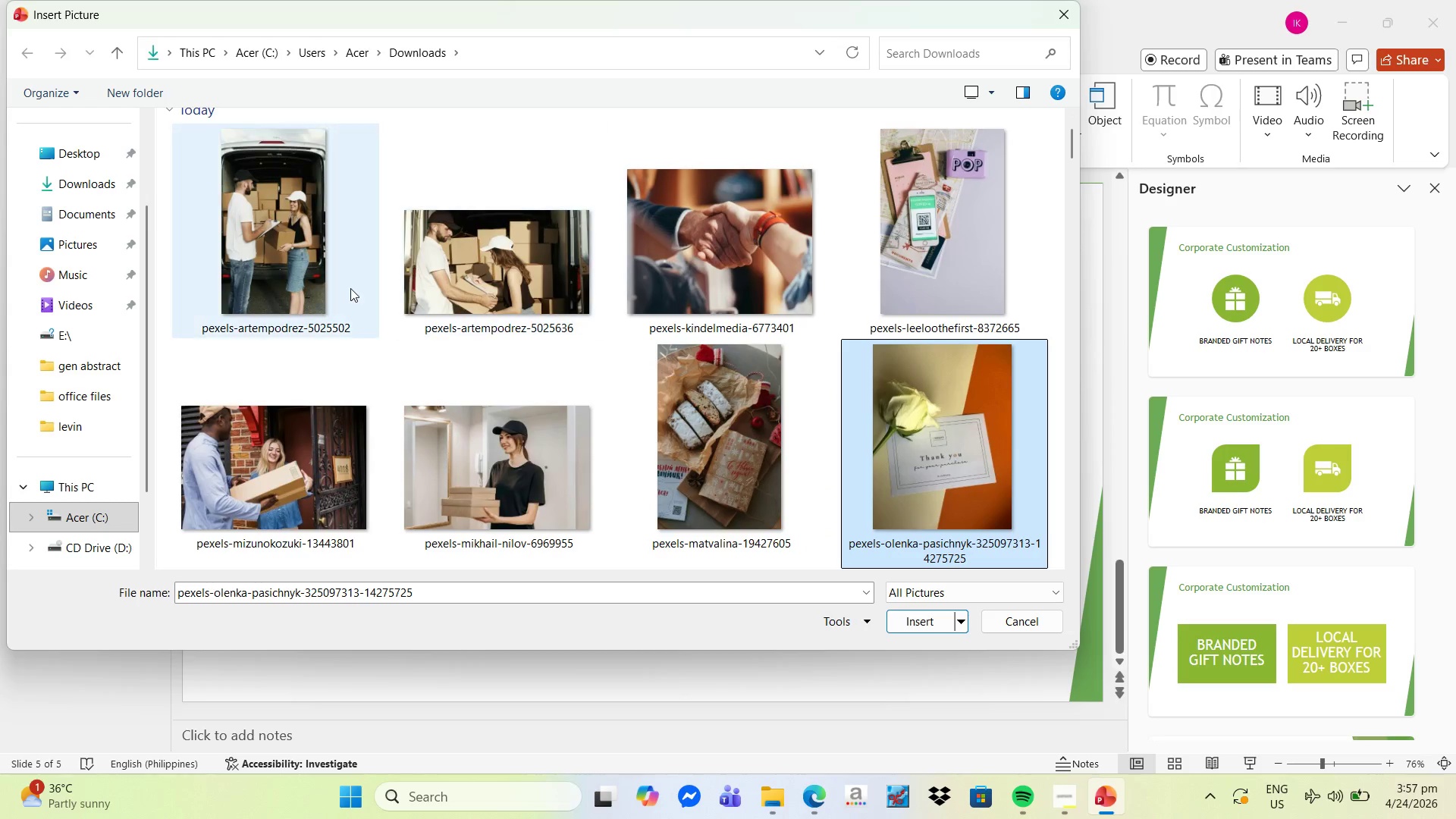 
hold_key(key=ControlLeft, duration=1.52)
 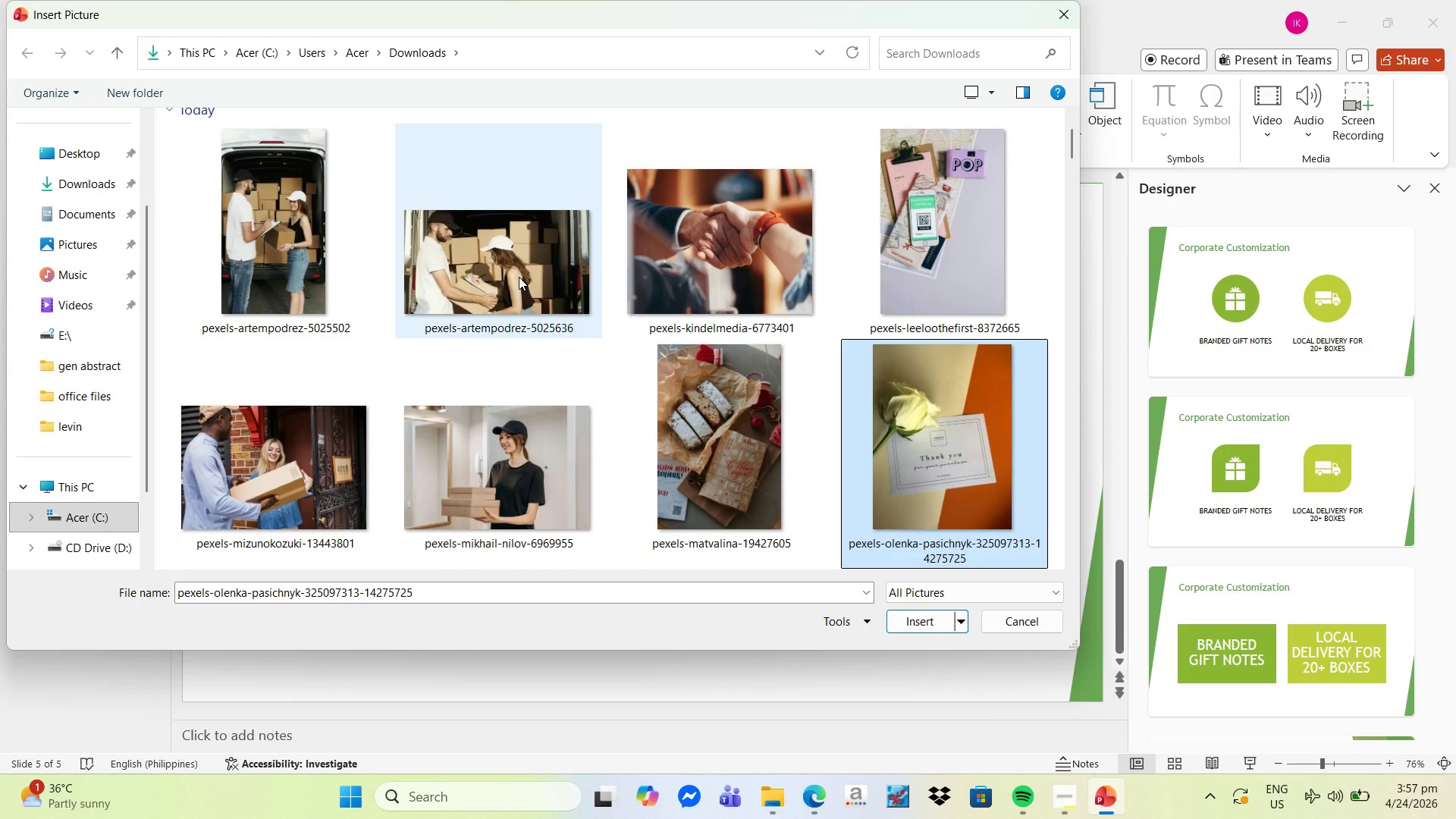 
hold_key(key=ControlLeft, duration=1.52)
 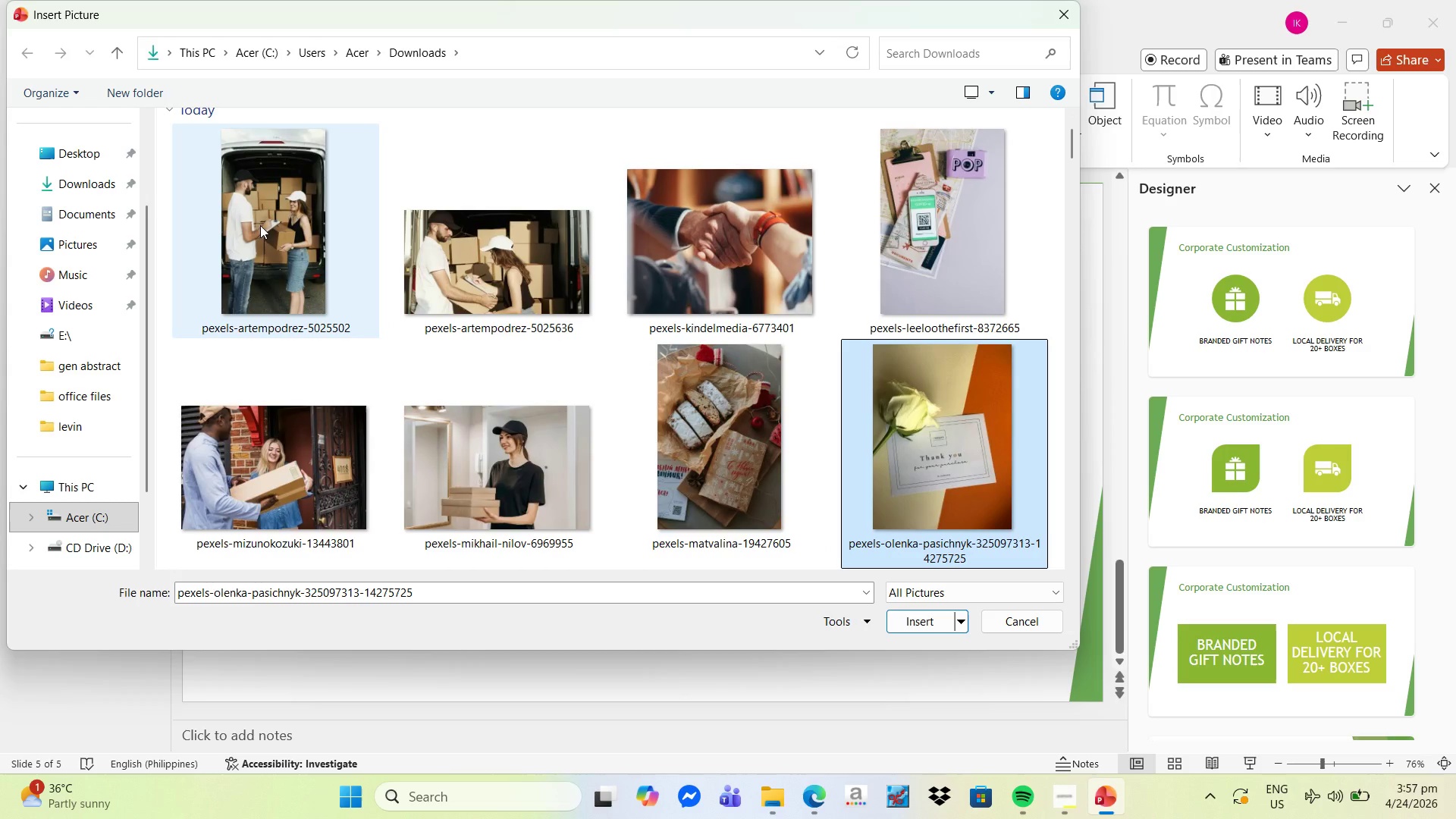 
hold_key(key=ControlLeft, duration=1.5)
left_click([263, 225])
 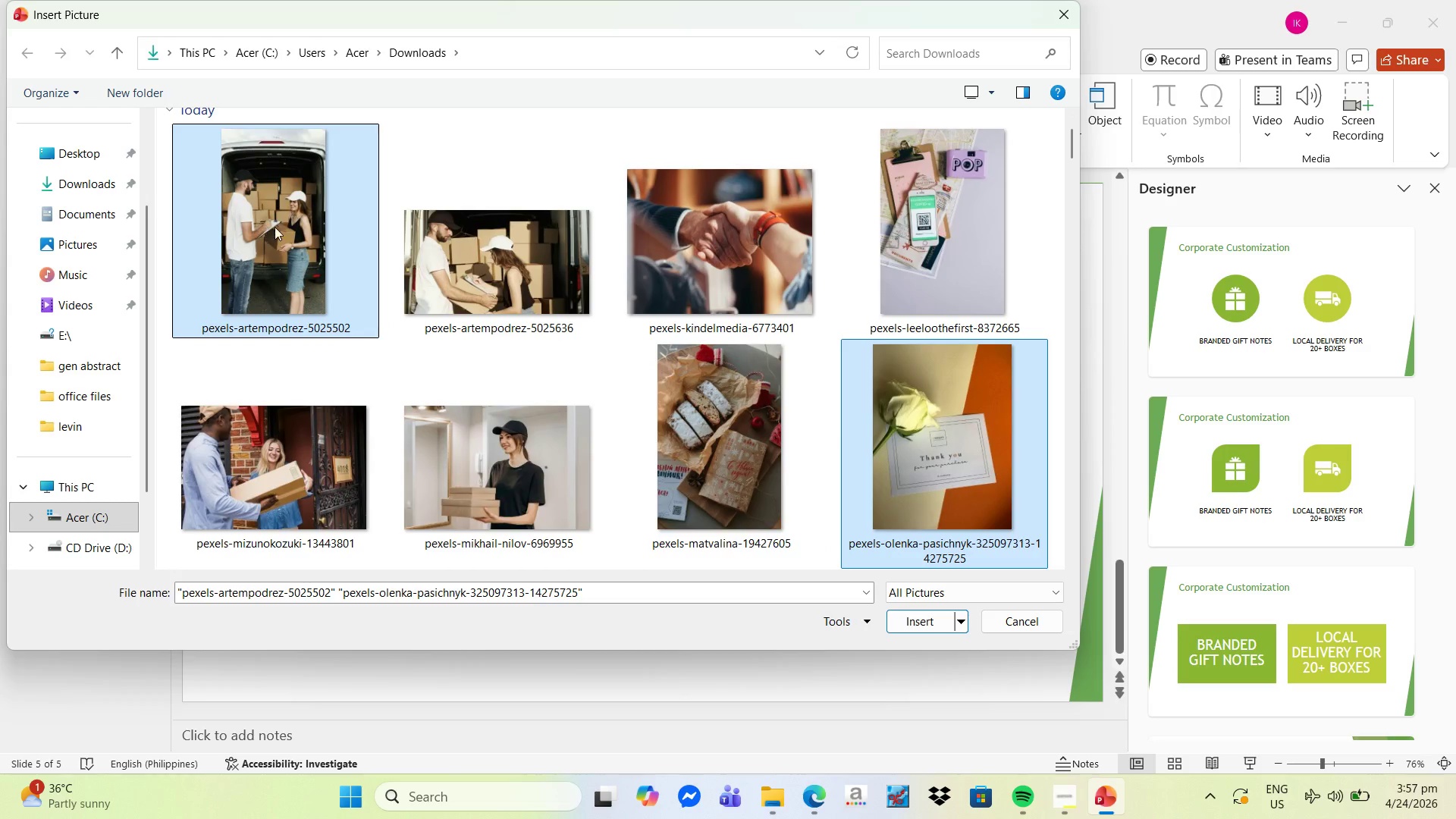 
key(Control+ControlLeft)
 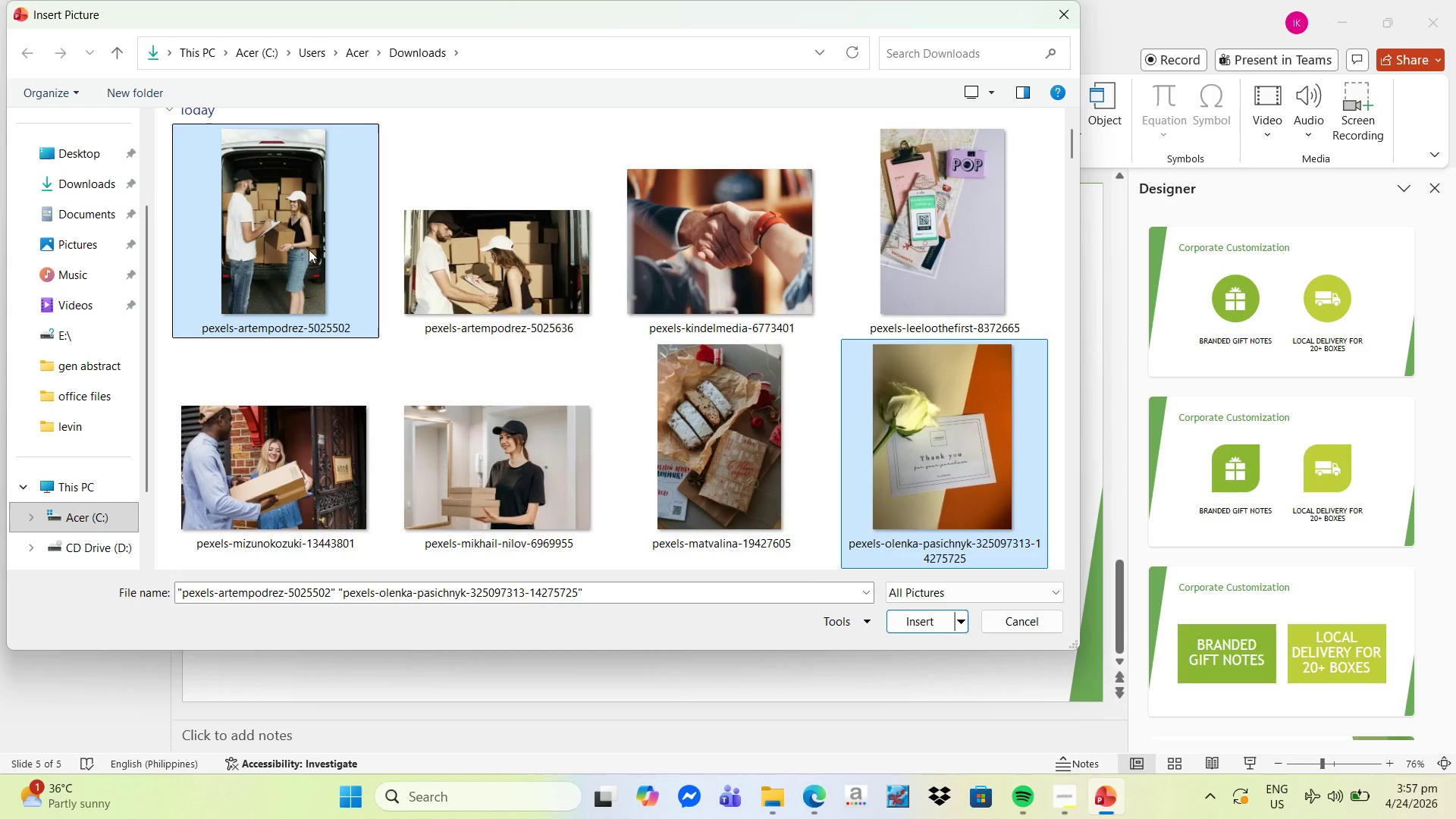 
key(Control+ControlLeft)
 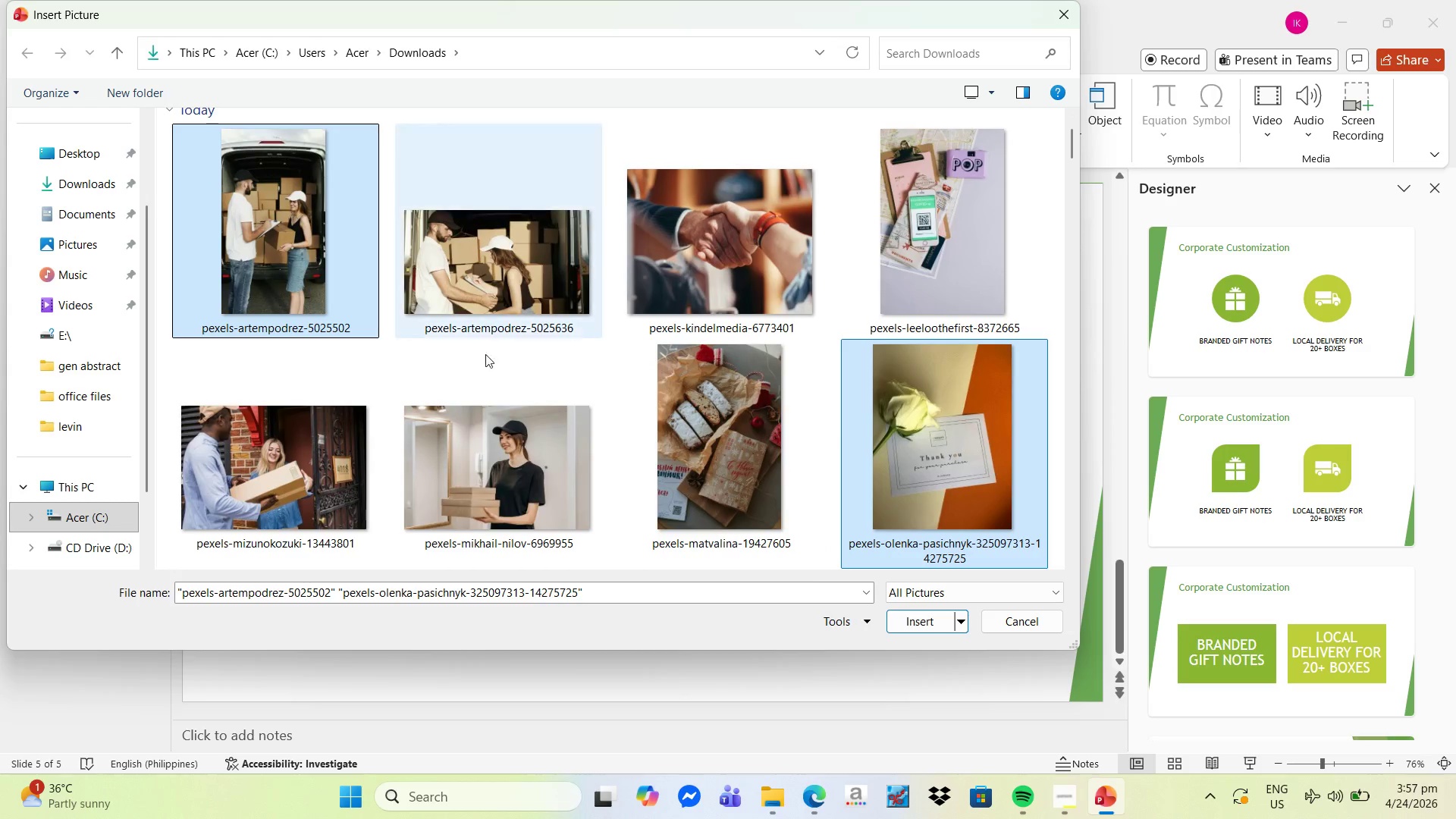 
key(Control+ControlLeft)
 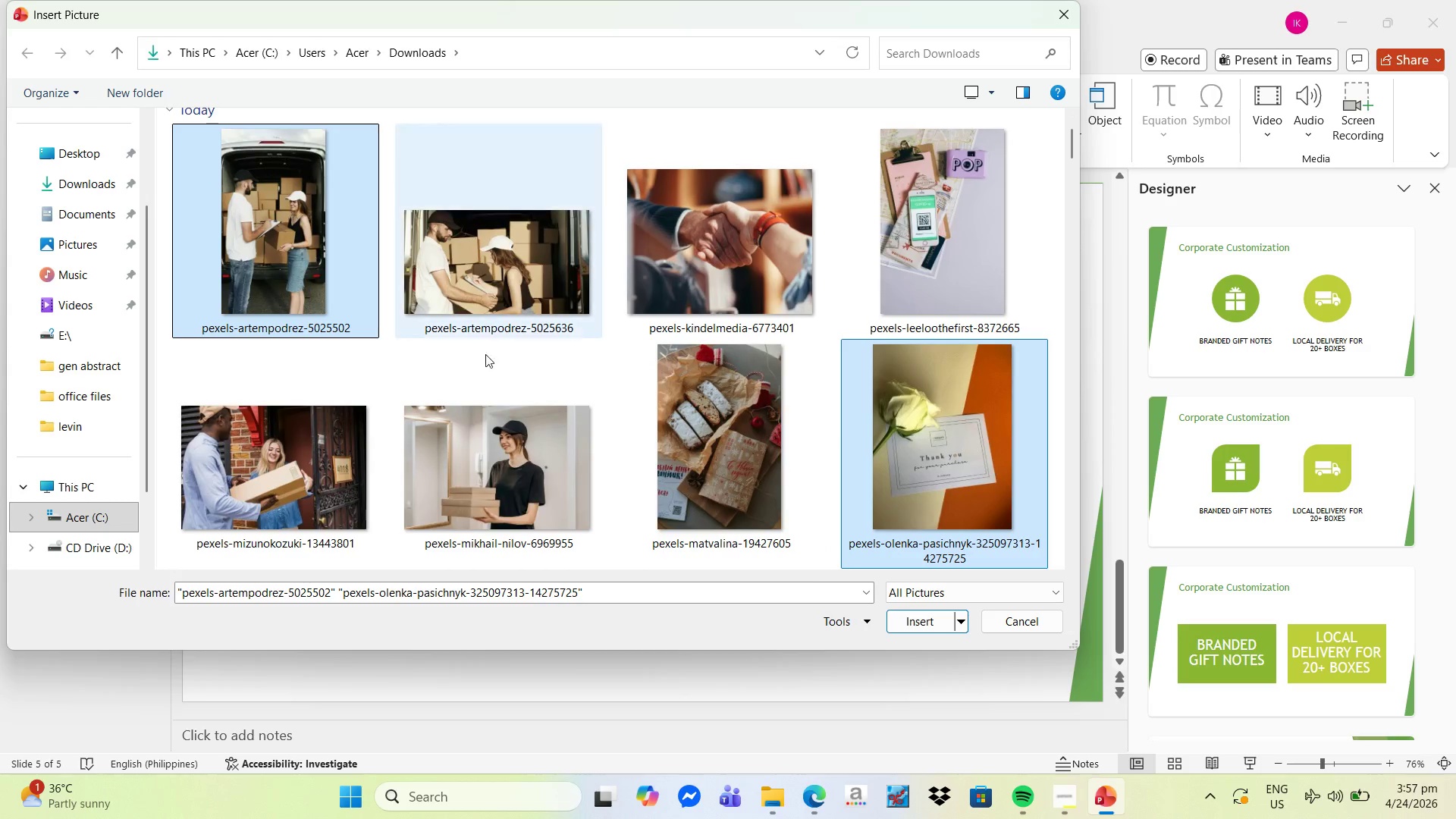 
key(Control+ControlLeft)
 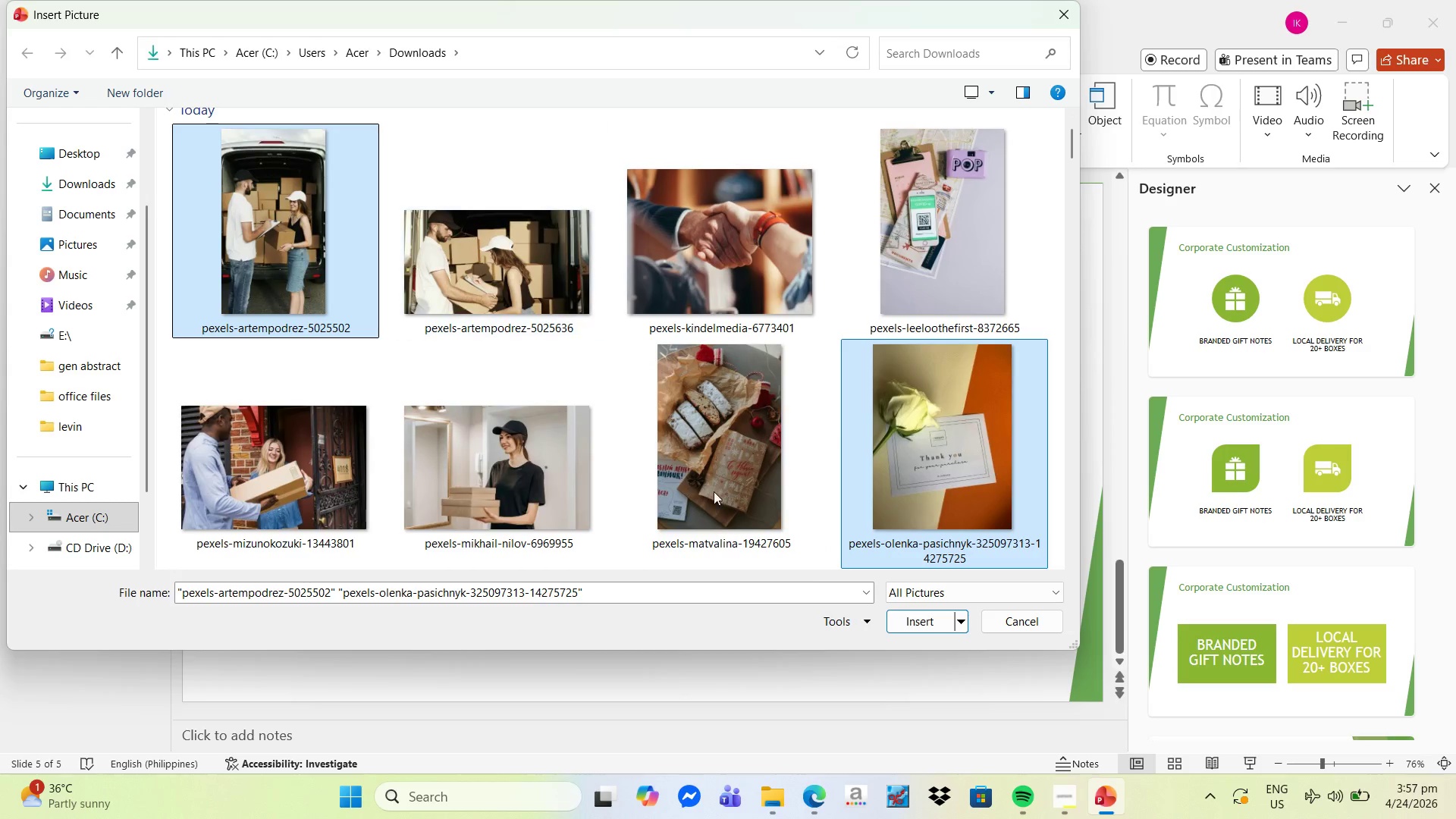 
key(Control+ControlLeft)
 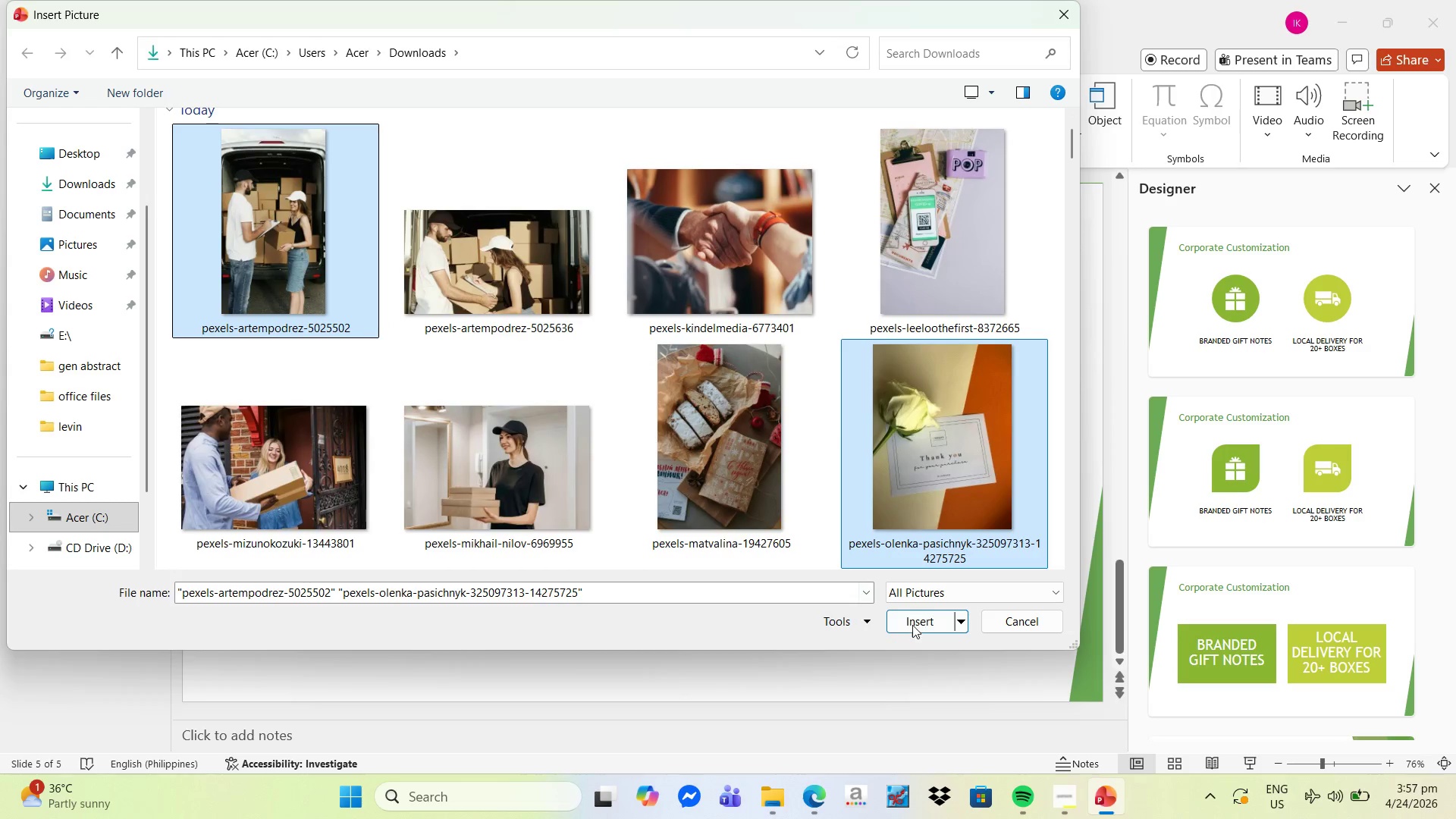 
left_click([912, 625])
 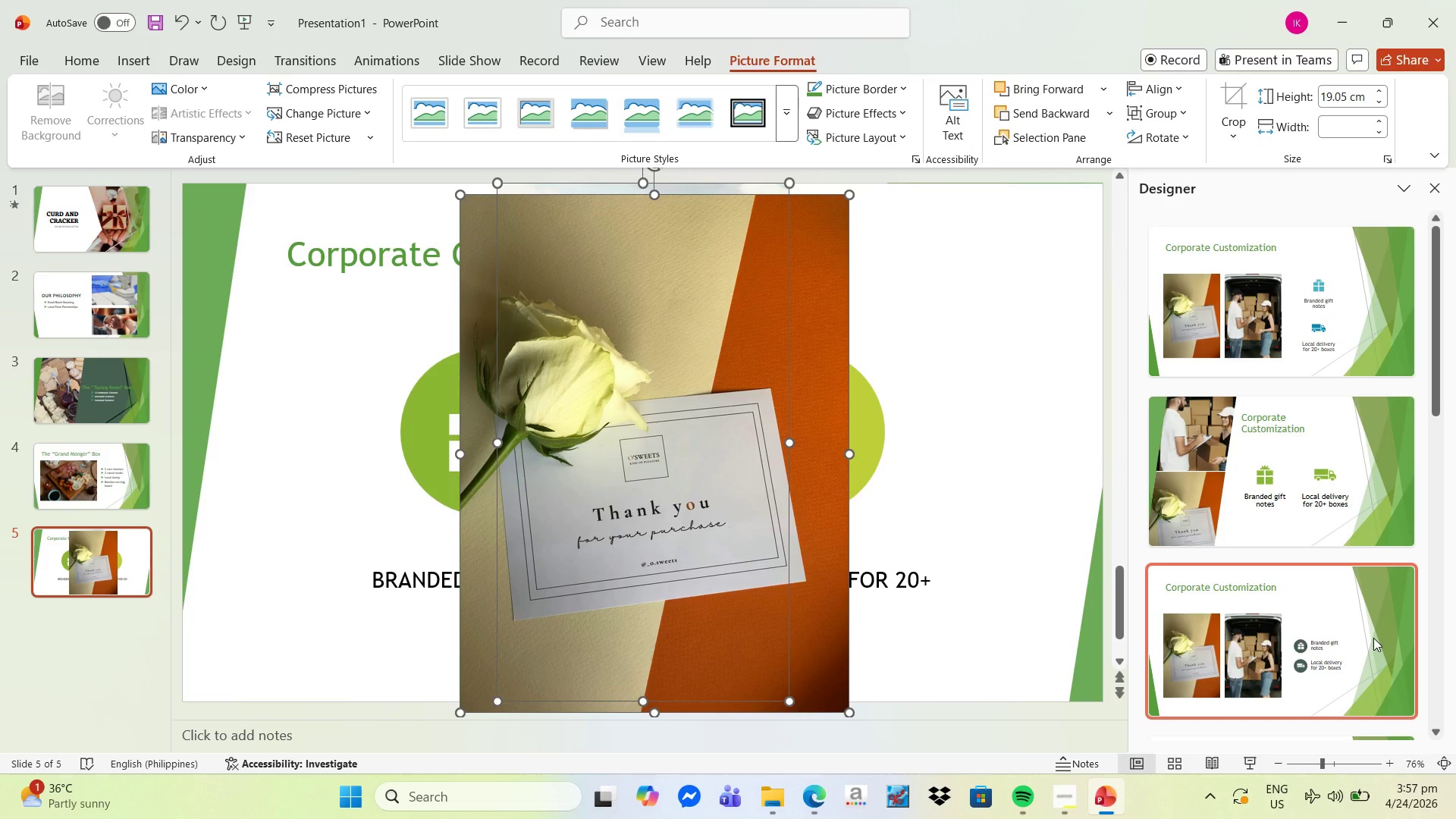 
wait(6.2)
 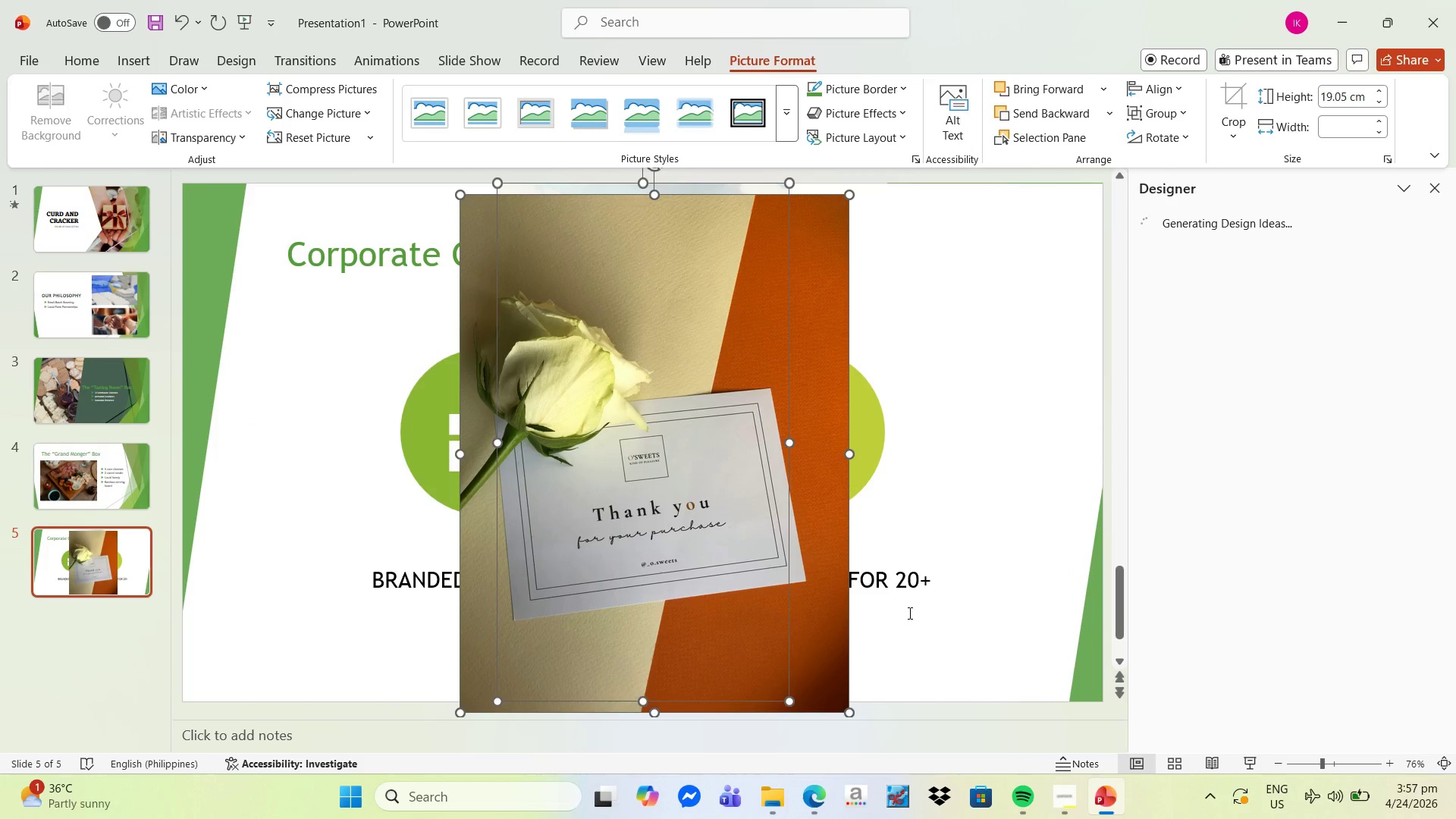 
scroll: coordinate [1327, 544], scroll_direction: down, amount: 29.0
 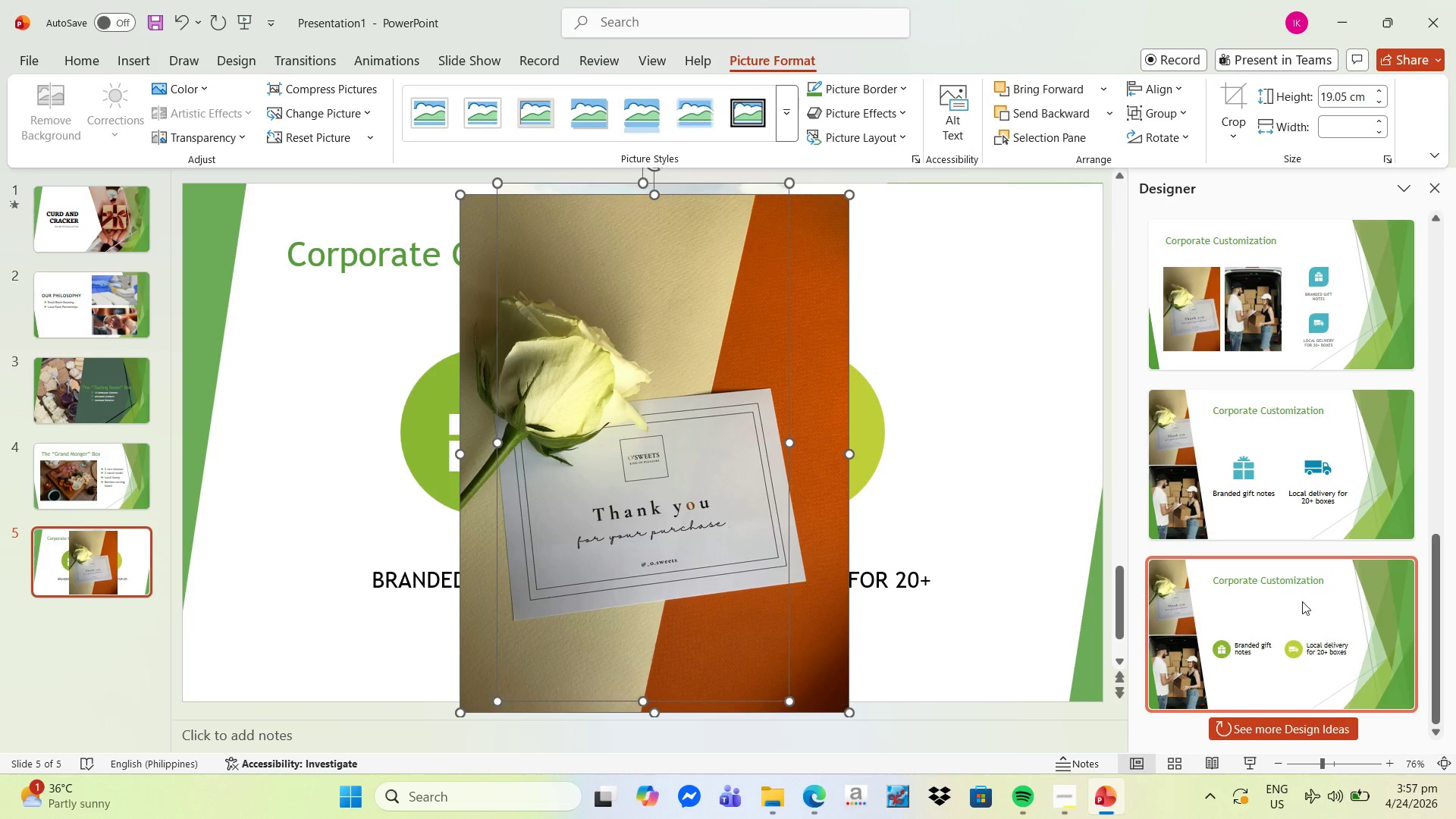 
scroll: coordinate [1291, 617], scroll_direction: up, amount: 1.0
 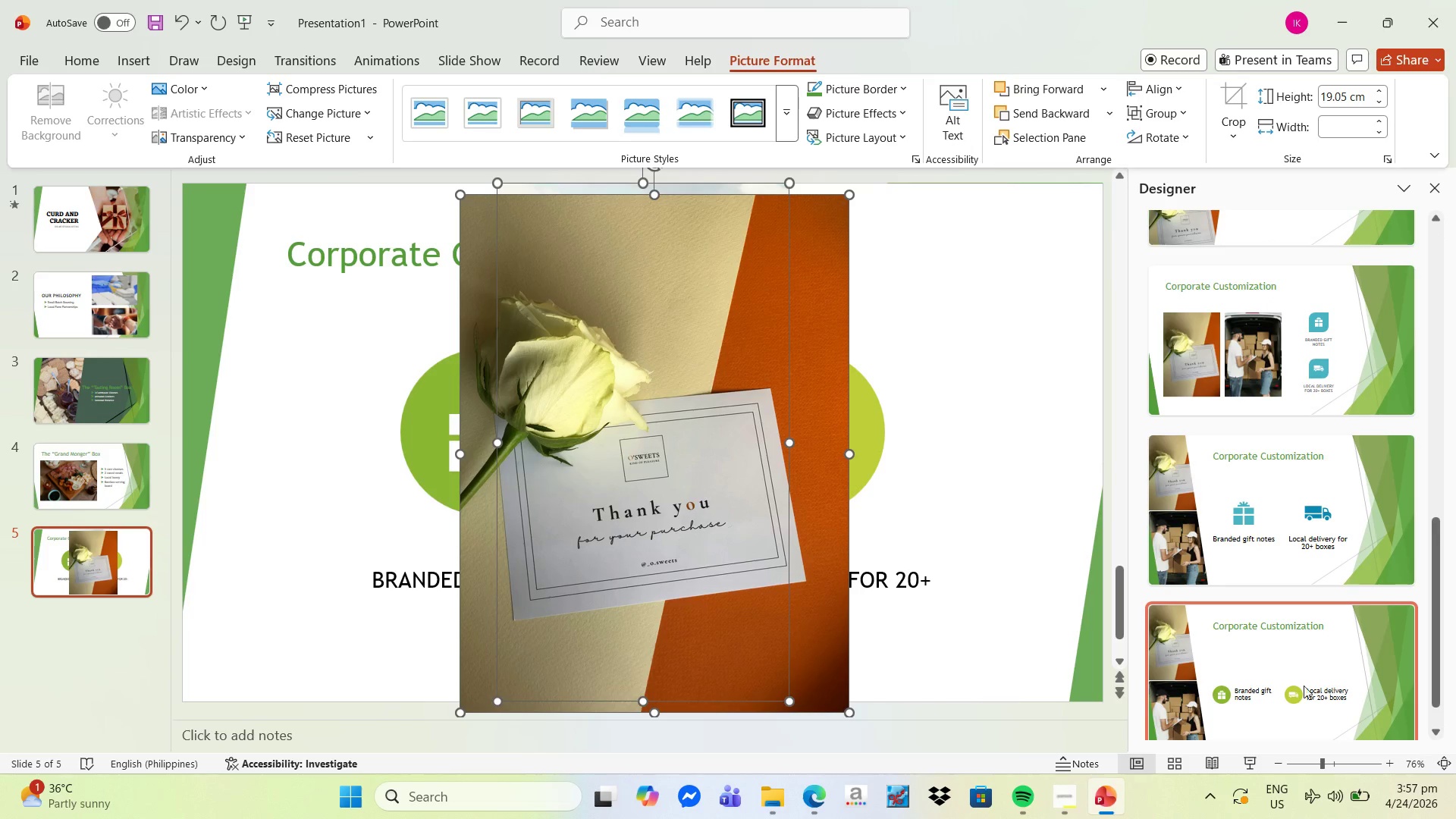 
scroll: coordinate [1295, 618], scroll_direction: down, amount: 6.0
 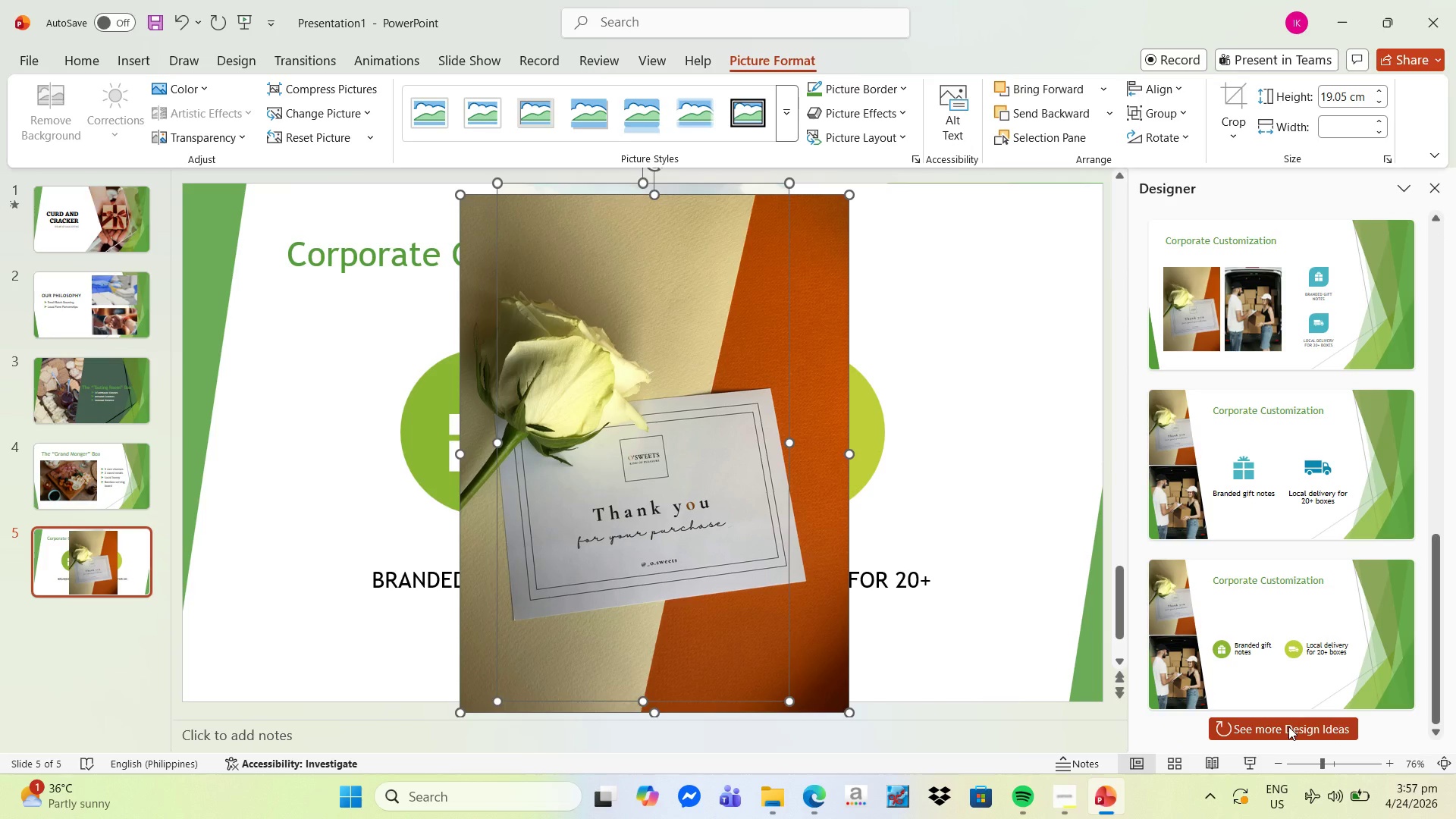 
left_click([1288, 726])
 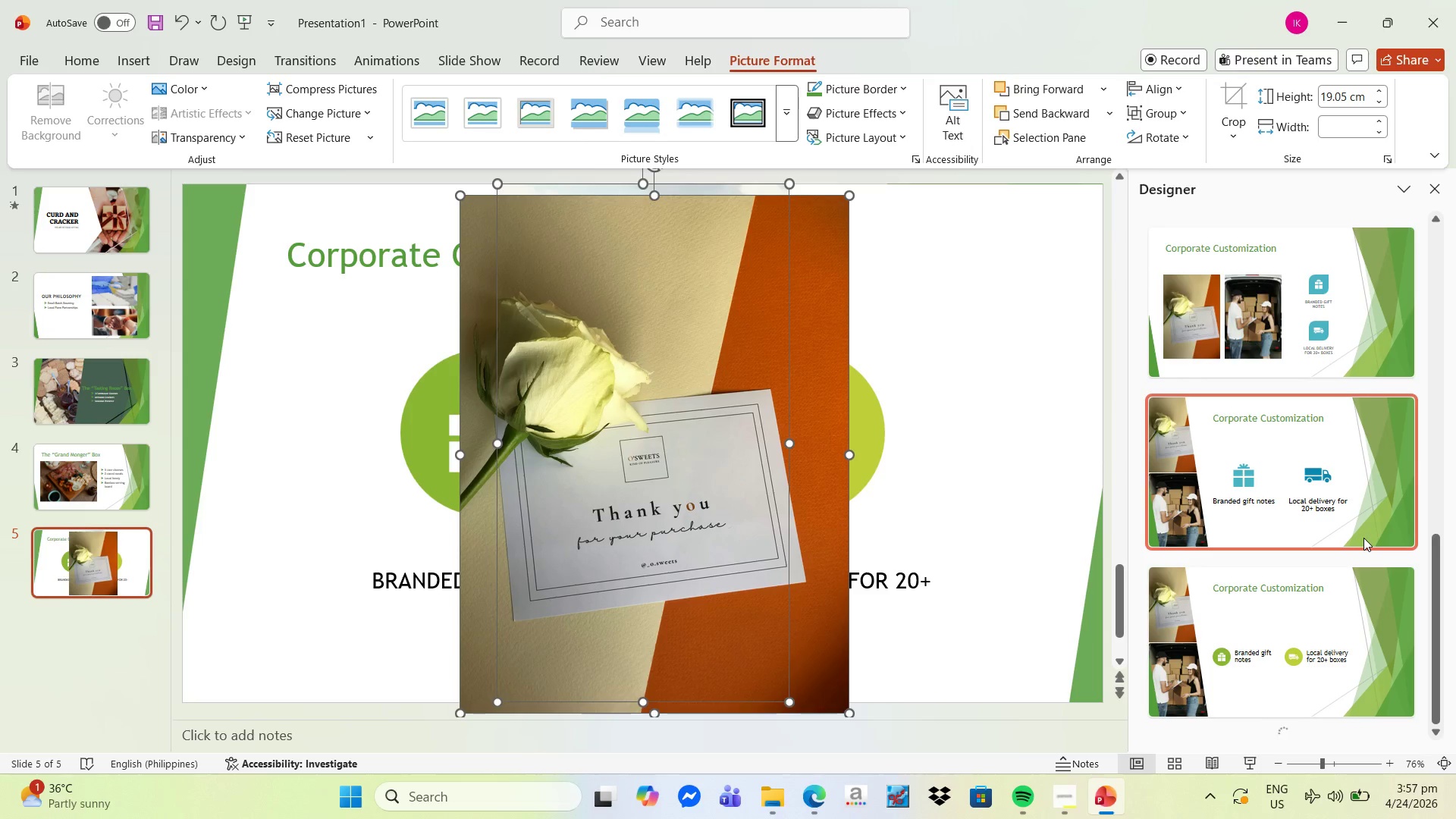 
scroll: coordinate [1356, 532], scroll_direction: down, amount: 23.0
 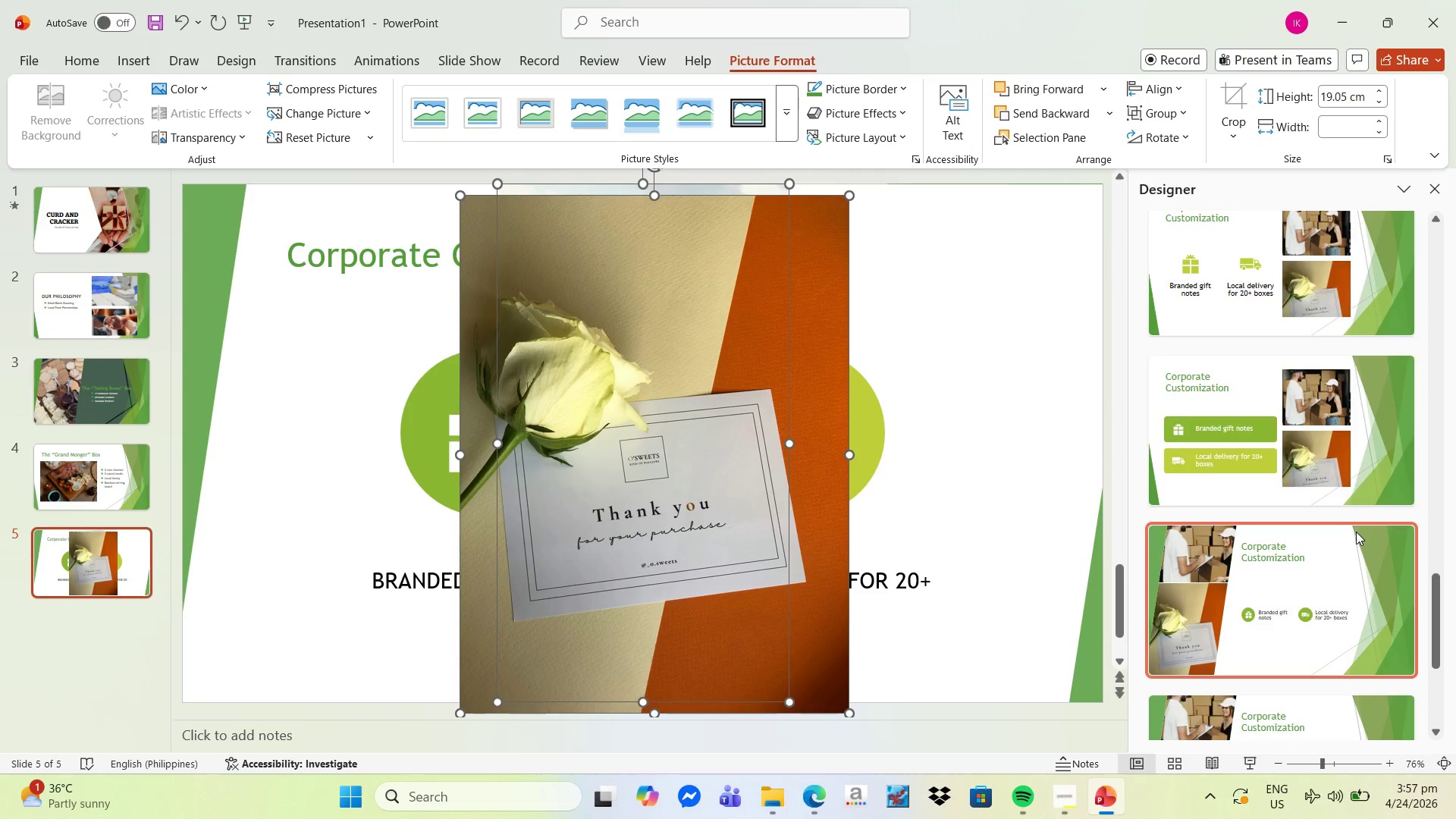 
scroll: coordinate [1335, 494], scroll_direction: up, amount: 48.0
 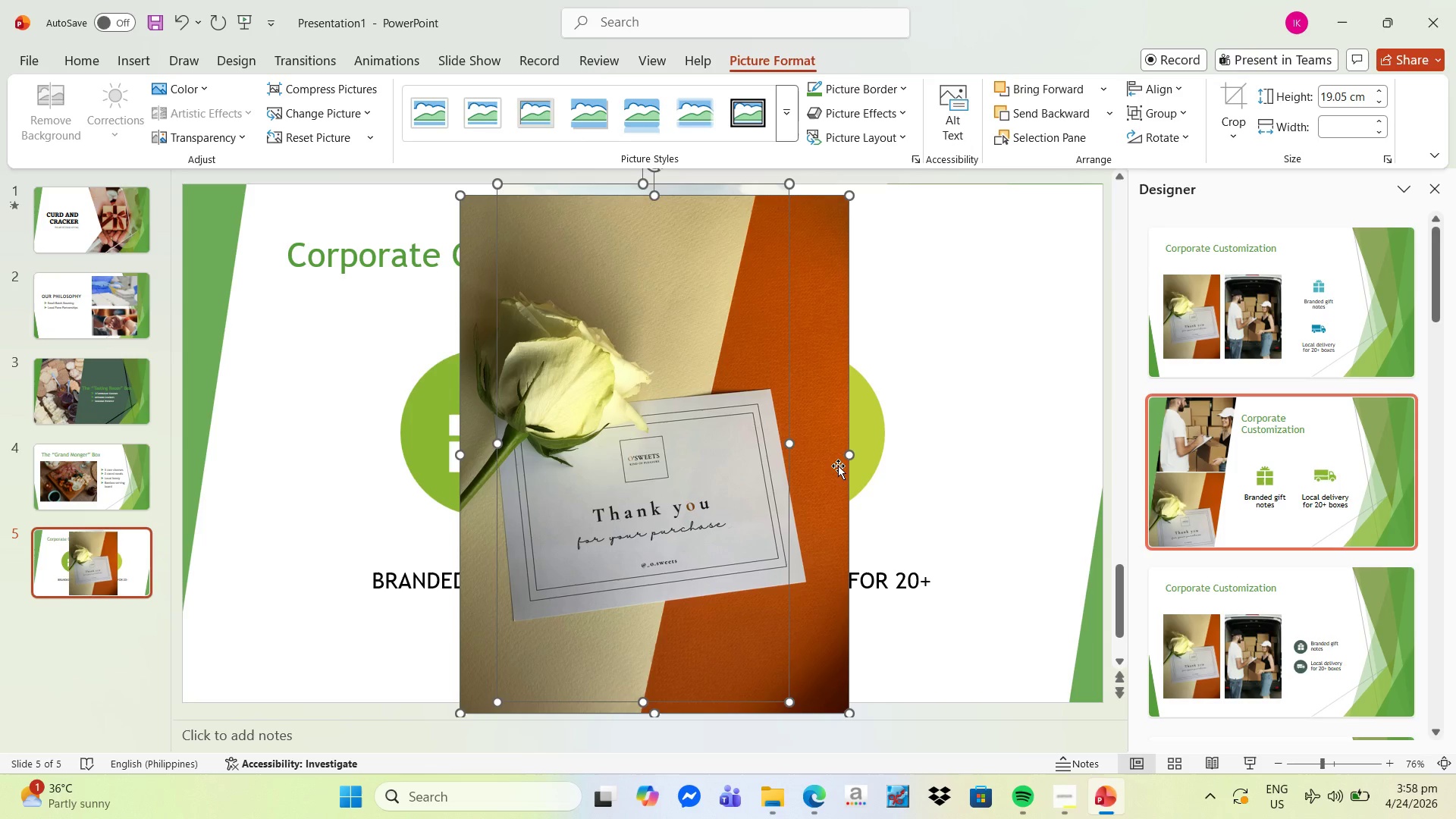 
wait(6.1)
 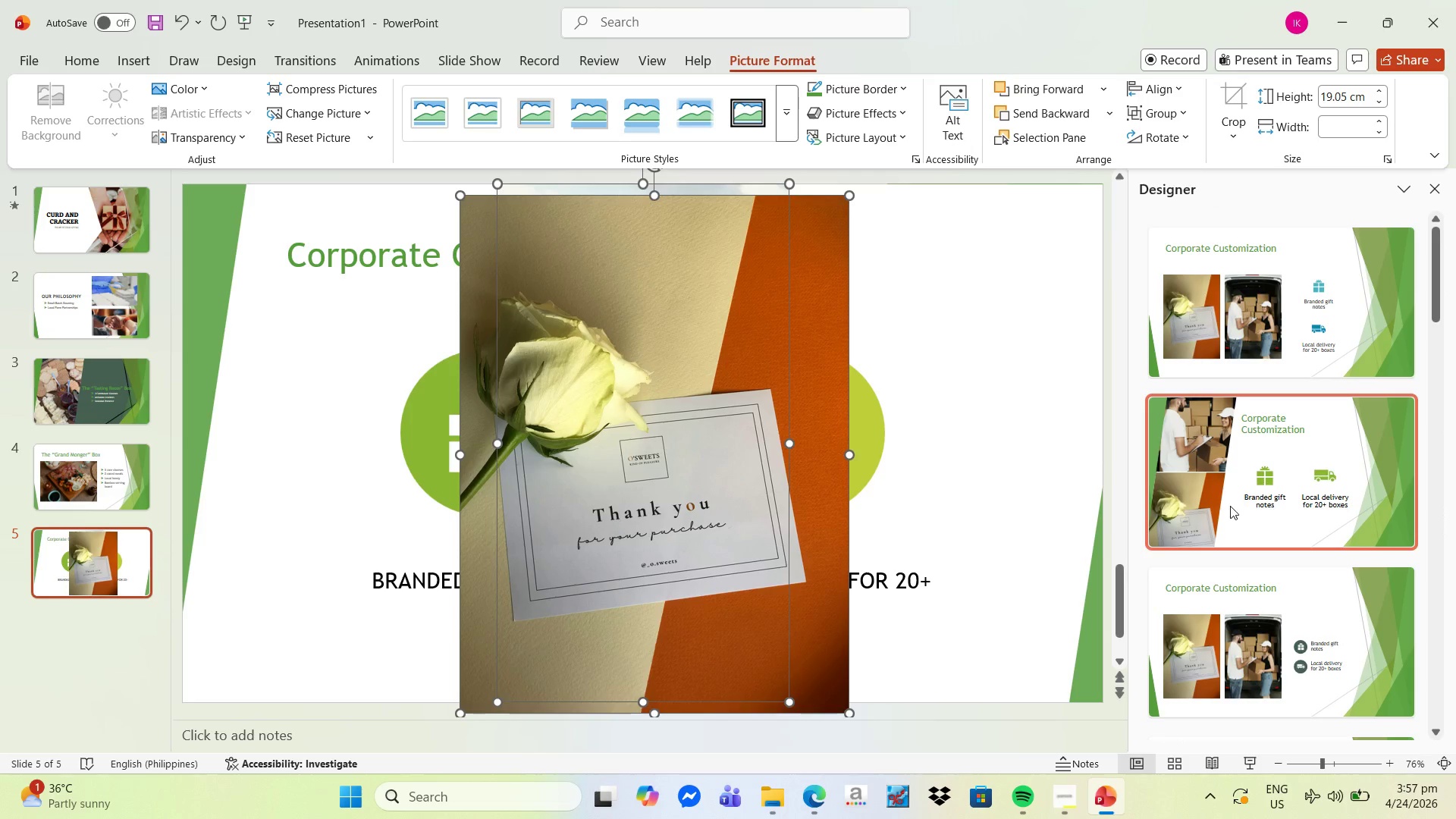 
key(Control+Z)
 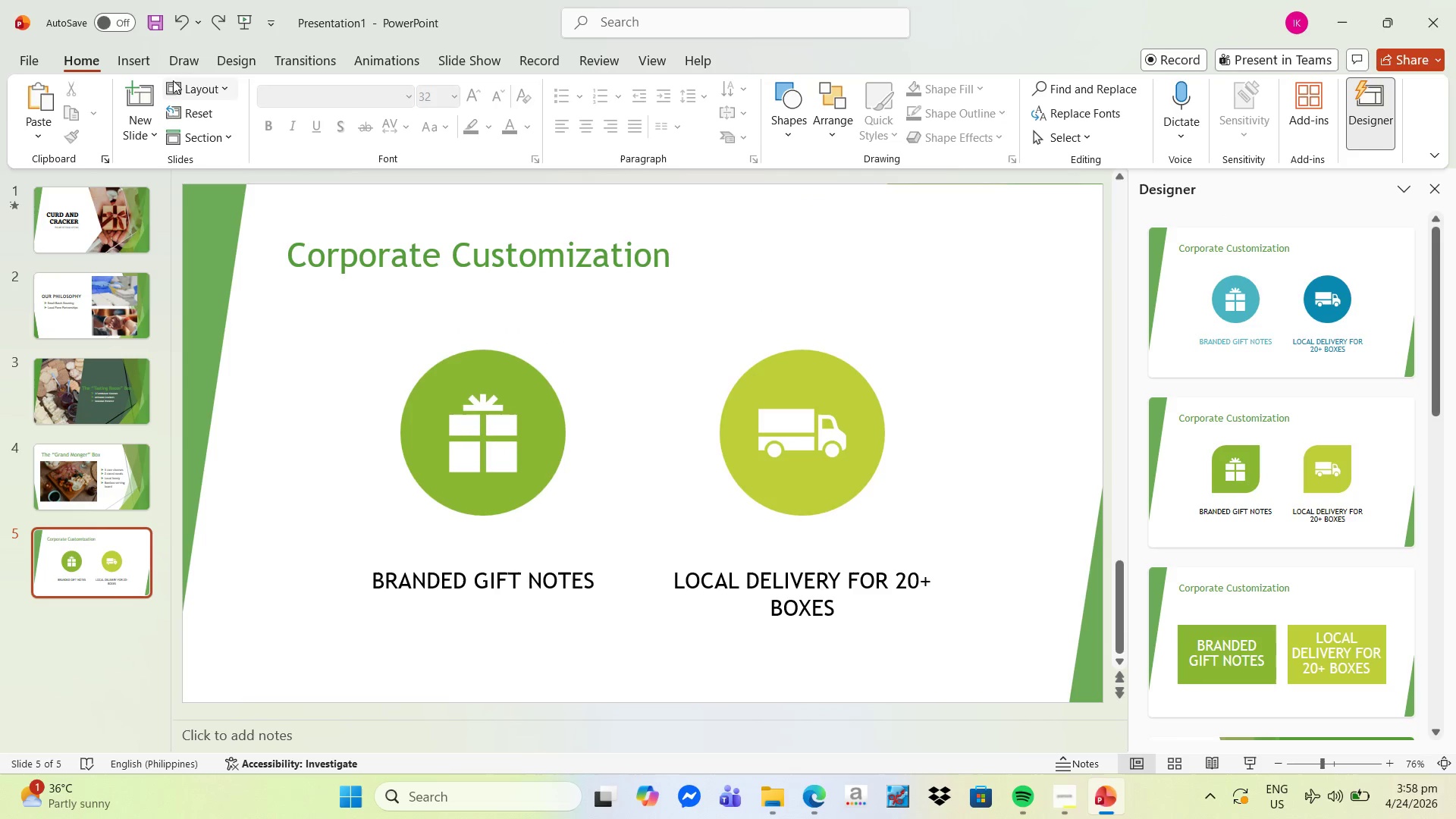 
left_click([142, 67])
 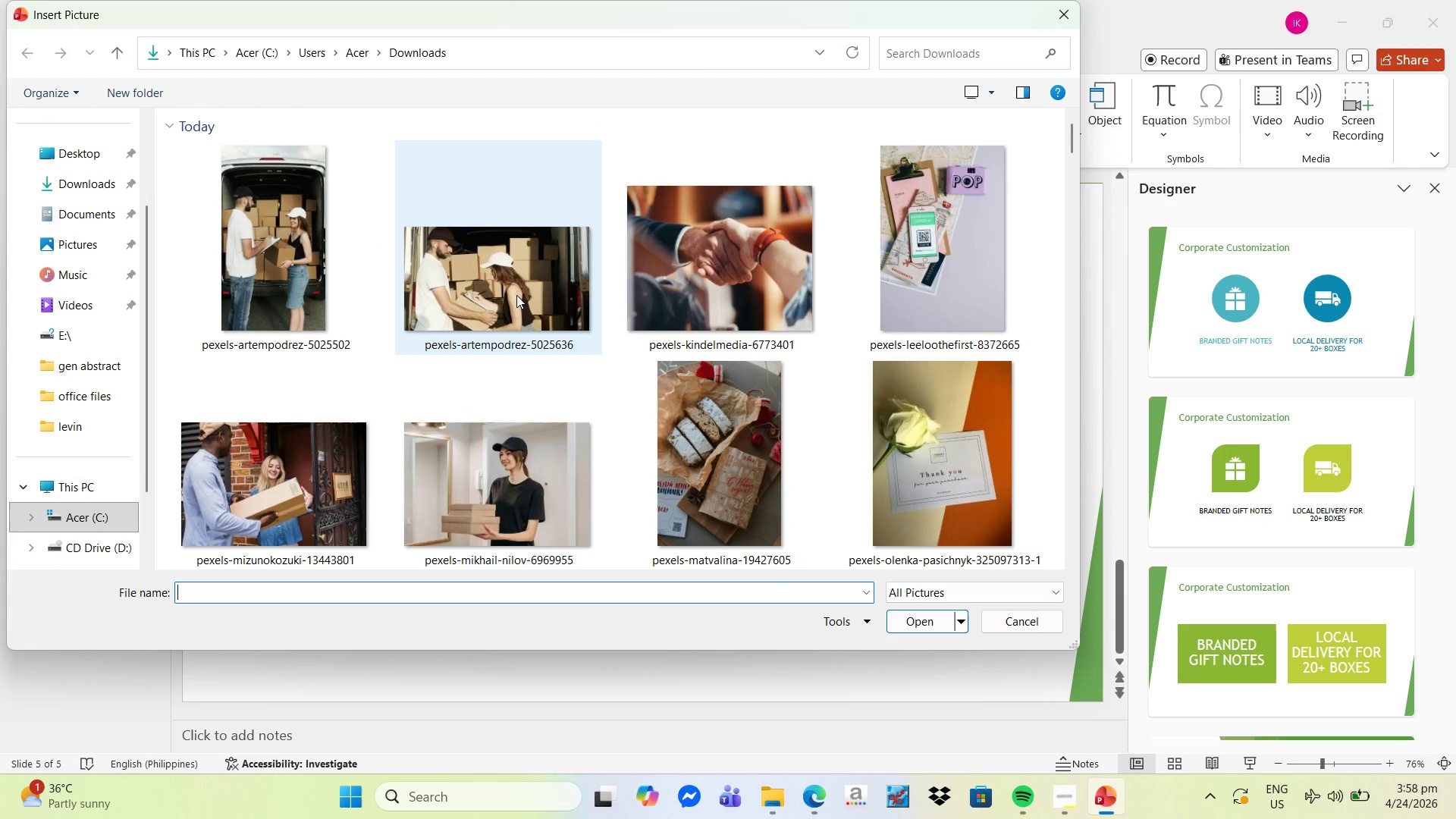 
left_click([509, 305])
 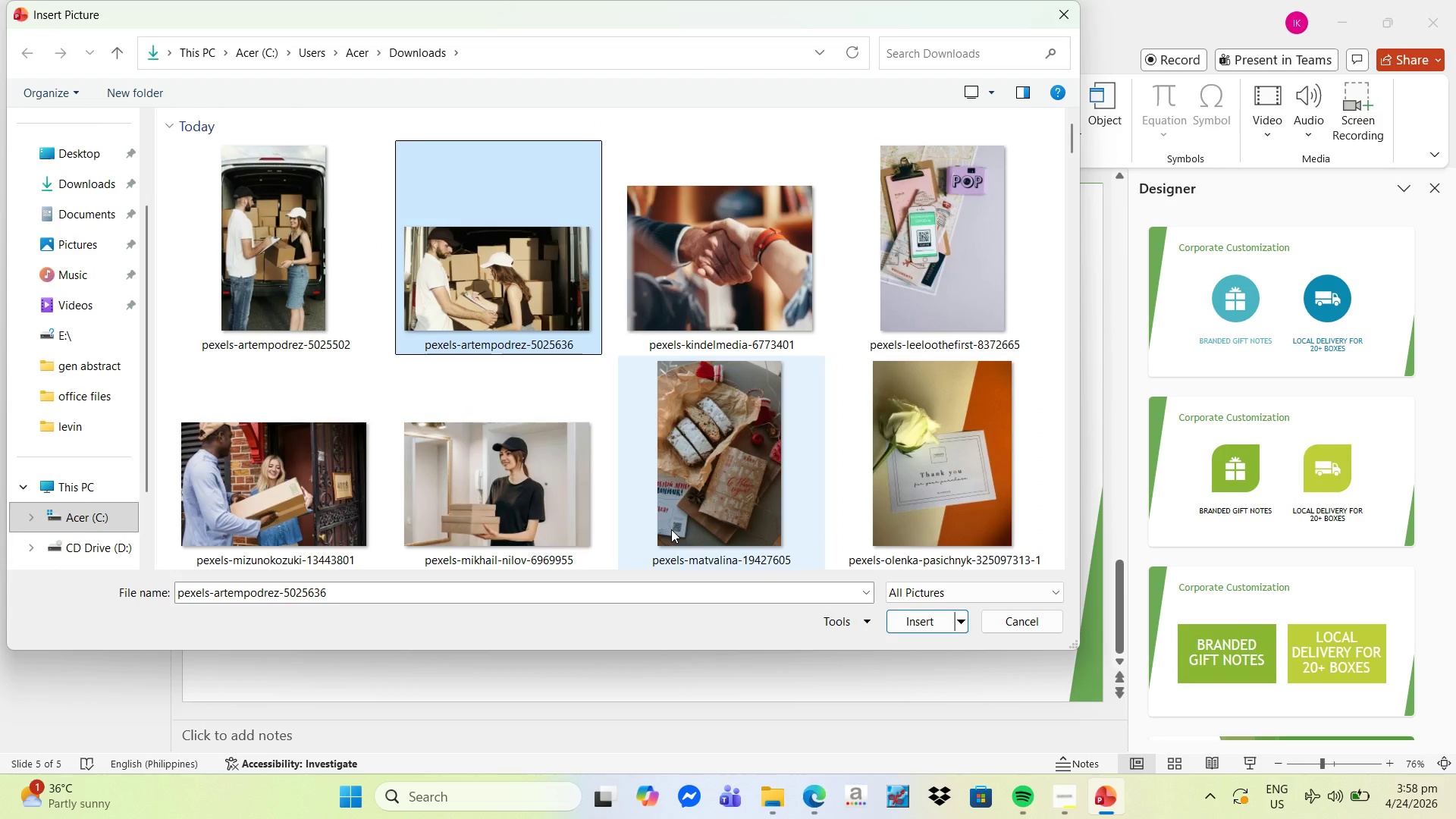 
hold_key(key=ControlLeft, duration=0.67)
left_click([915, 509])
 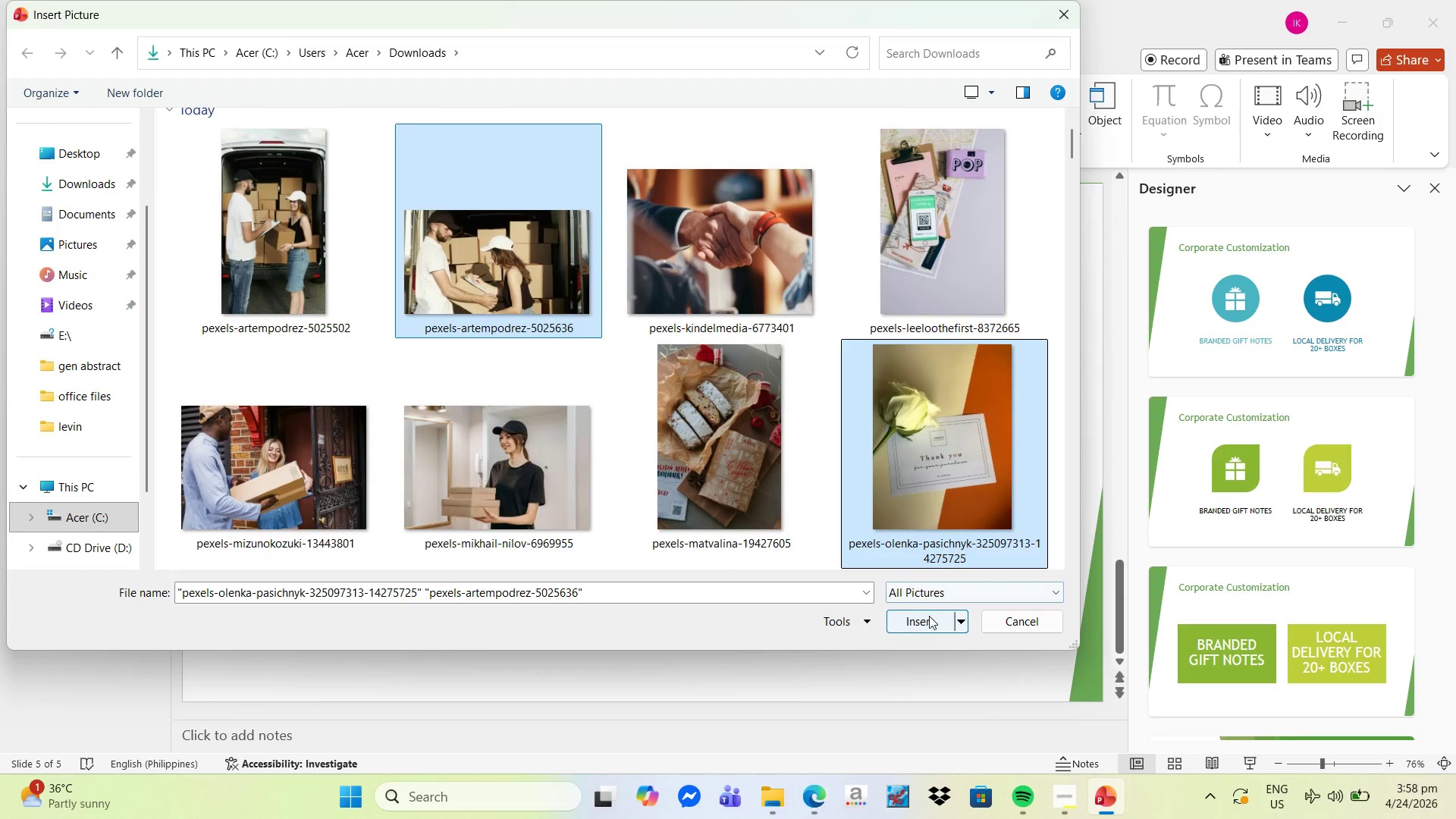 
left_click([927, 620])
 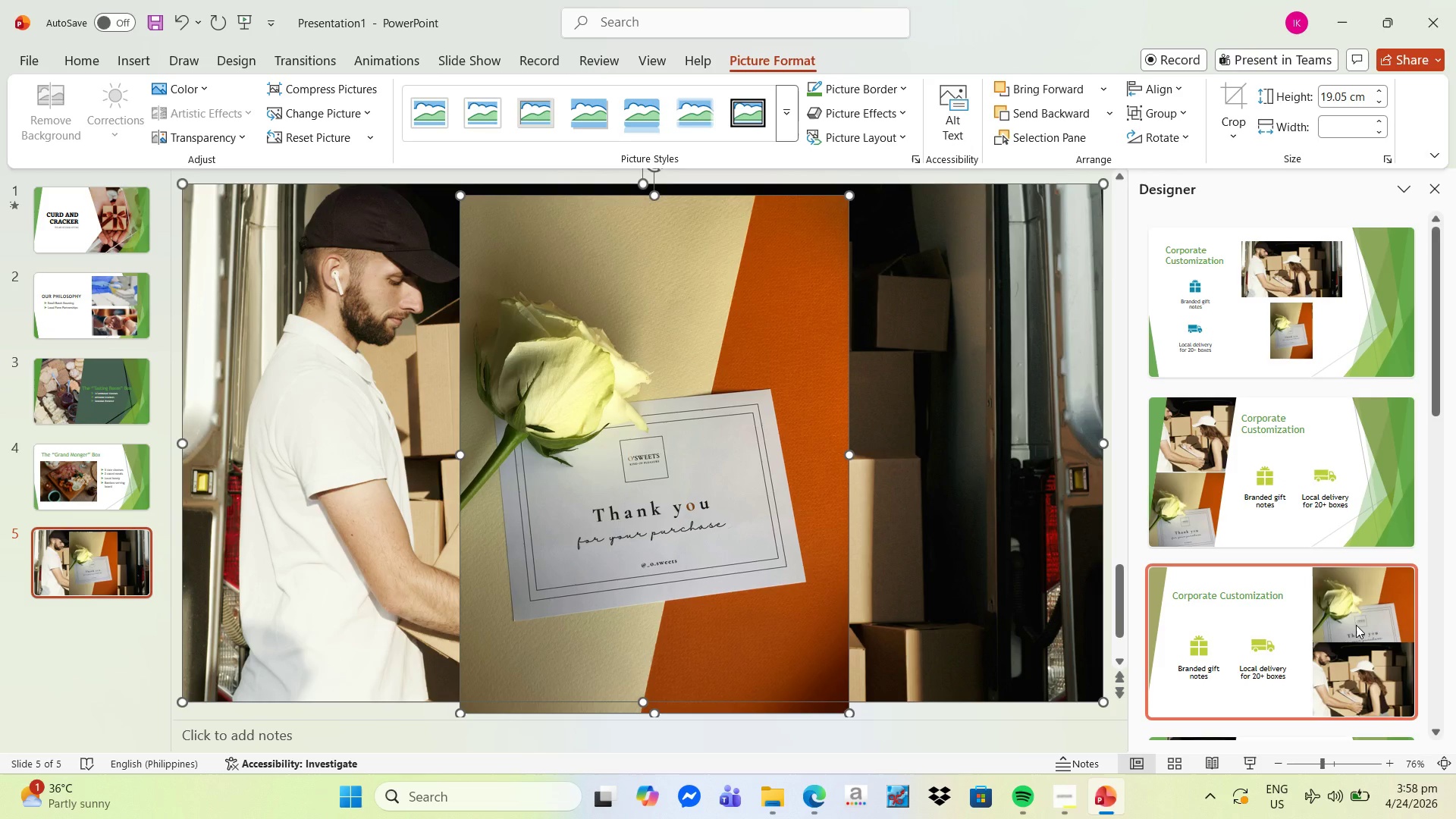 
wait(25.3)
 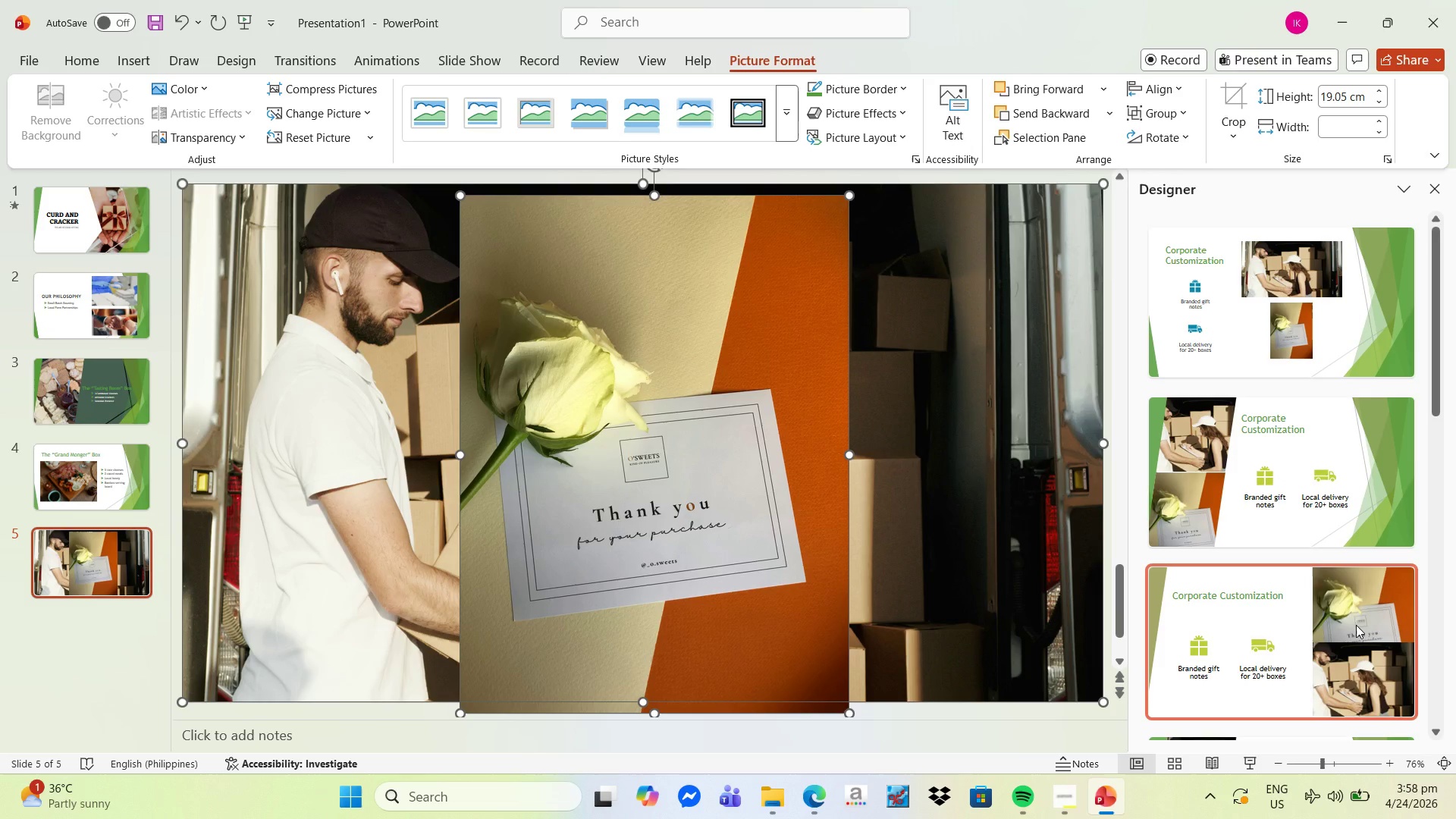 
scroll: coordinate [1314, 561], scroll_direction: down, amount: 14.0
 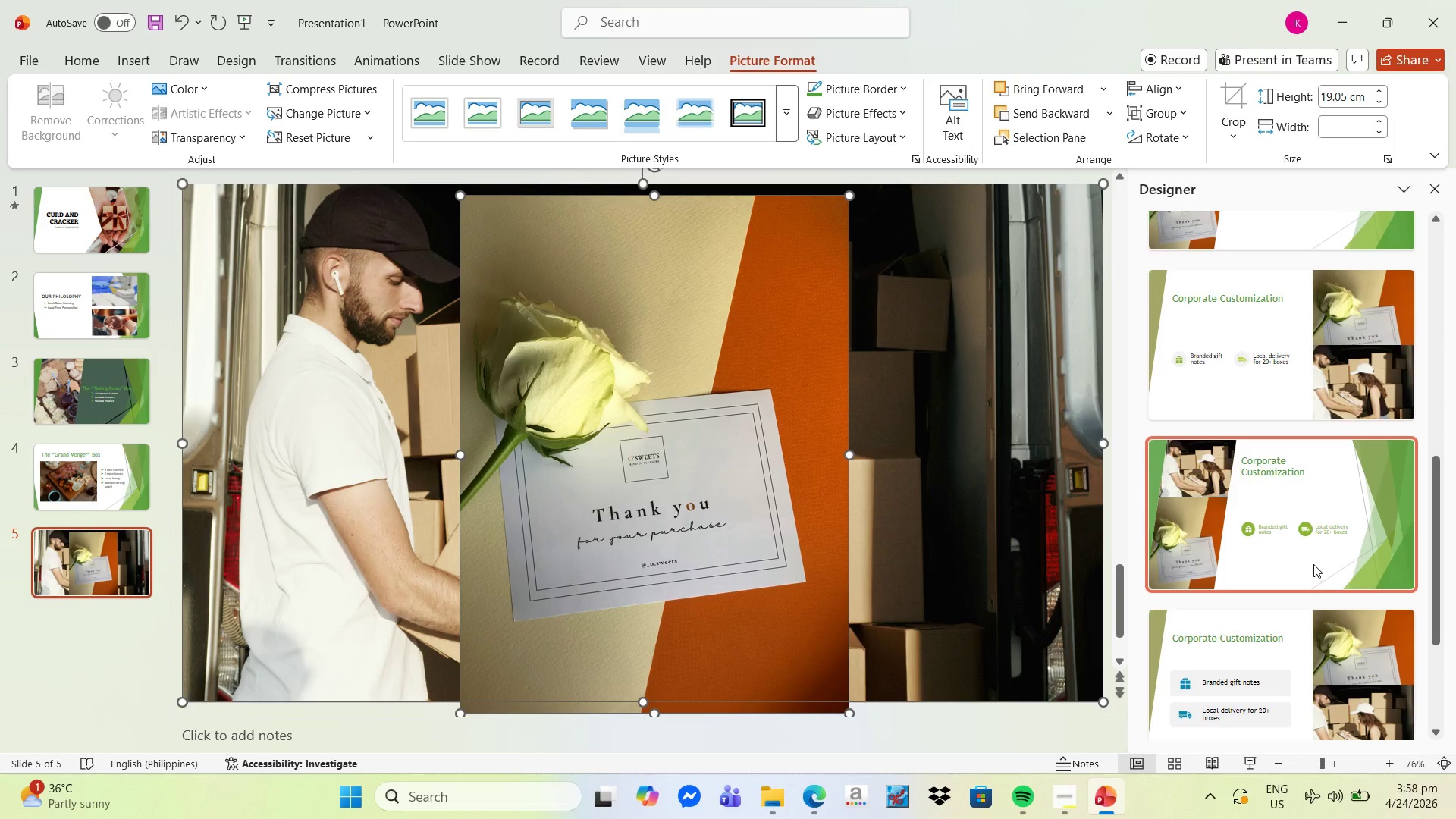 
scroll: coordinate [1315, 563], scroll_direction: up, amount: 7.0
 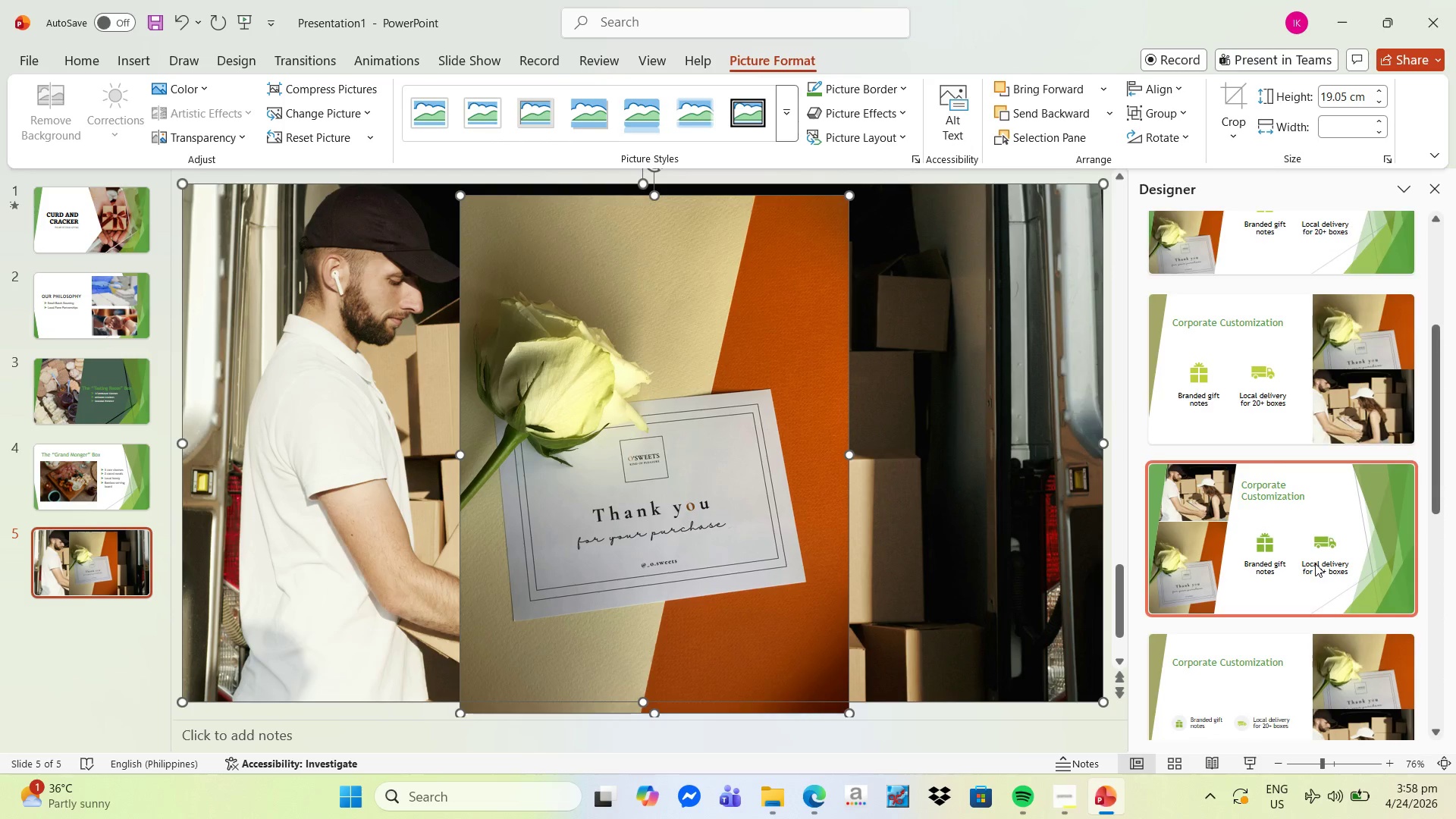 
scroll: coordinate [1316, 563], scroll_direction: down, amount: 2.0
 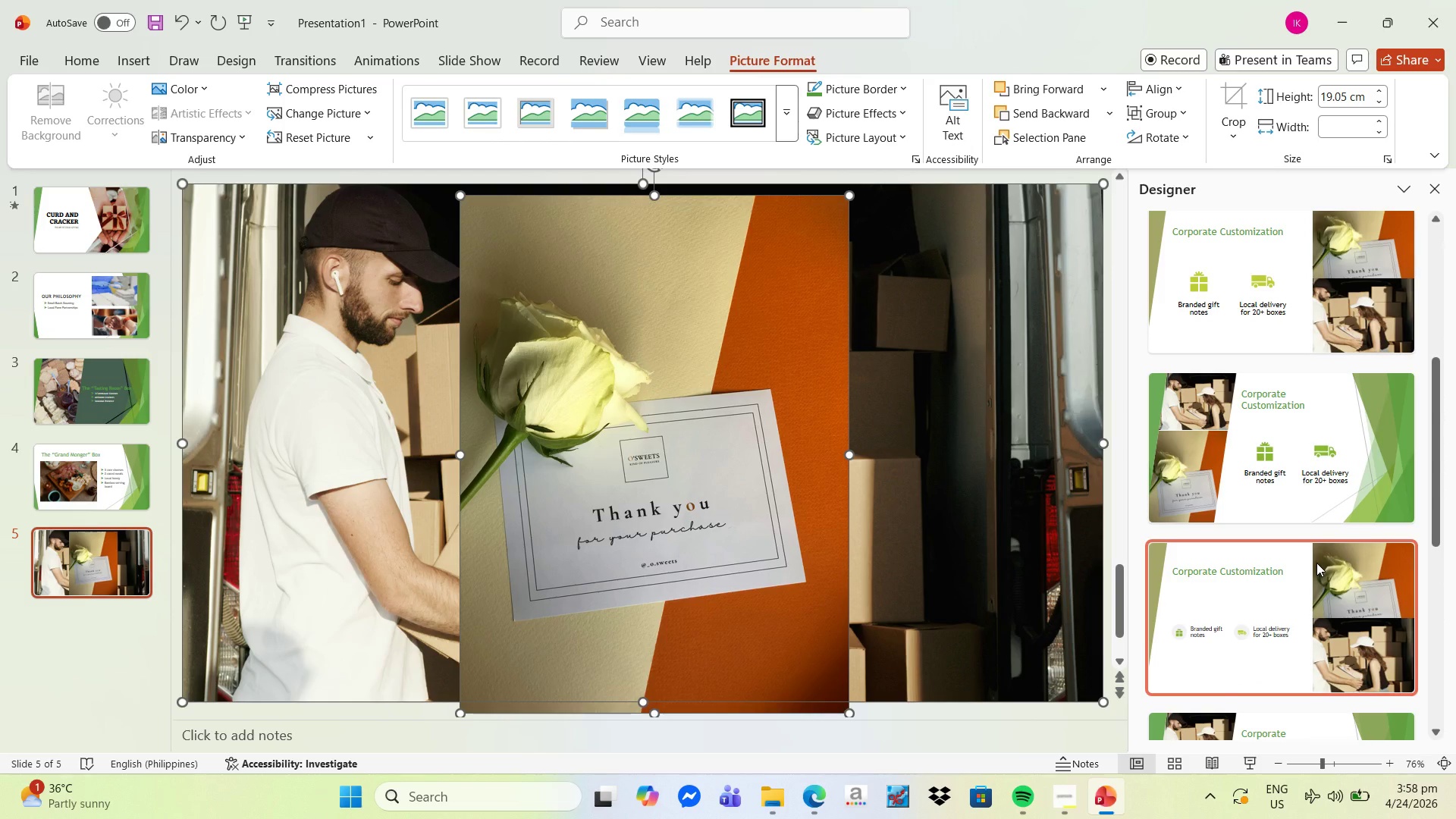 
scroll: coordinate [1316, 563], scroll_direction: up, amount: 4.0
 